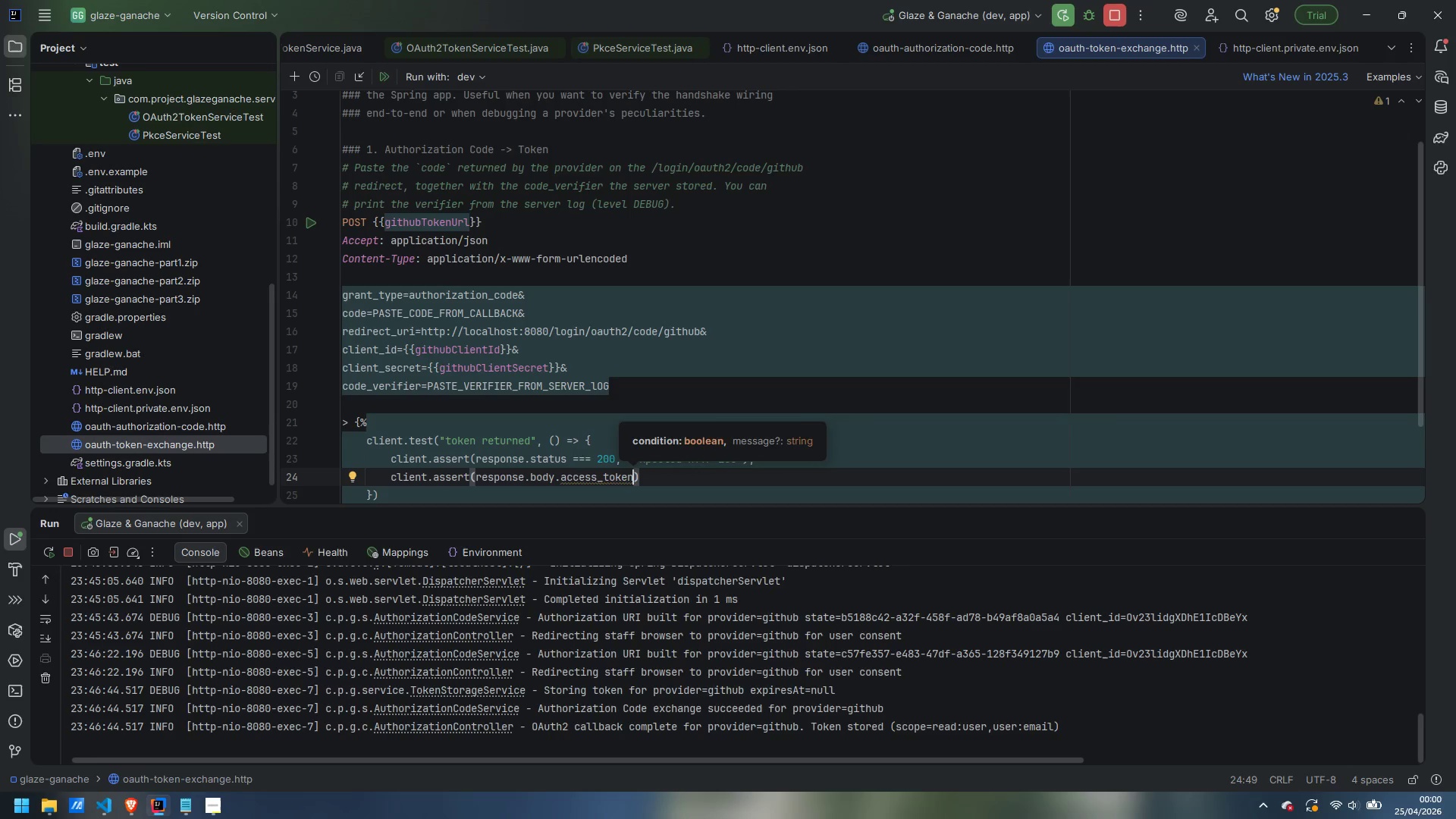 
type(, "ex[ect)
key(Backspace)
key(Backspace)
key(Backspace)
key(Backspace)
type(ped)
key(Backspace)
type(cted access_token)
 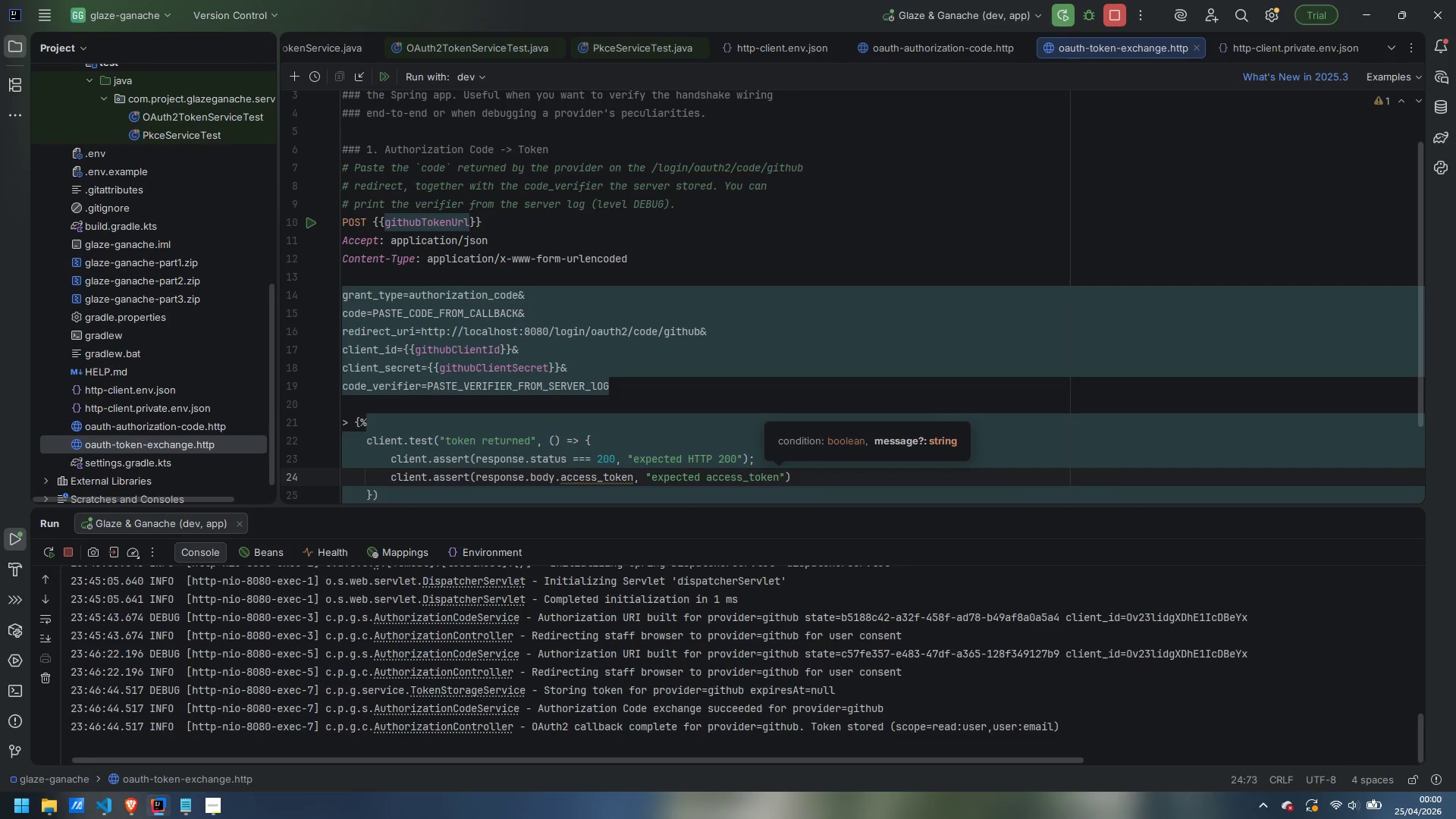 
key(ArrowRight)
 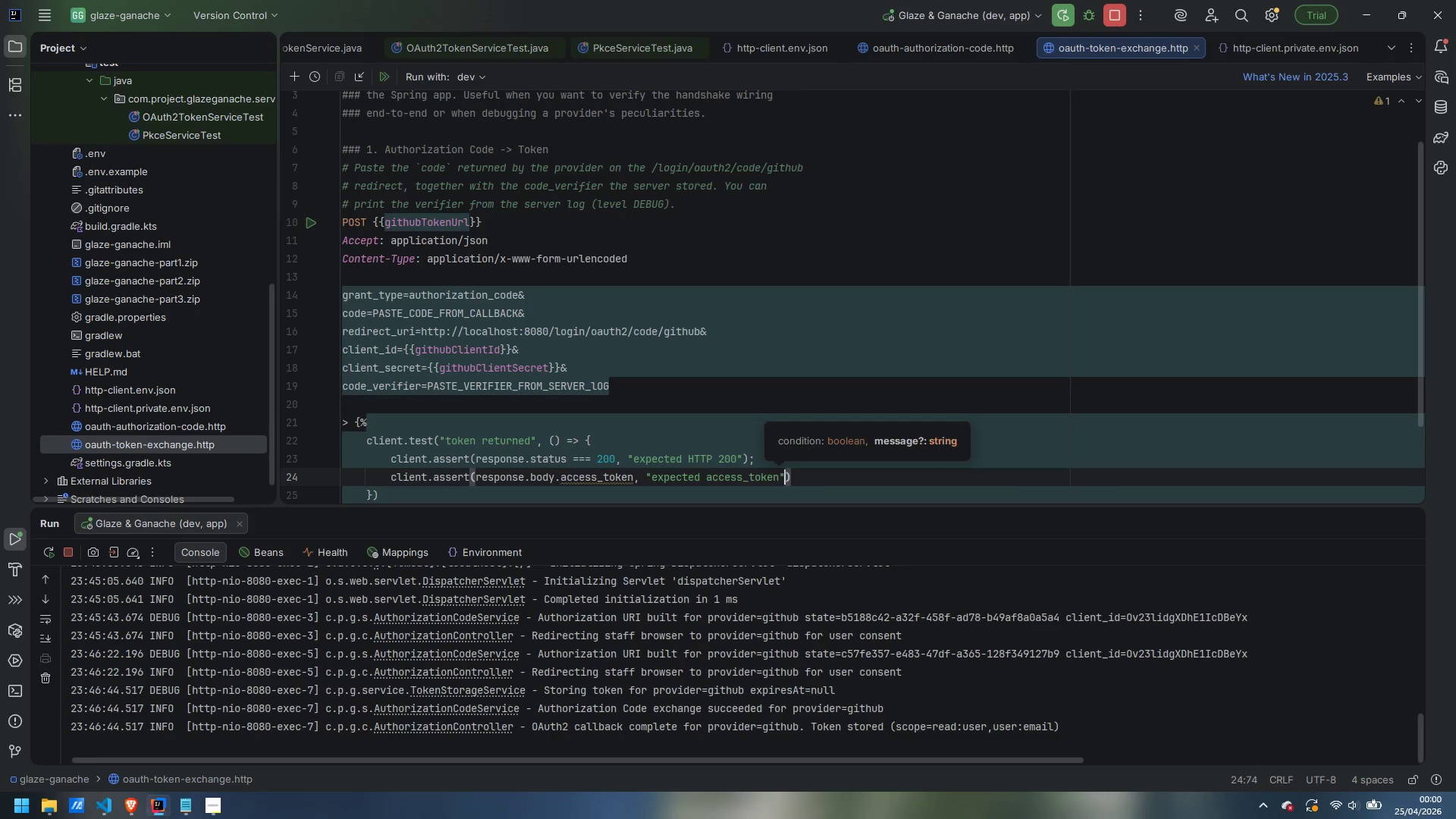 
key(ArrowRight)
 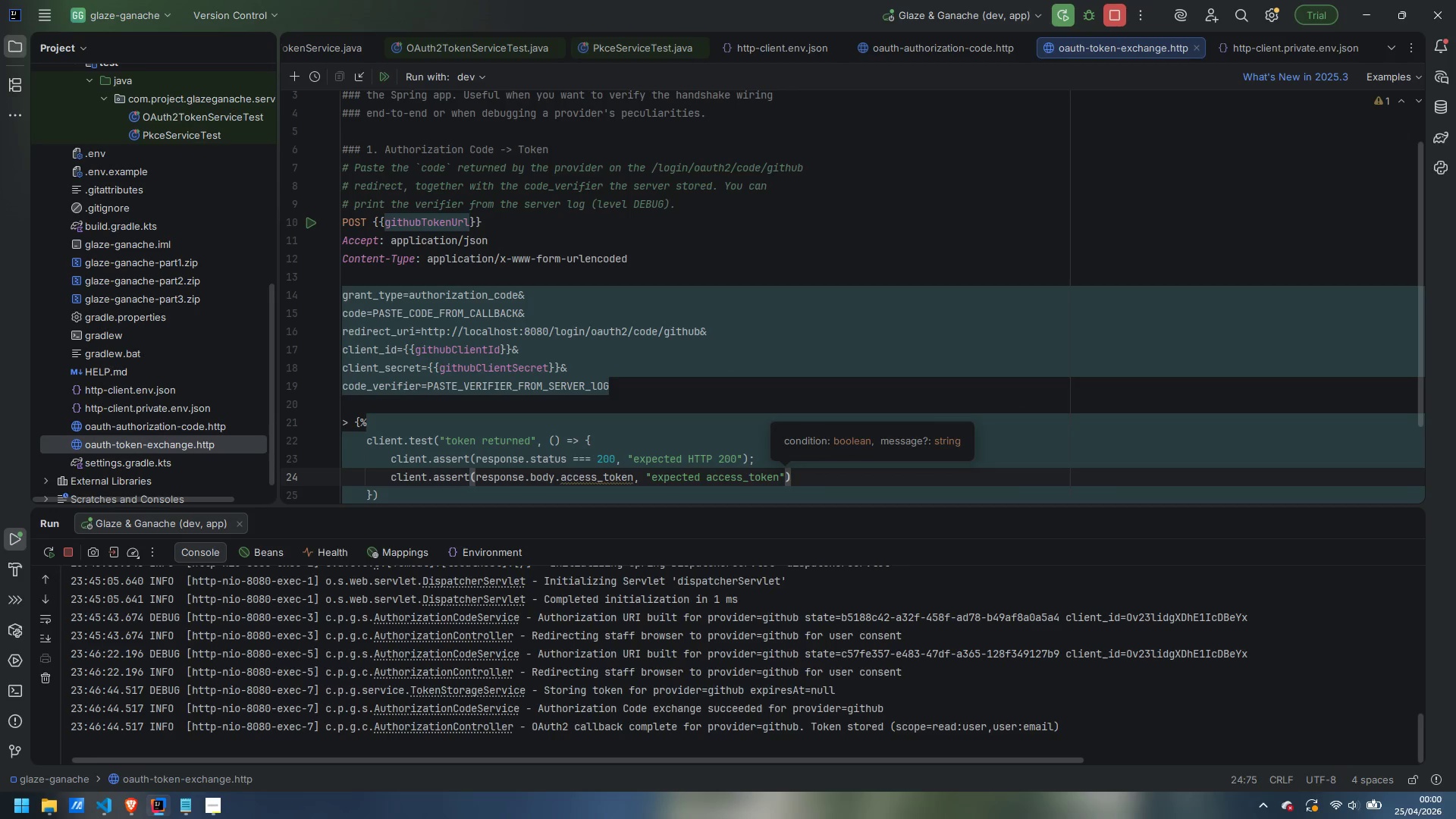 
key(Semicolon)
 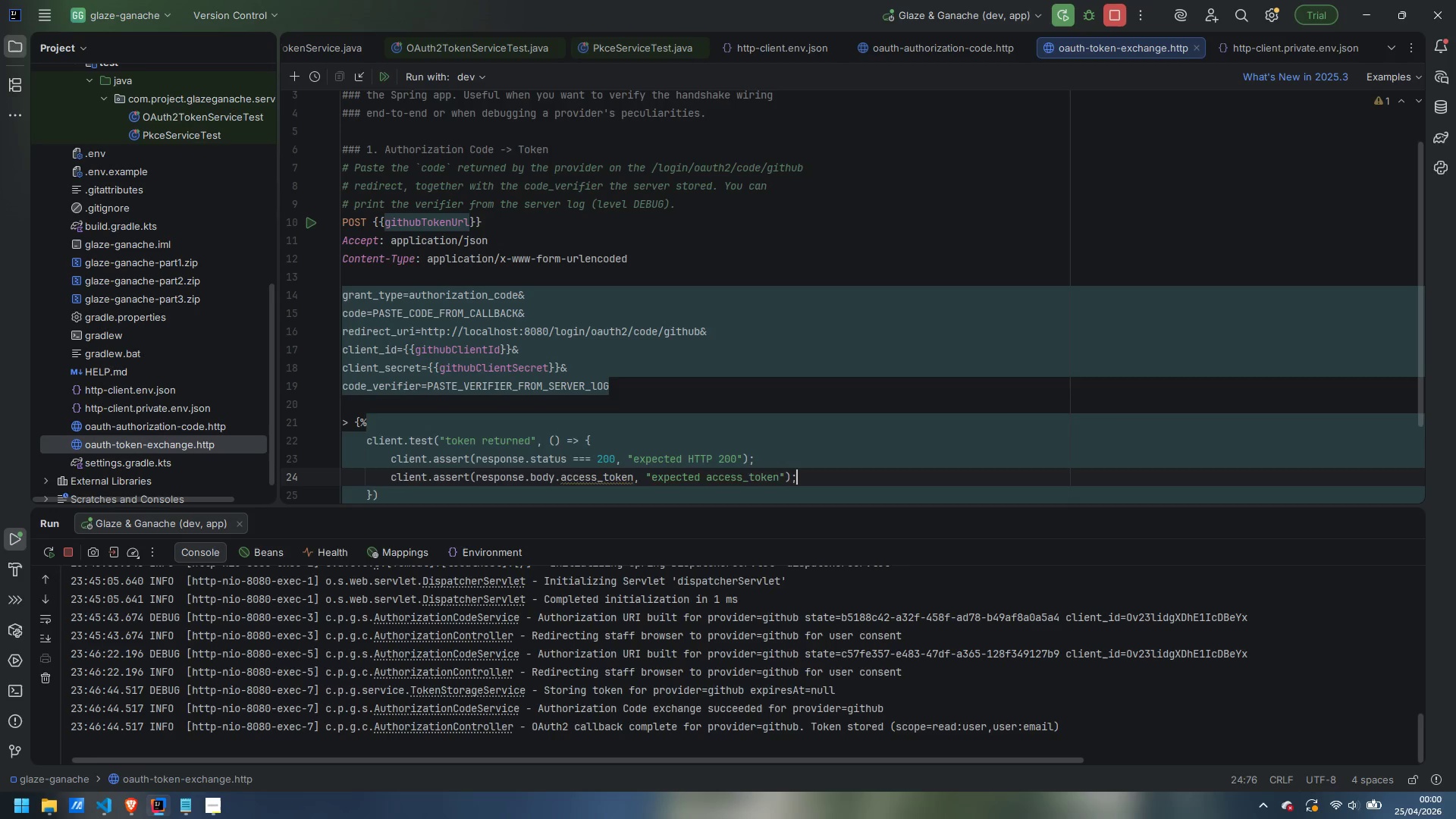 
key(ArrowDown)
 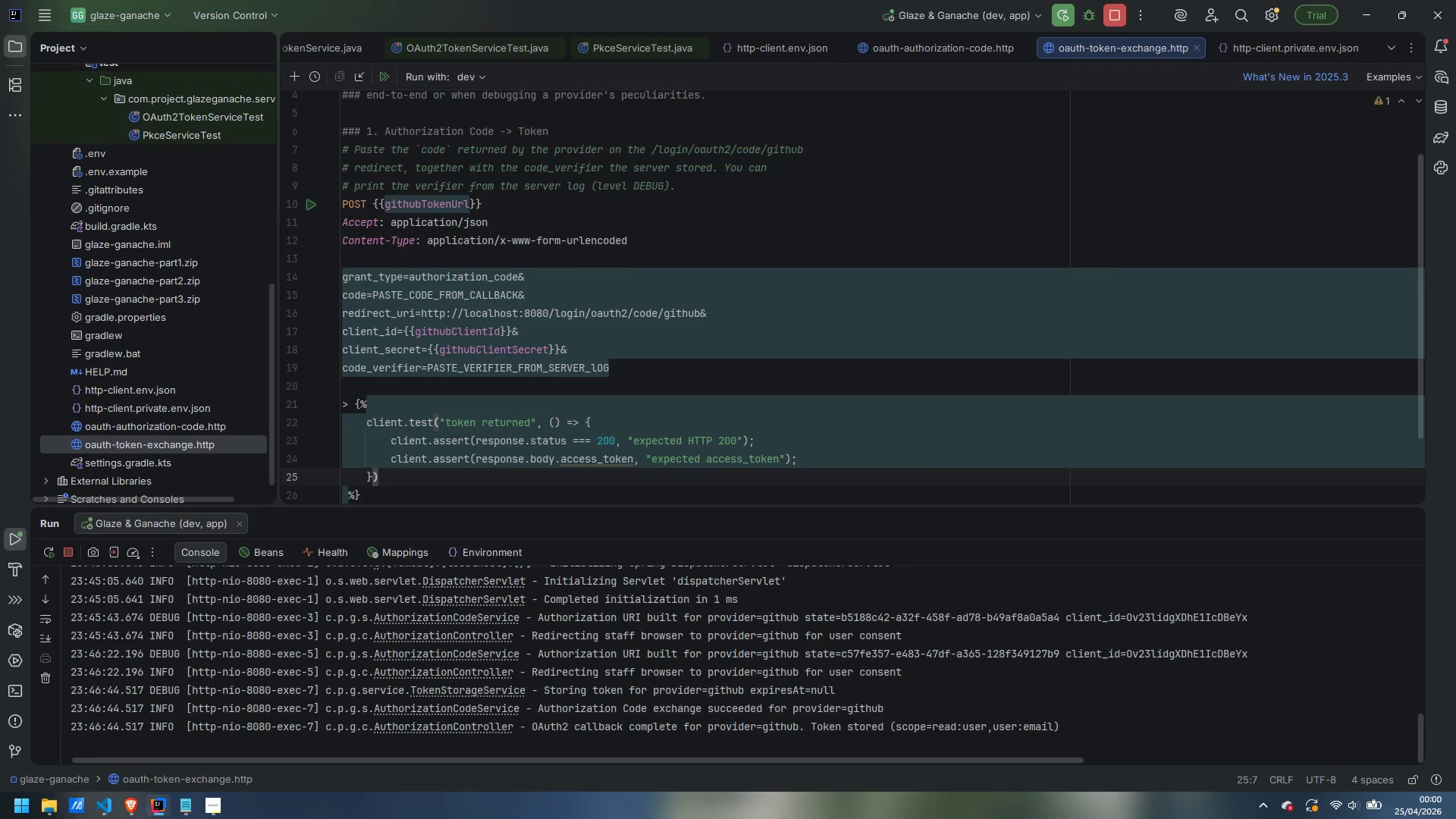 
key(Semicolon)
 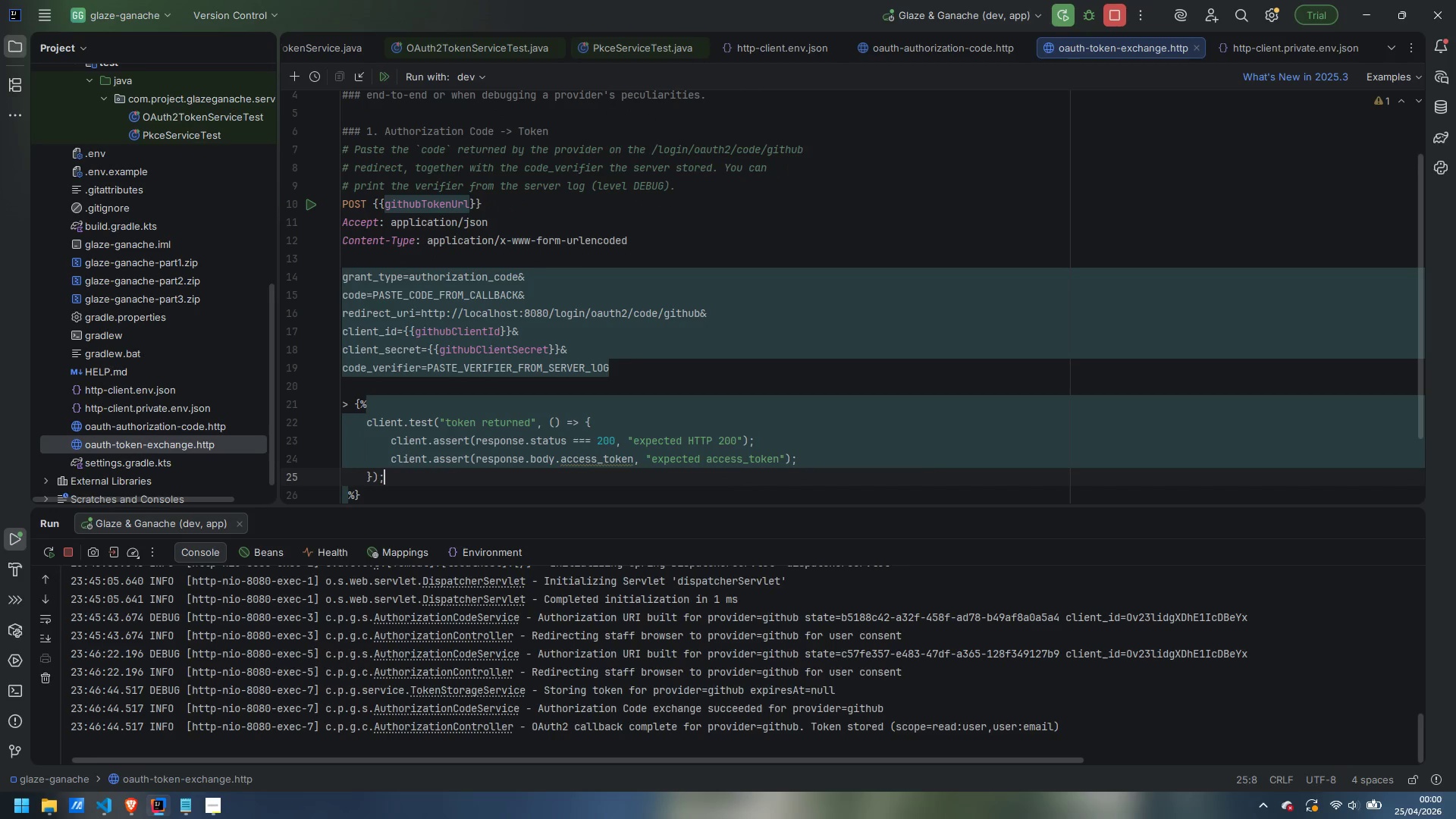 
key(Enter)
 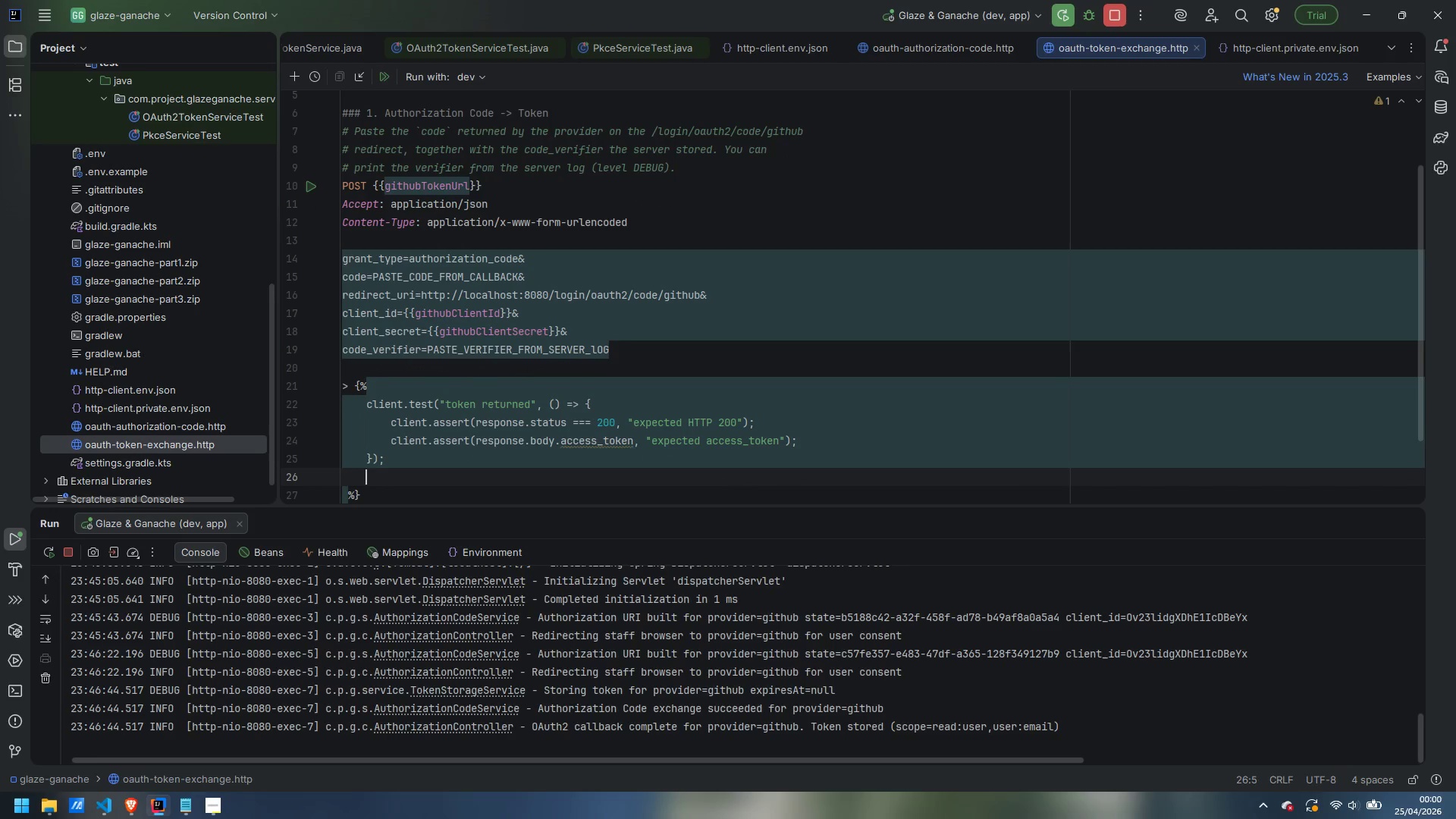 
type(client.test)
 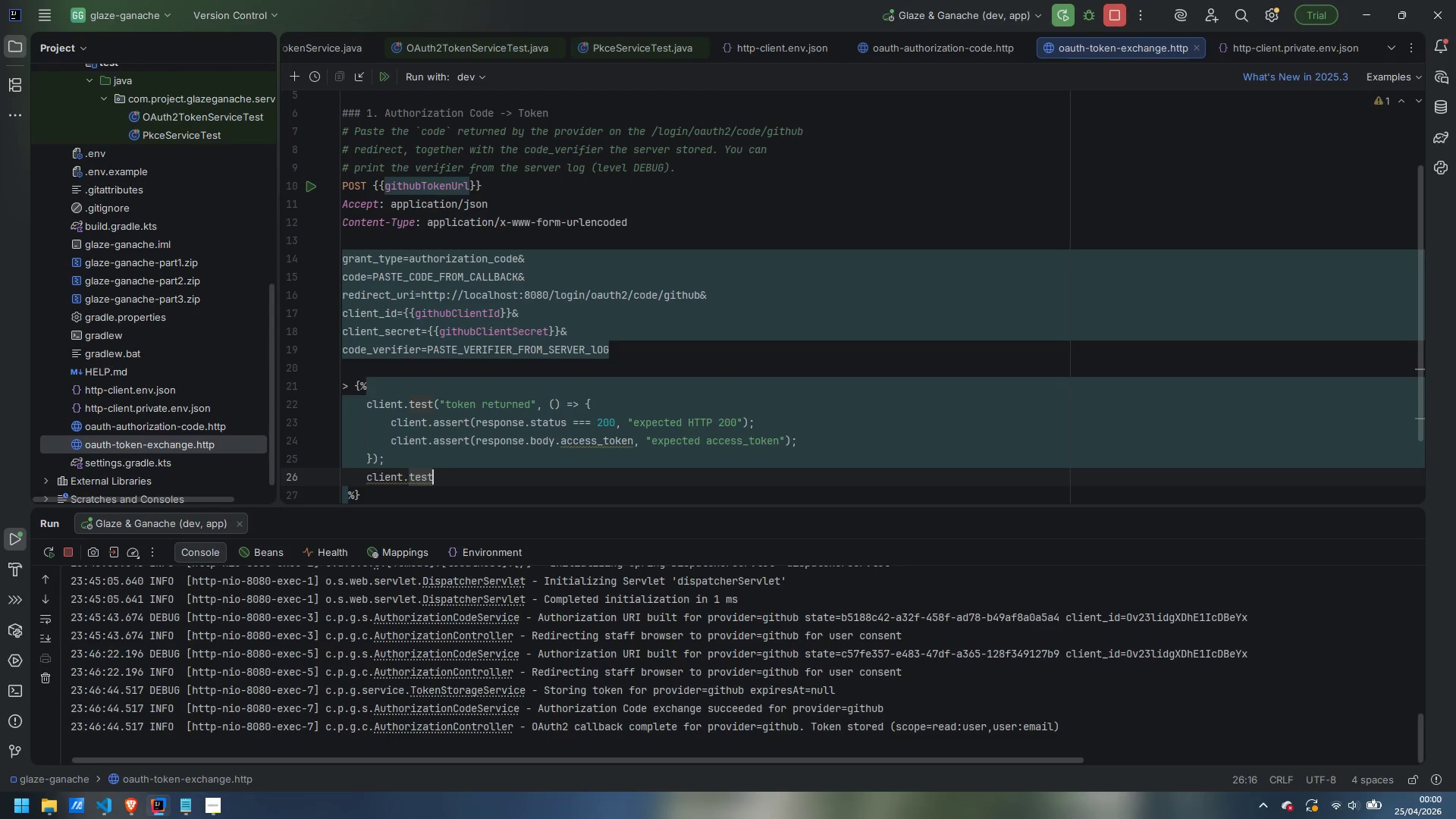 
key(Control+ControlLeft)
 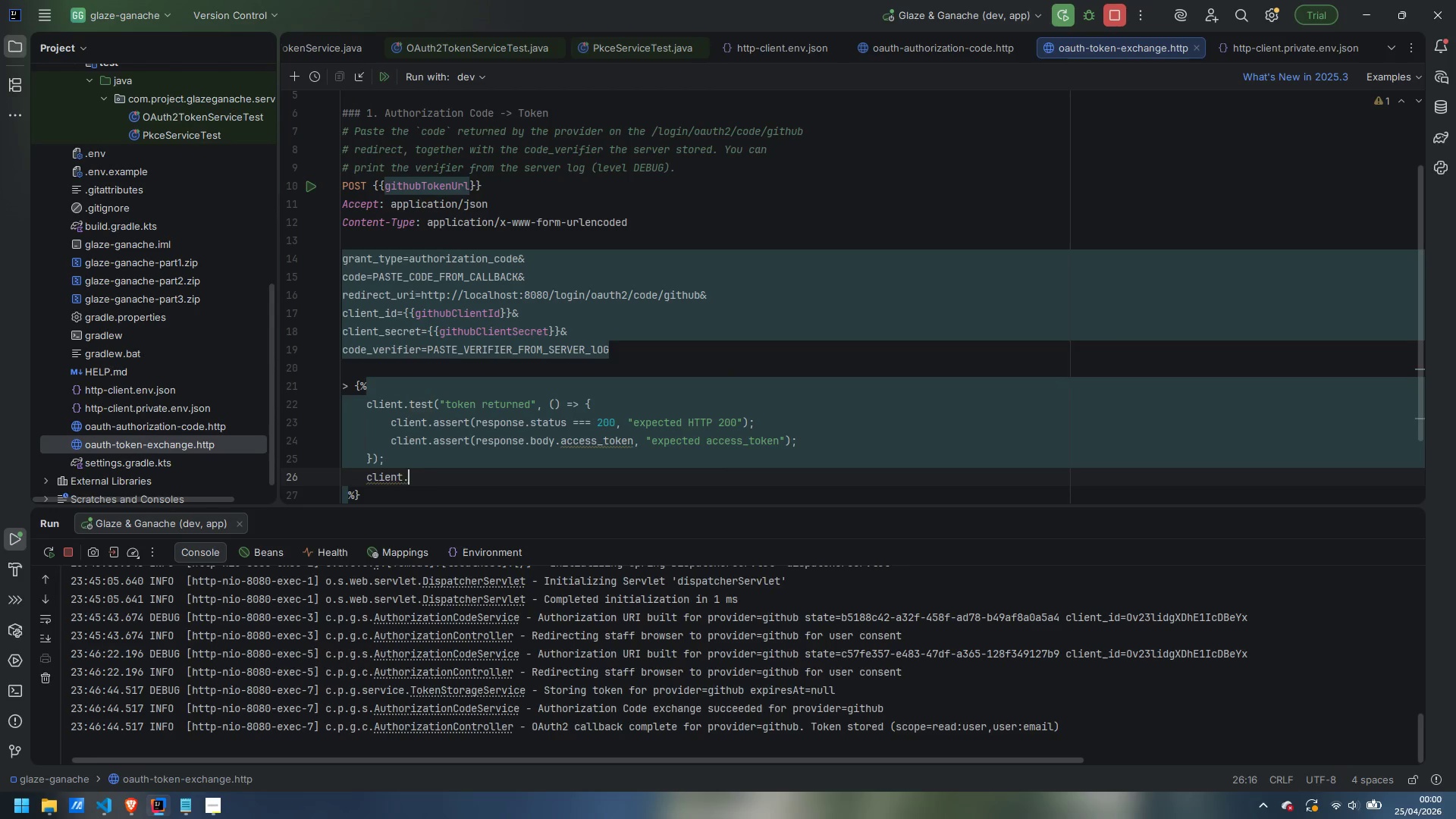 
key(Control+Backspace)
 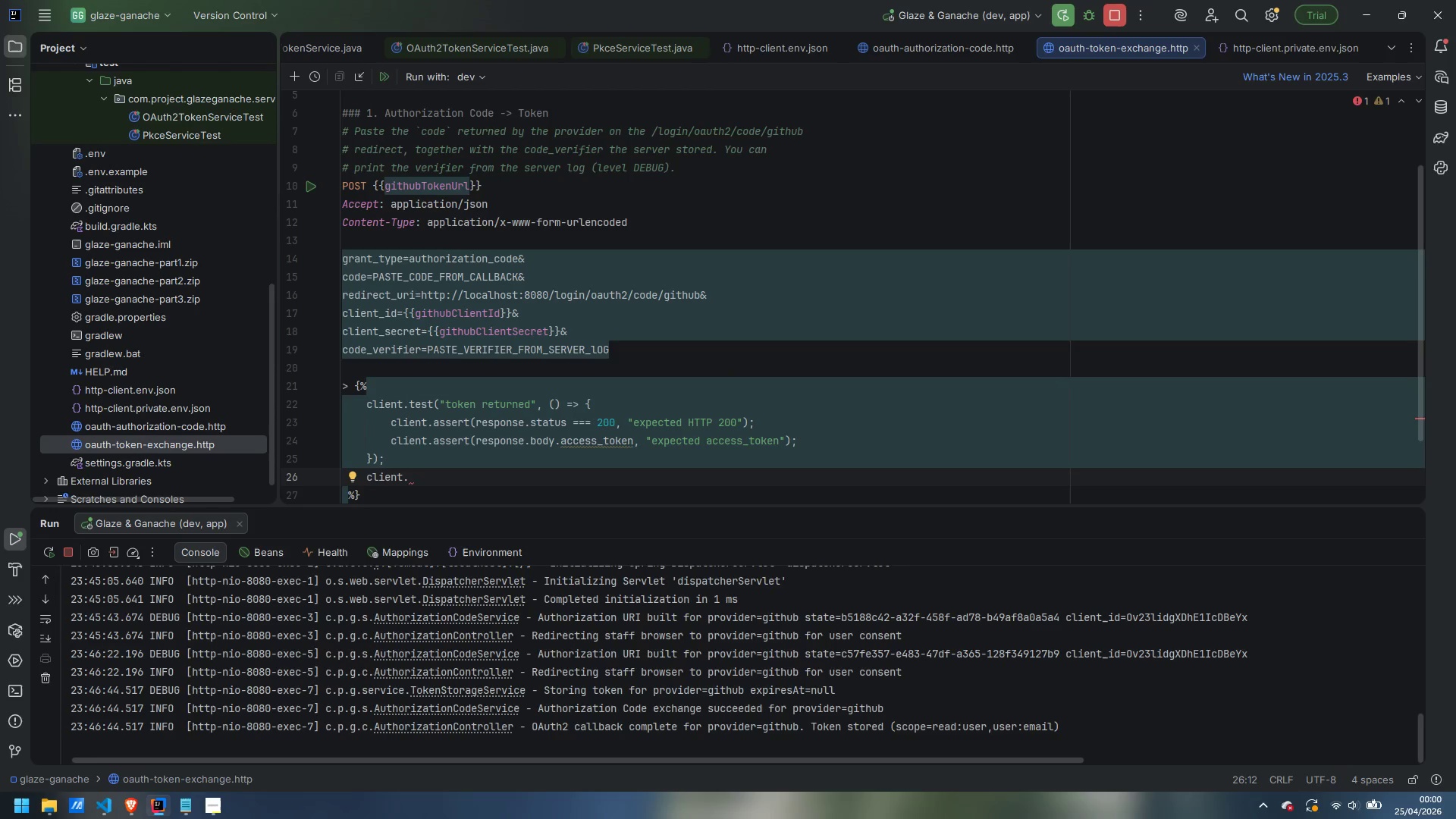 
type(global.test)
 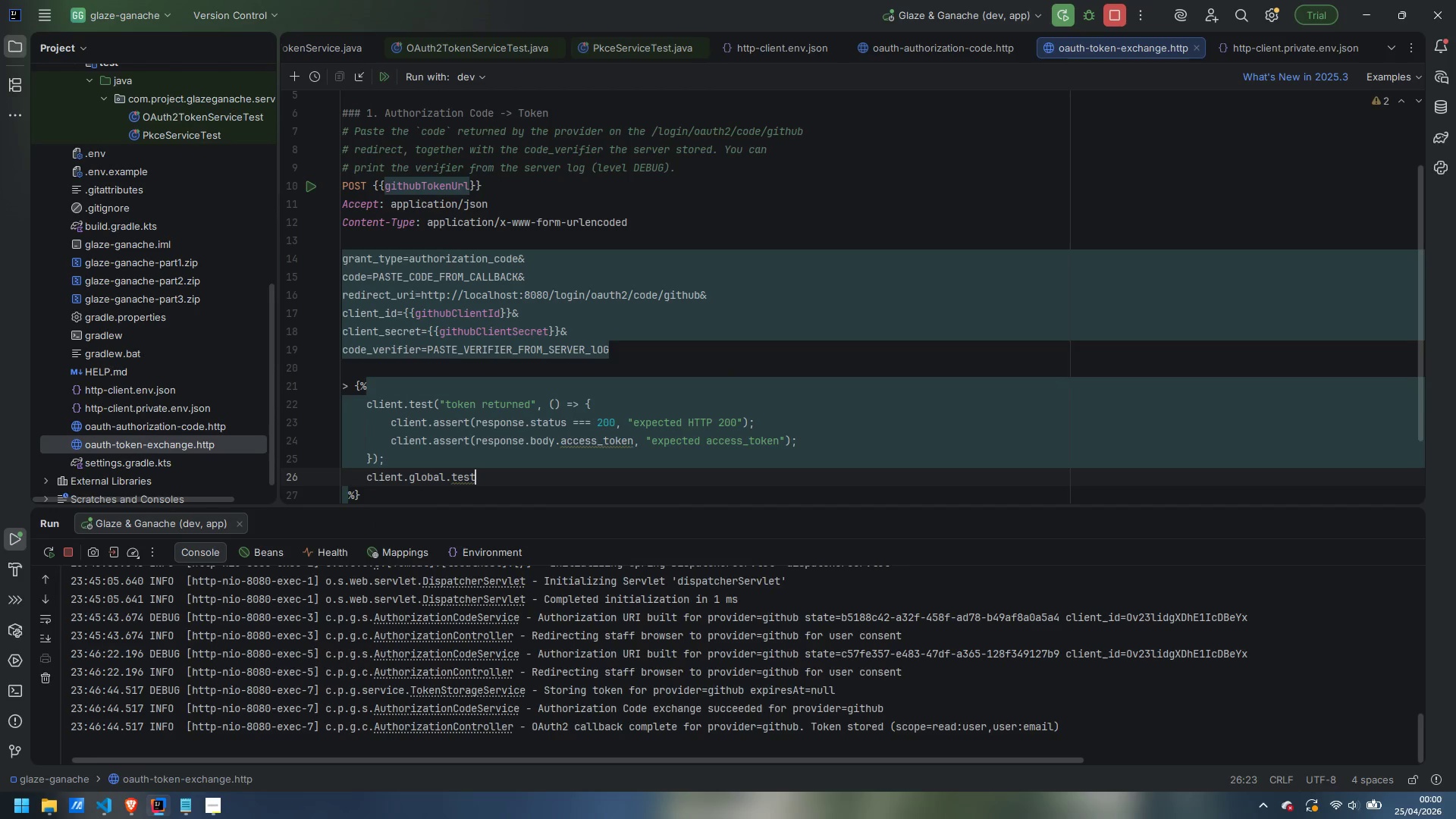 
key(Control+ControlLeft)
 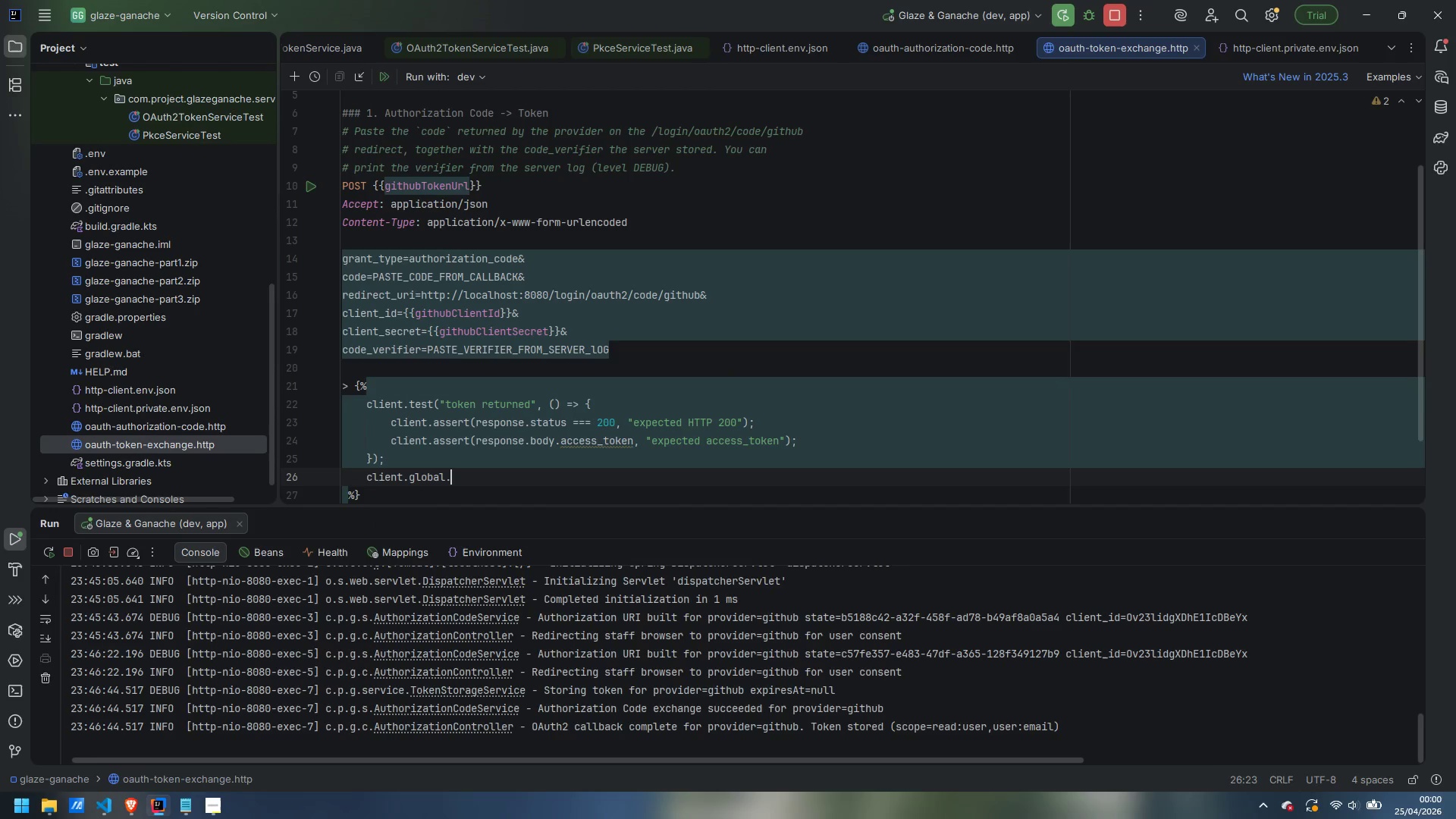 
key(Control+Backspace)
 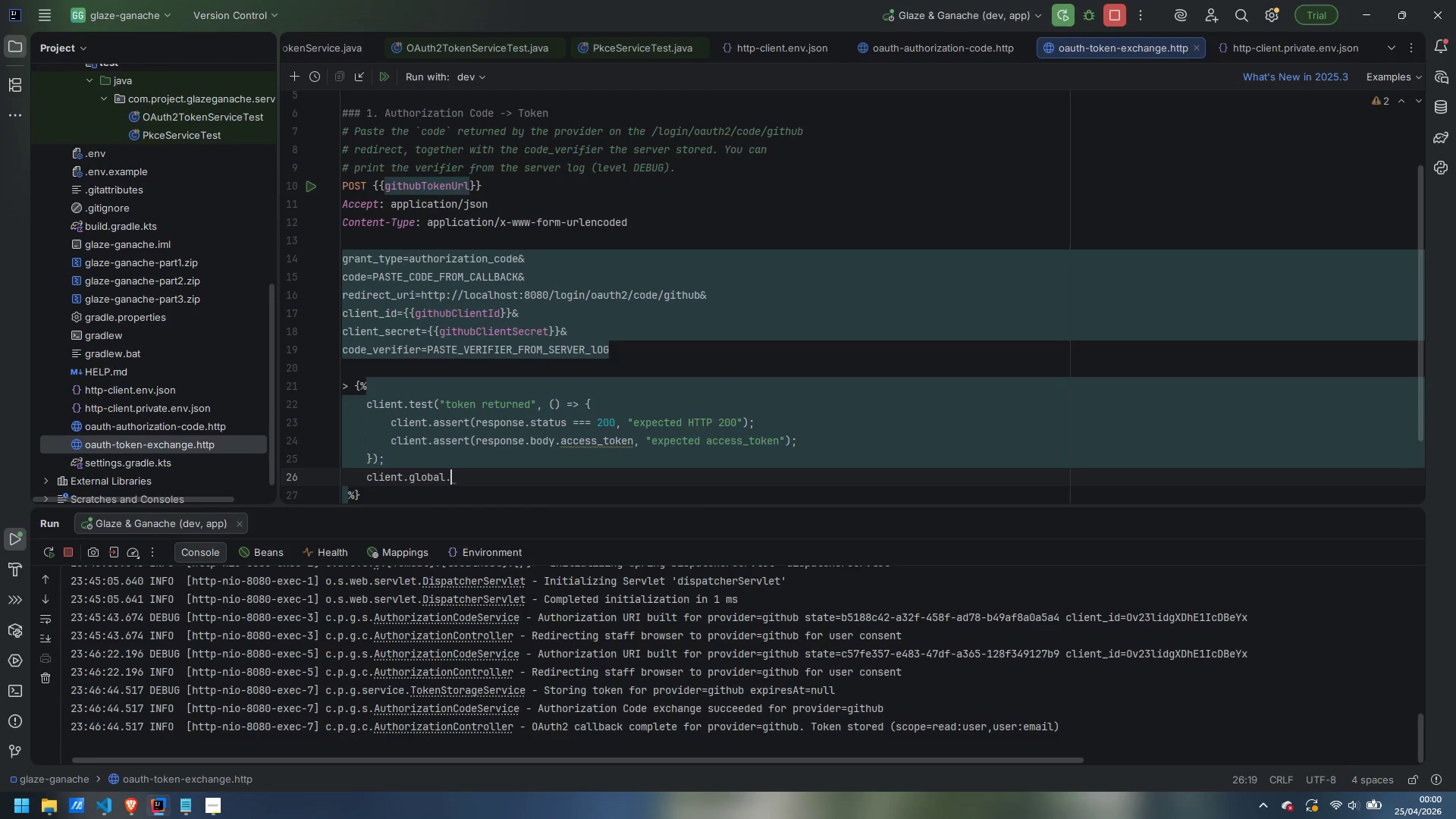 
type(set("capturedAccessToken)
 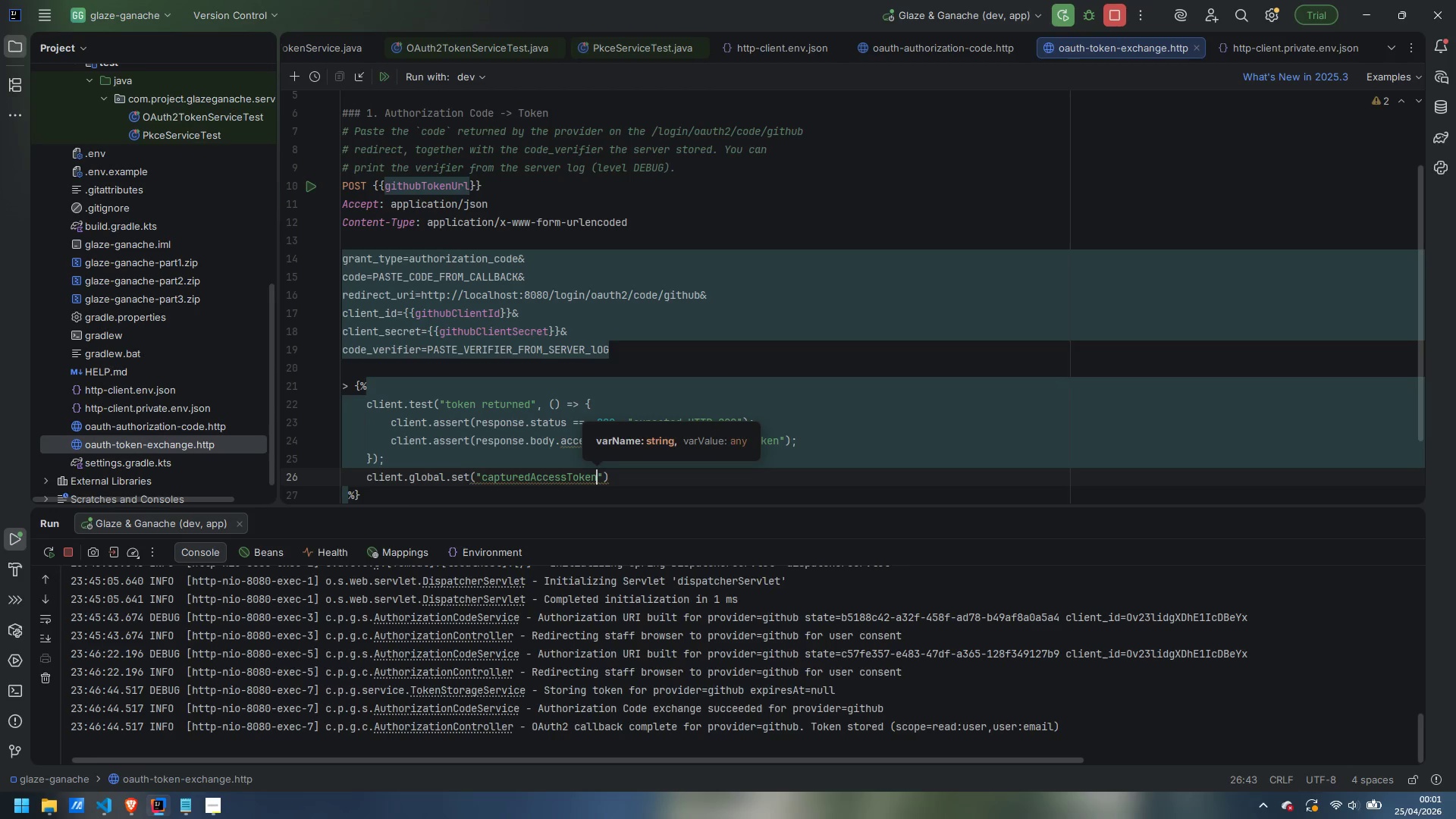 
key(ArrowRight)
 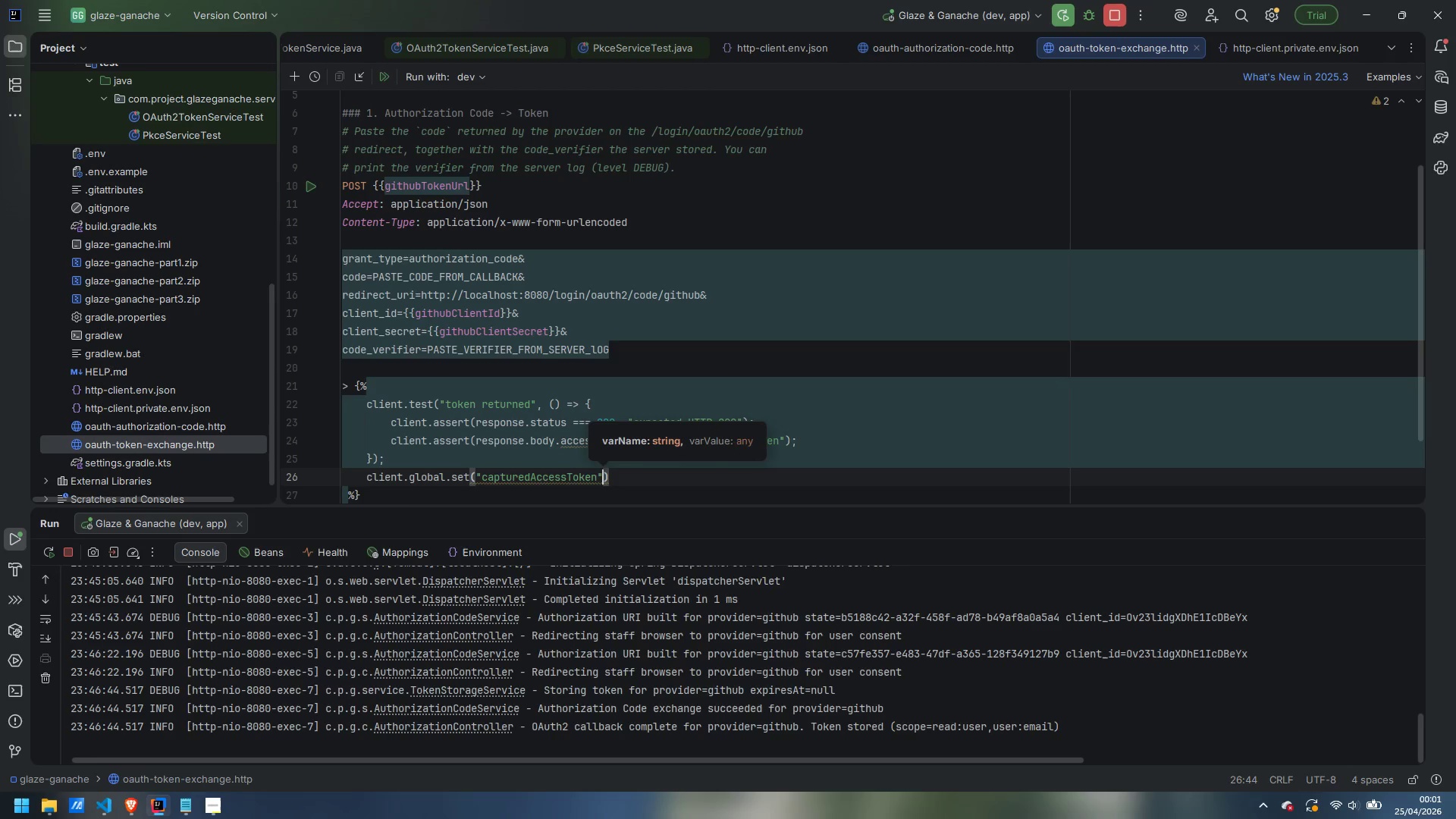 
type(, repsonse.body)
 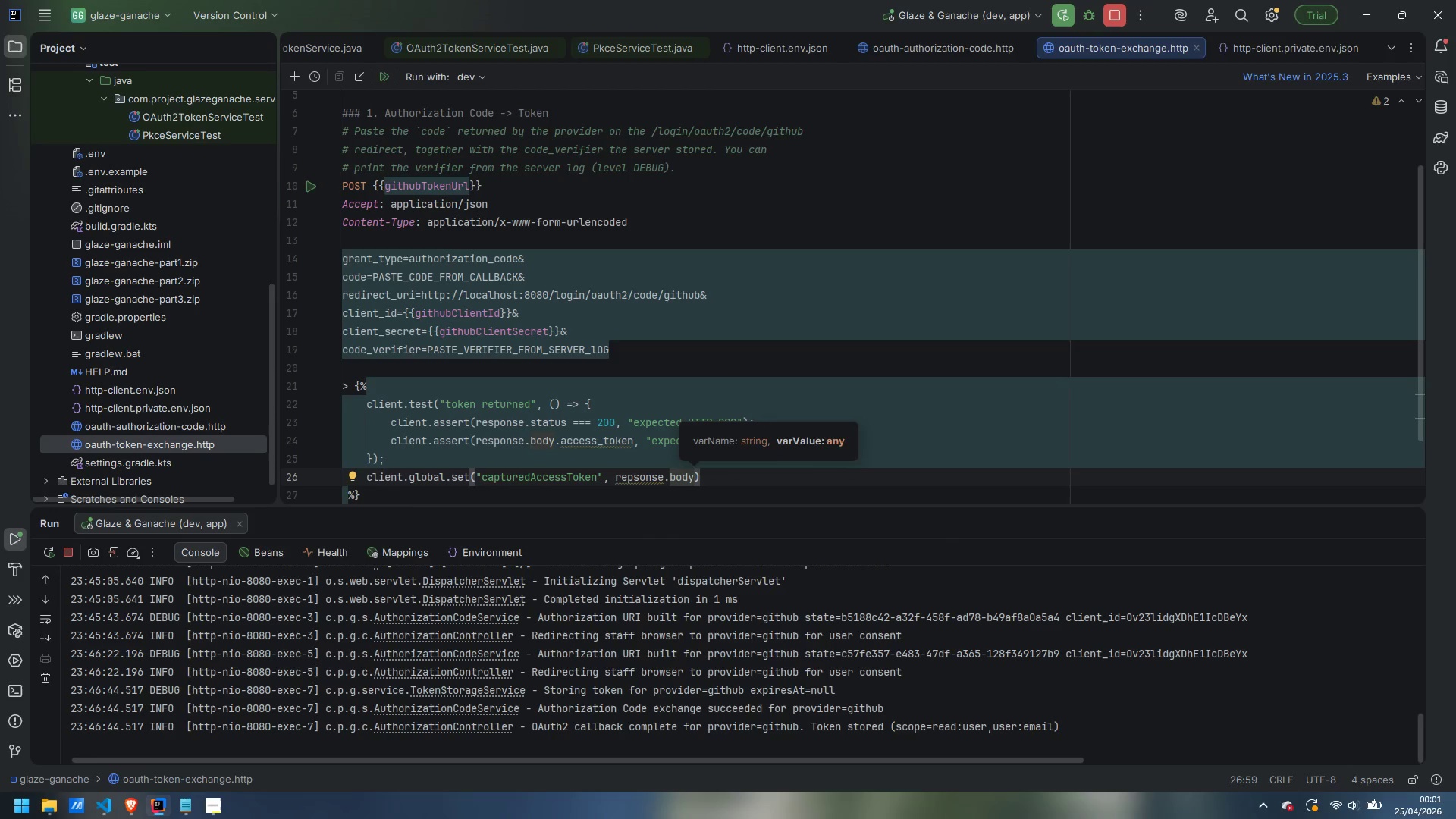 
type(.access_token)
 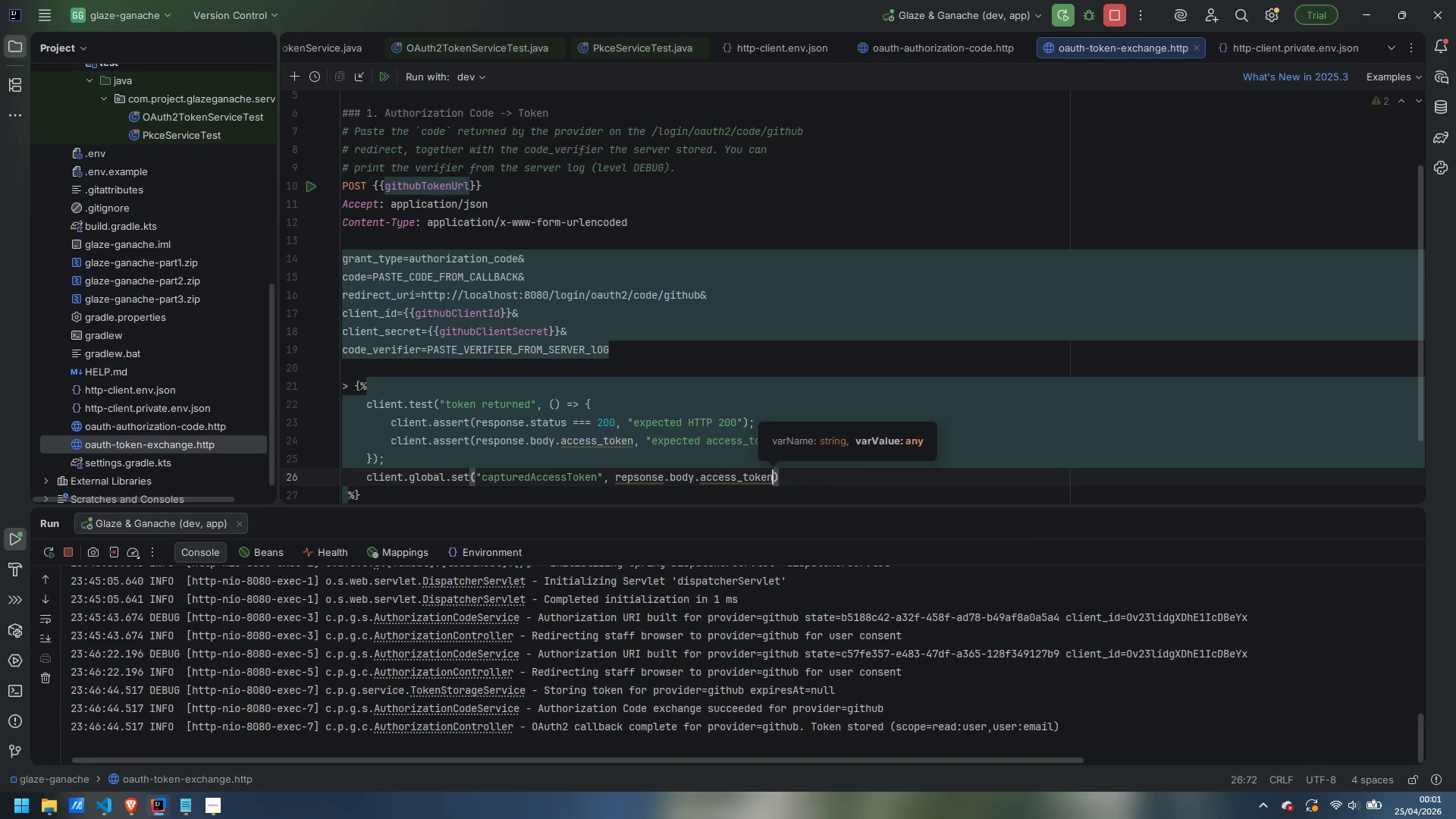 
key(Control+ArrowLeft)
 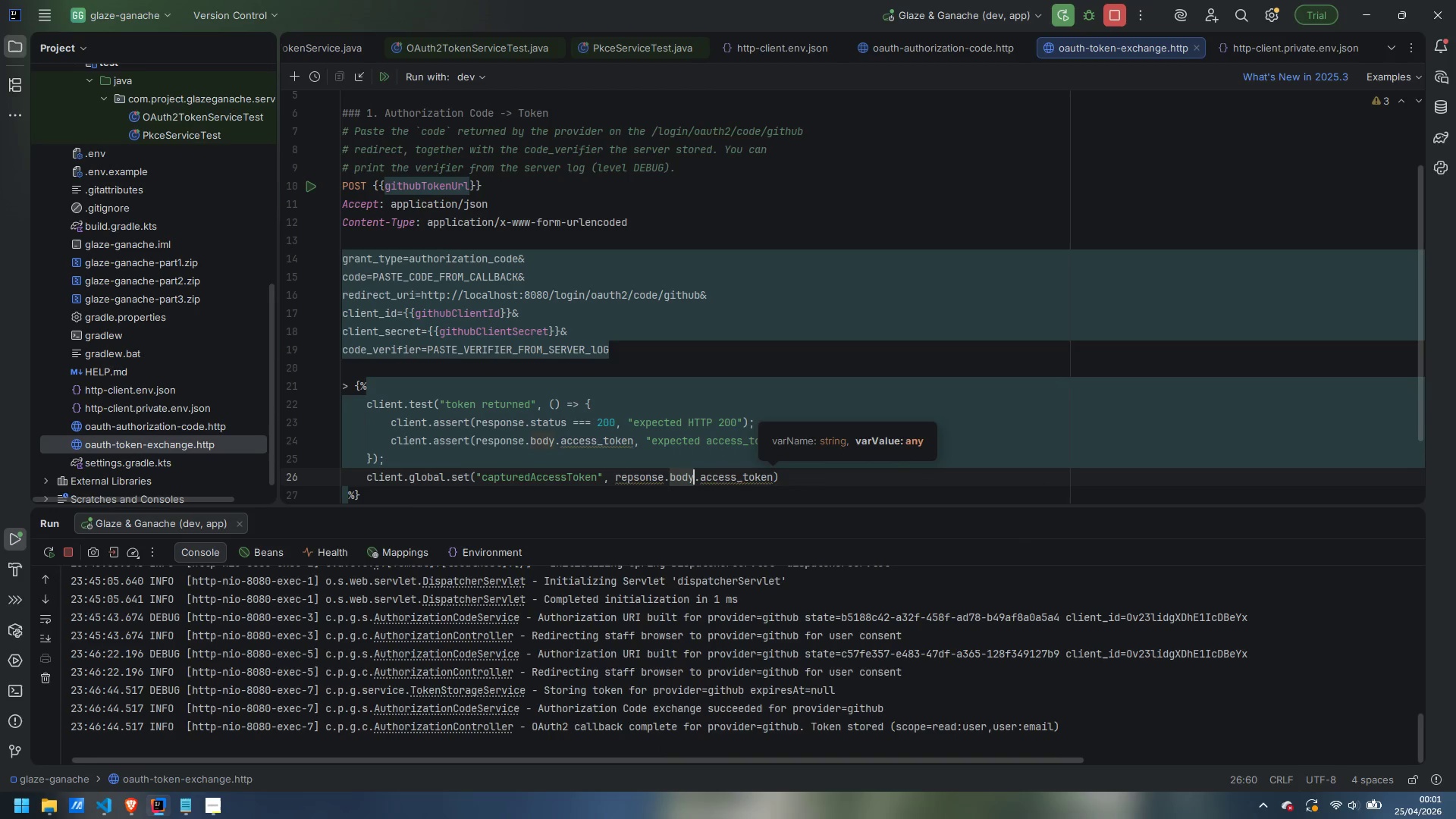 
key(Control+ArrowLeft)
 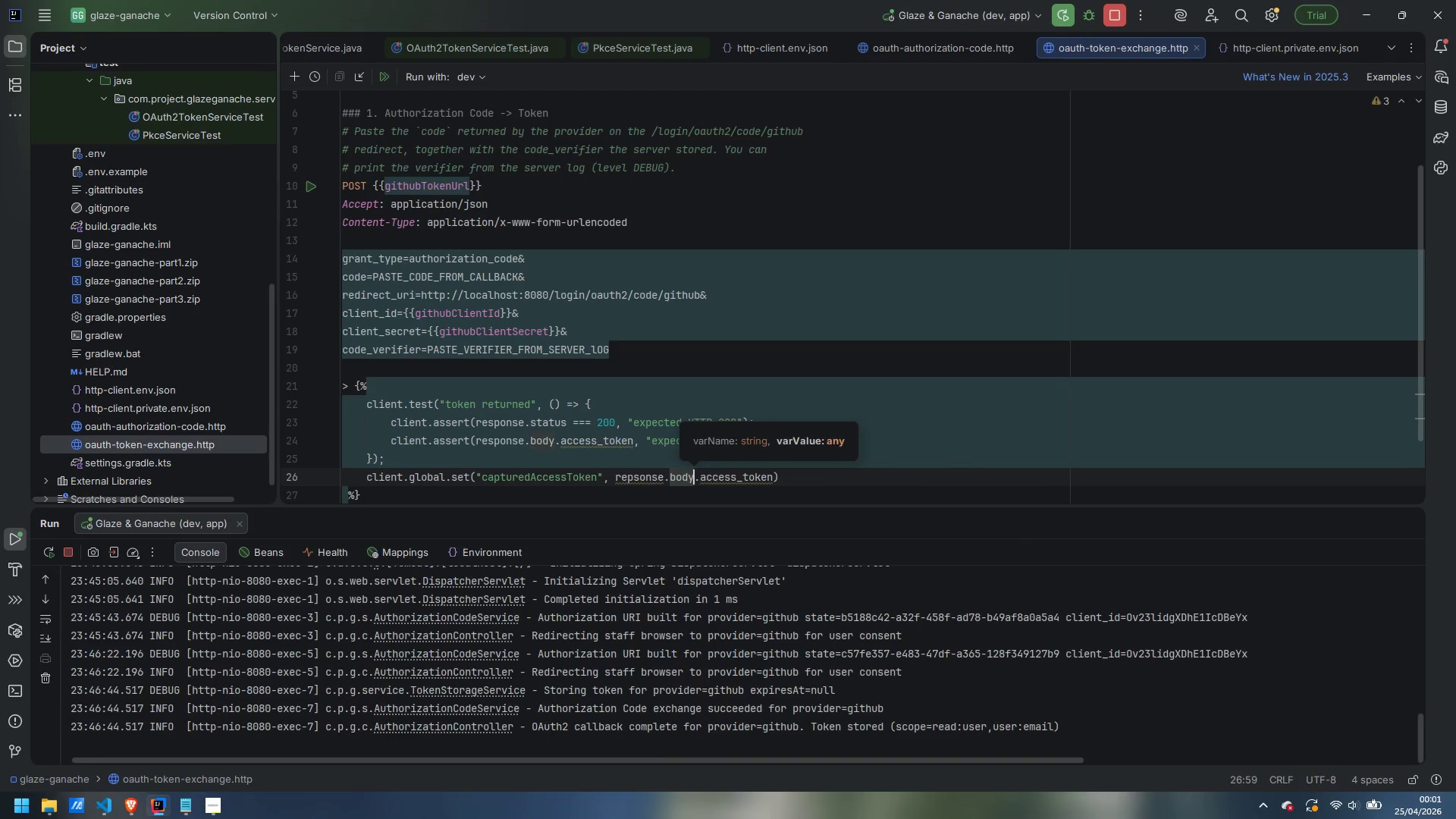 
key(Control+ArrowLeft)
 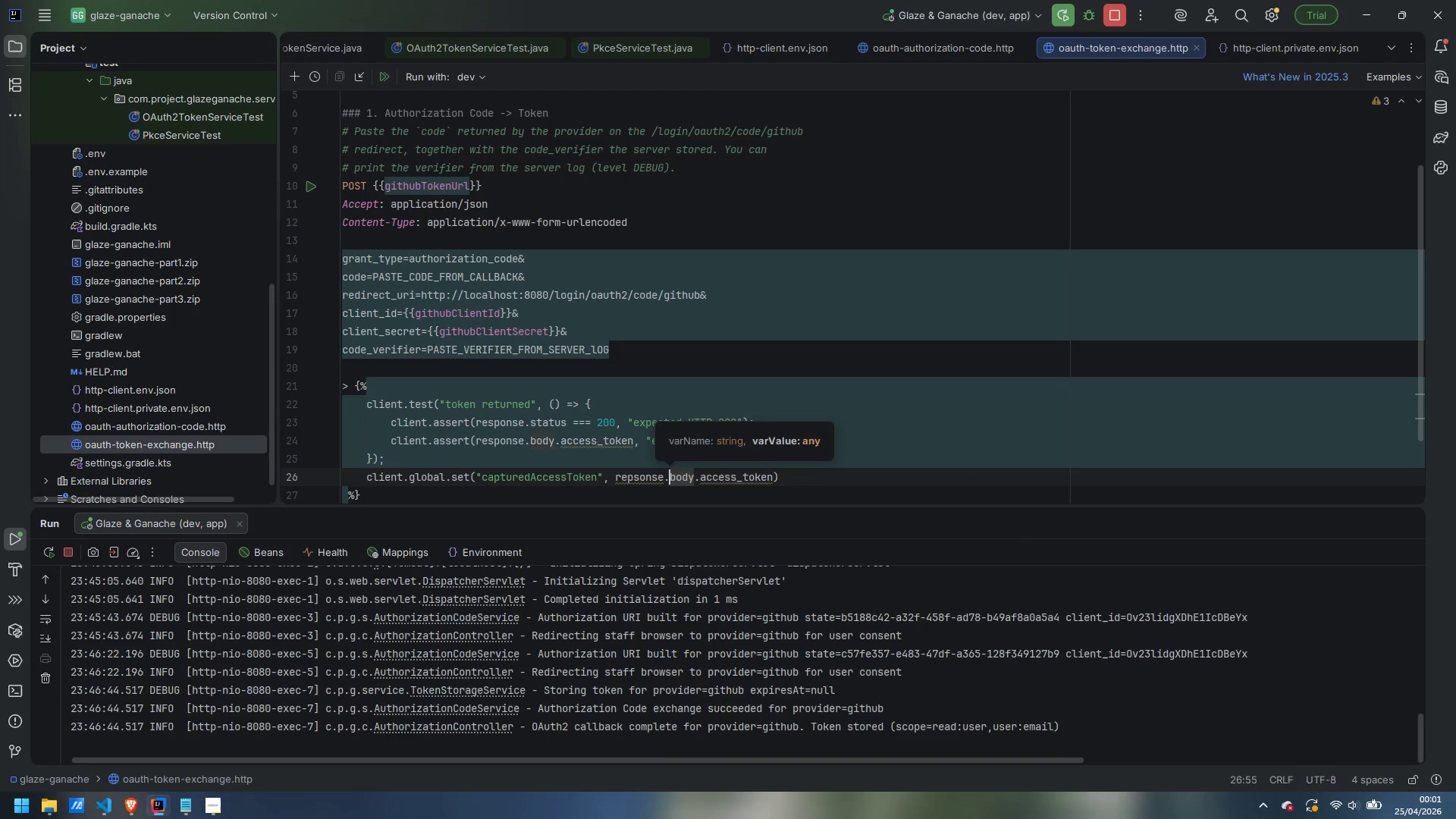 
key(Control+ControlLeft)
 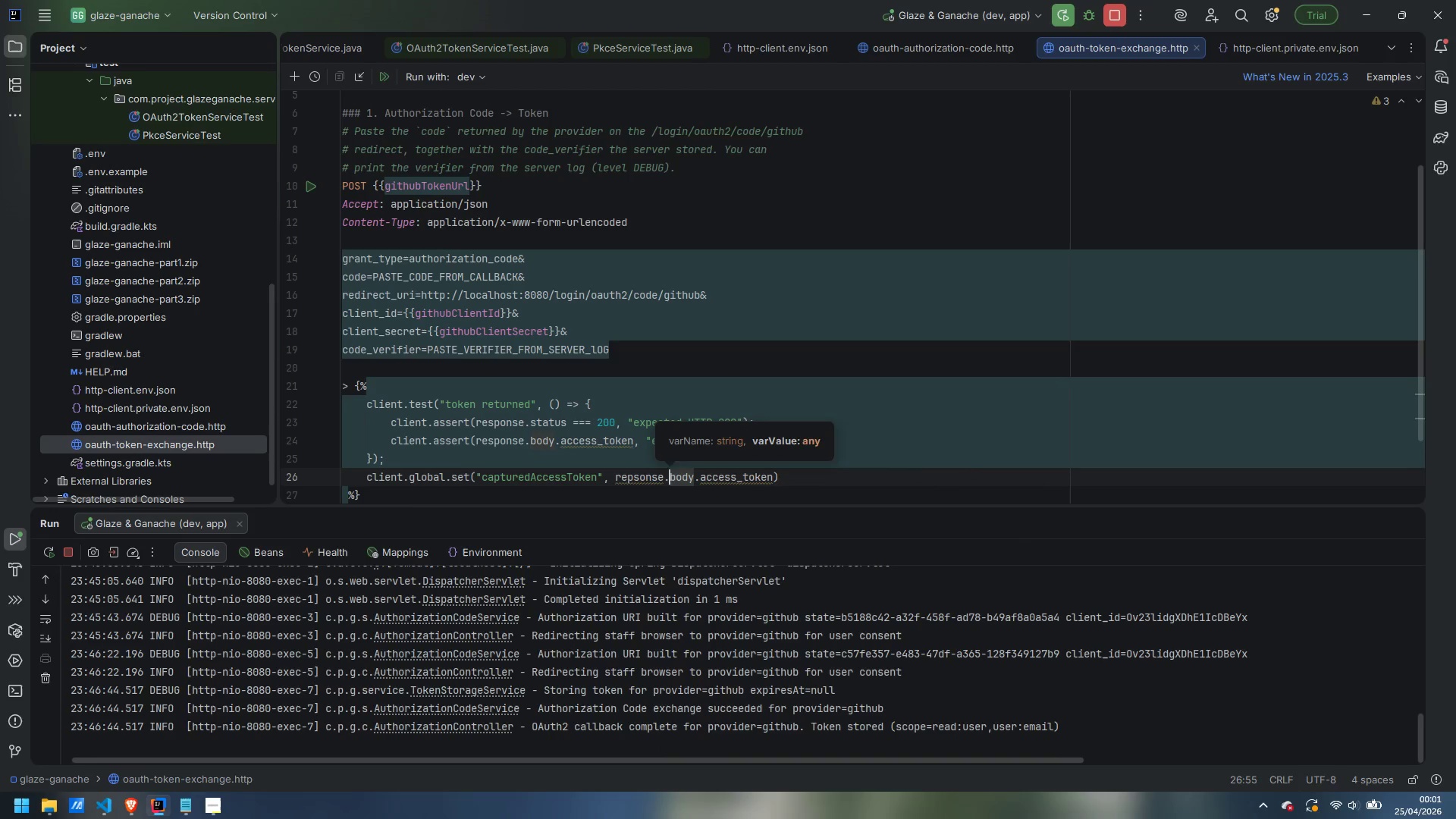 
key(Control+ArrowLeft)
 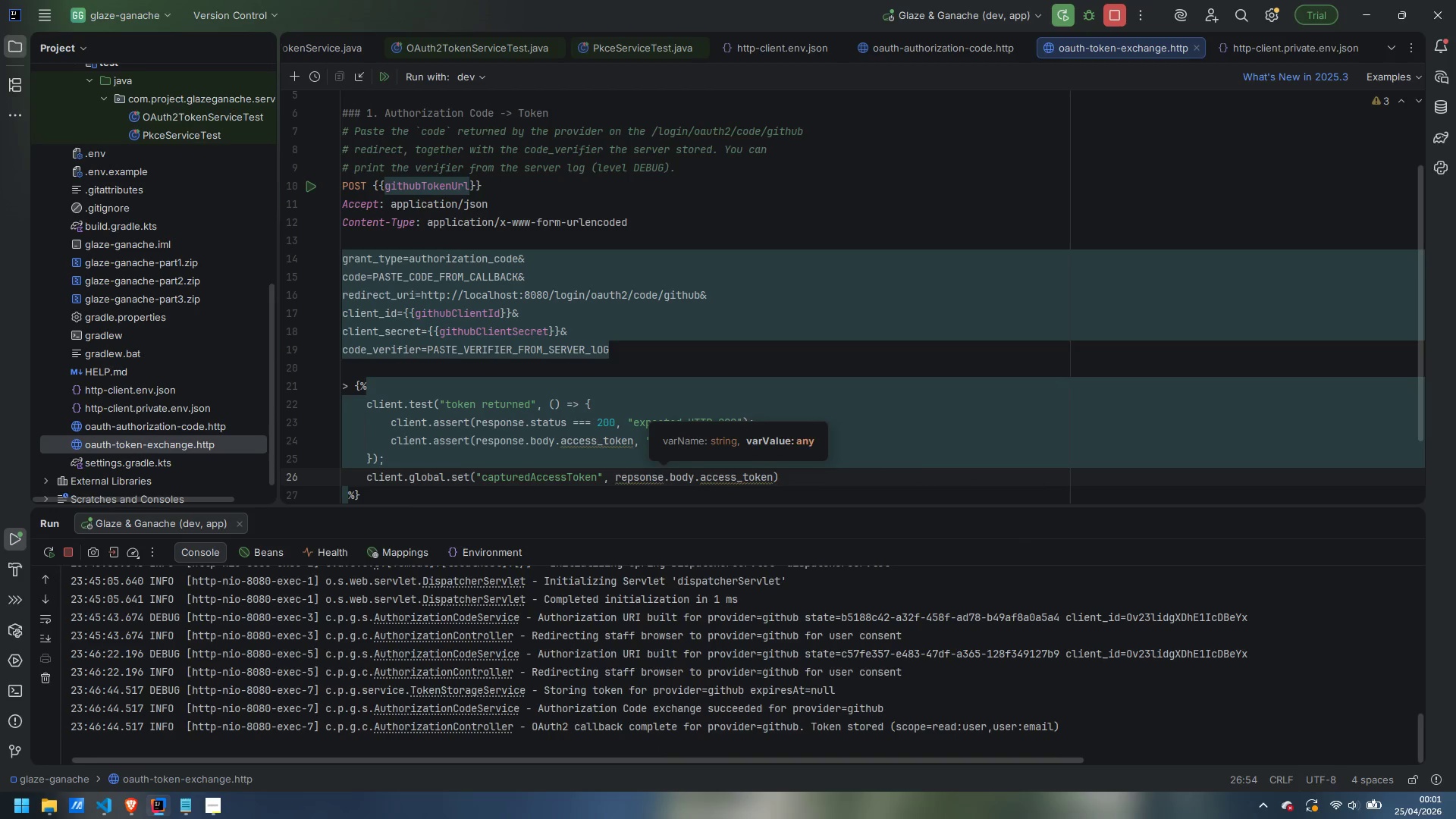 
key(ArrowLeft)
 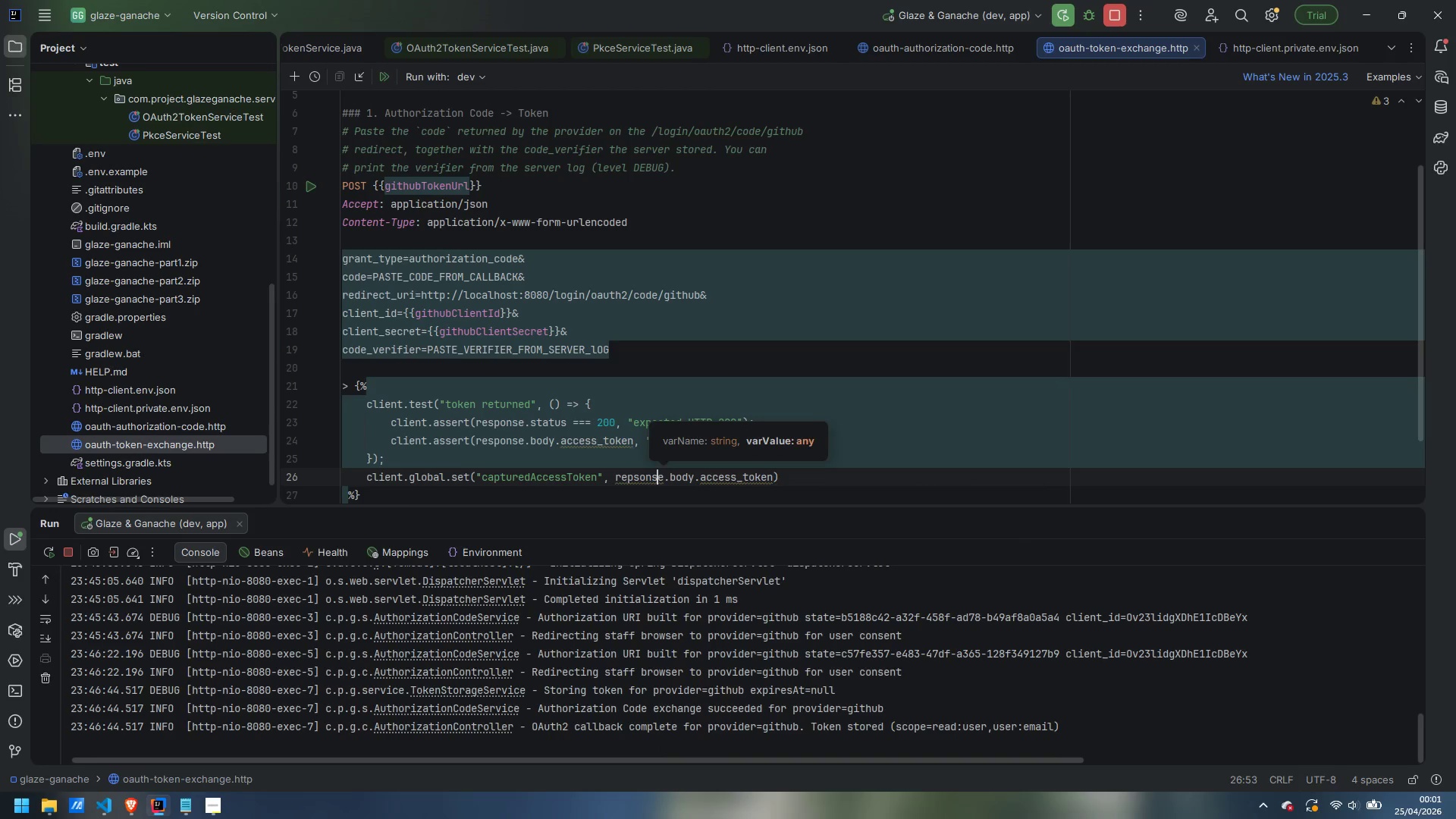 
key(ArrowLeft)
 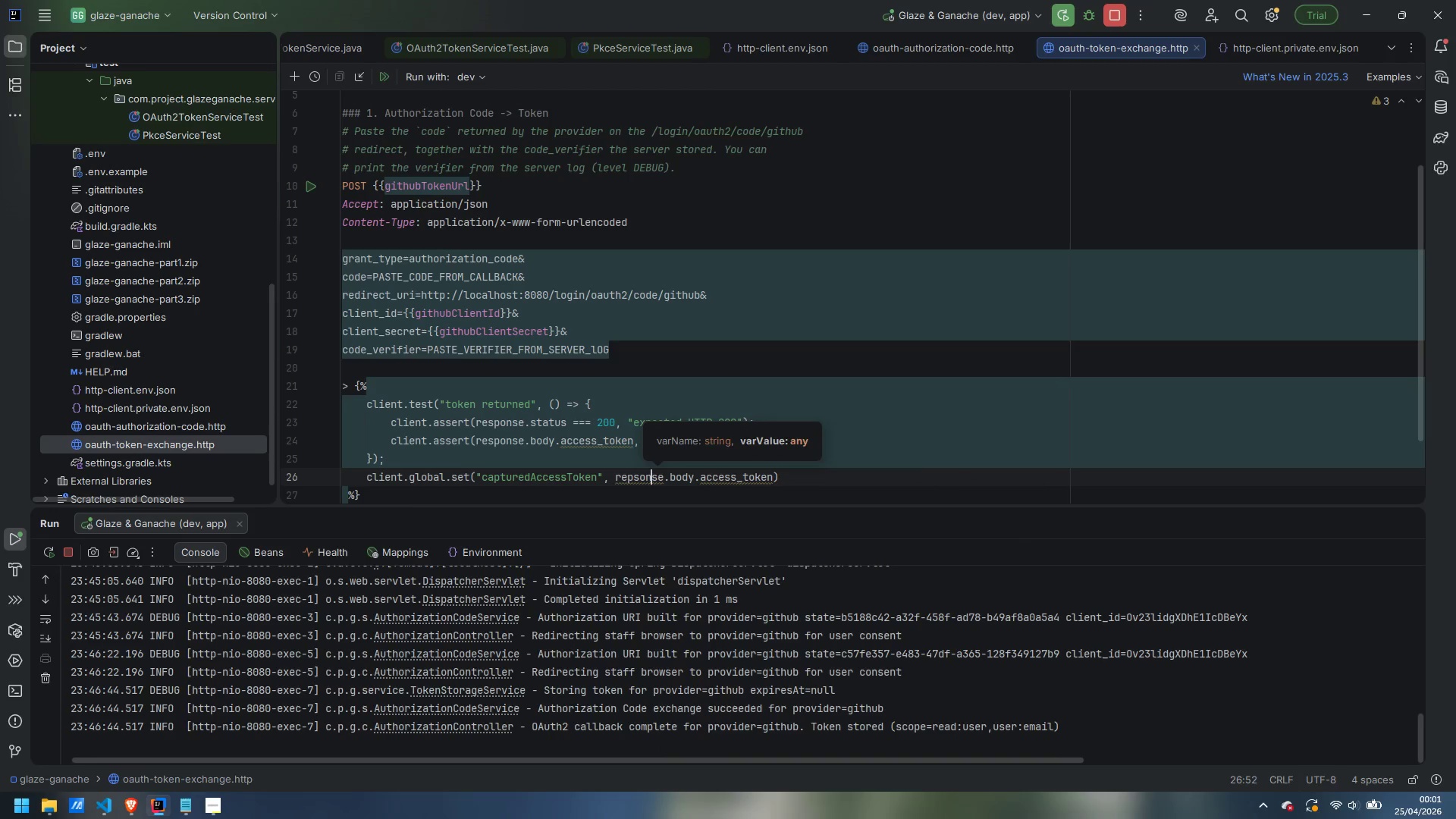 
key(ArrowLeft)
 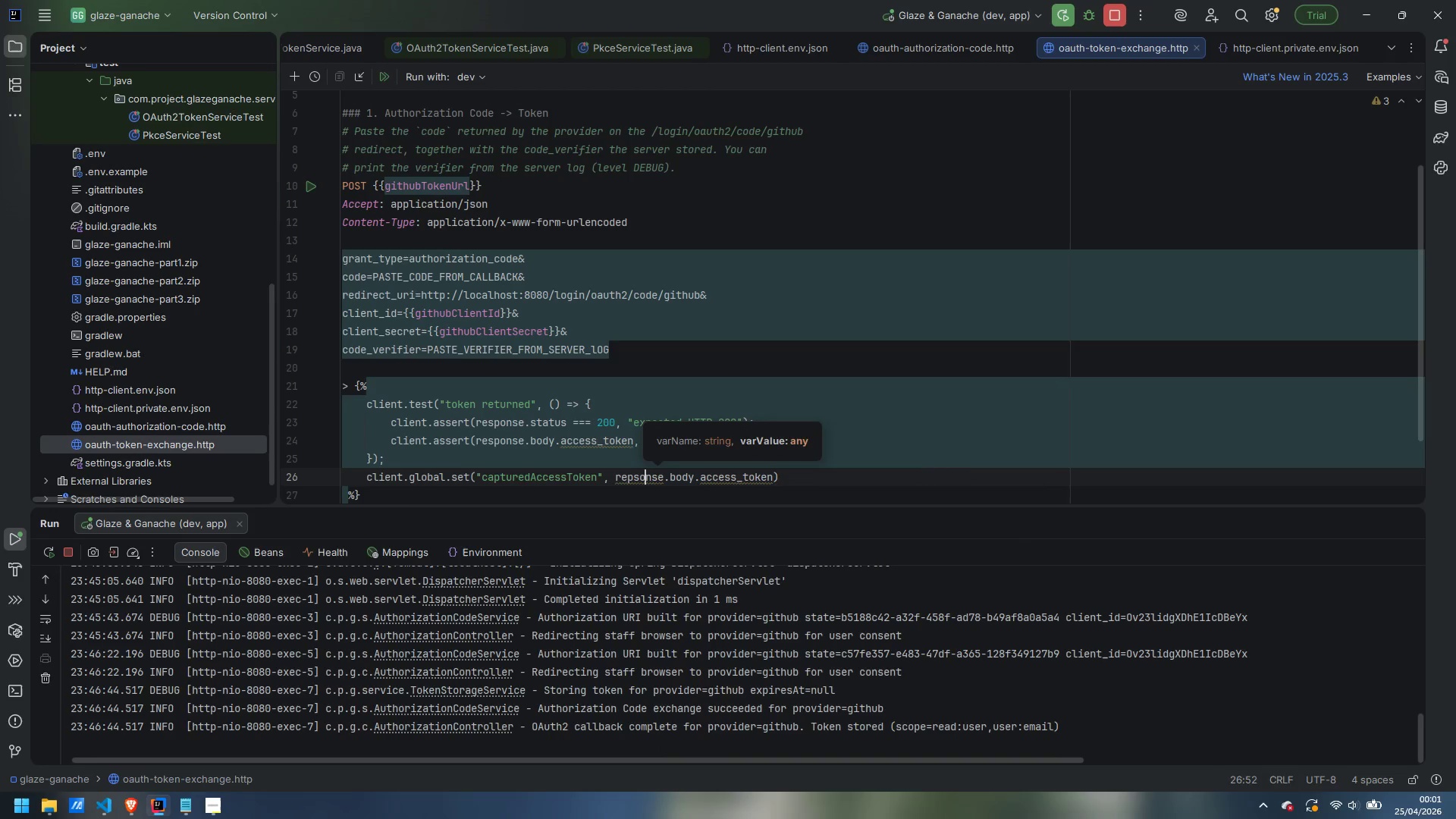 
key(ArrowLeft)
 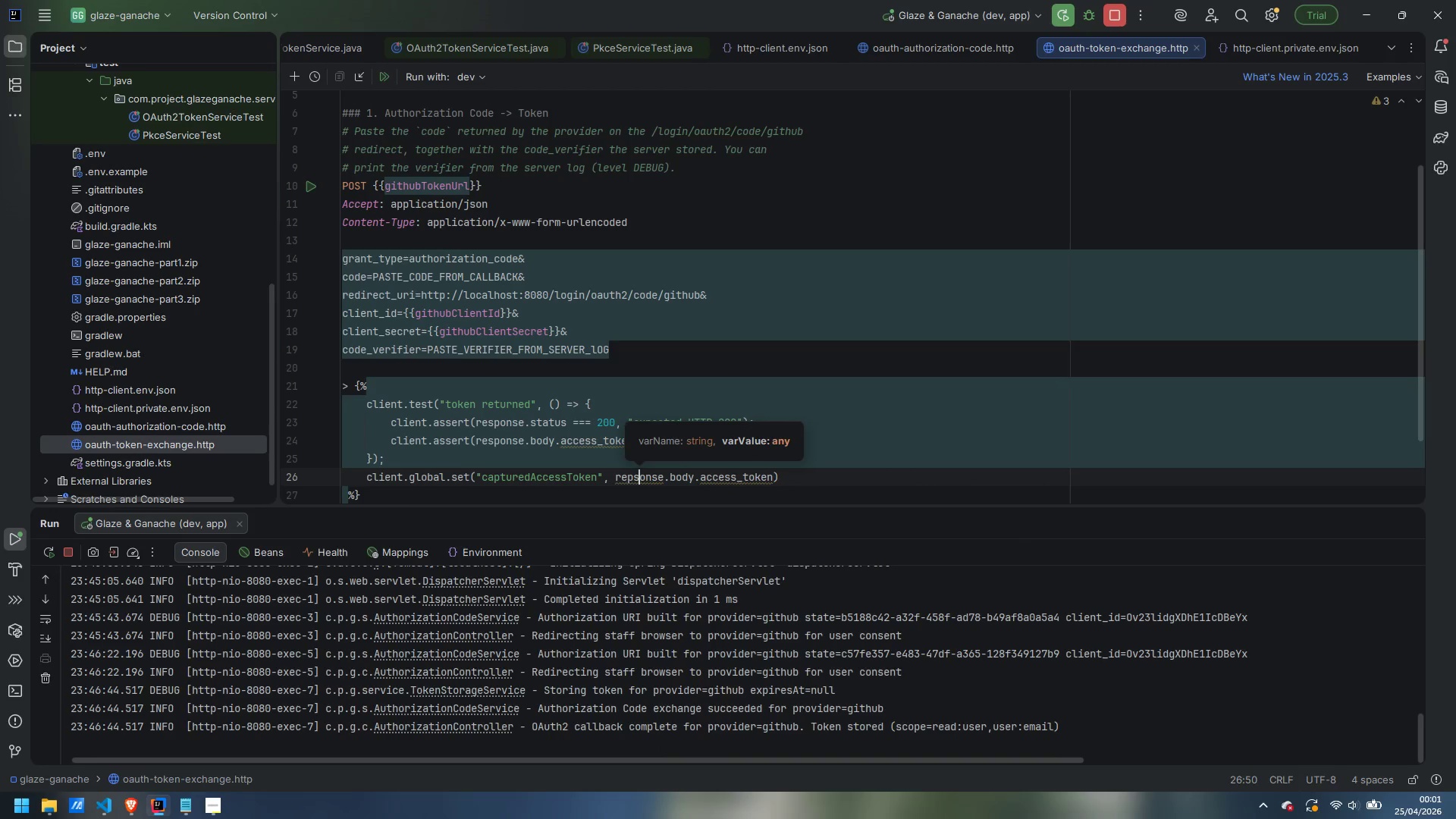 
key(ArrowLeft)
 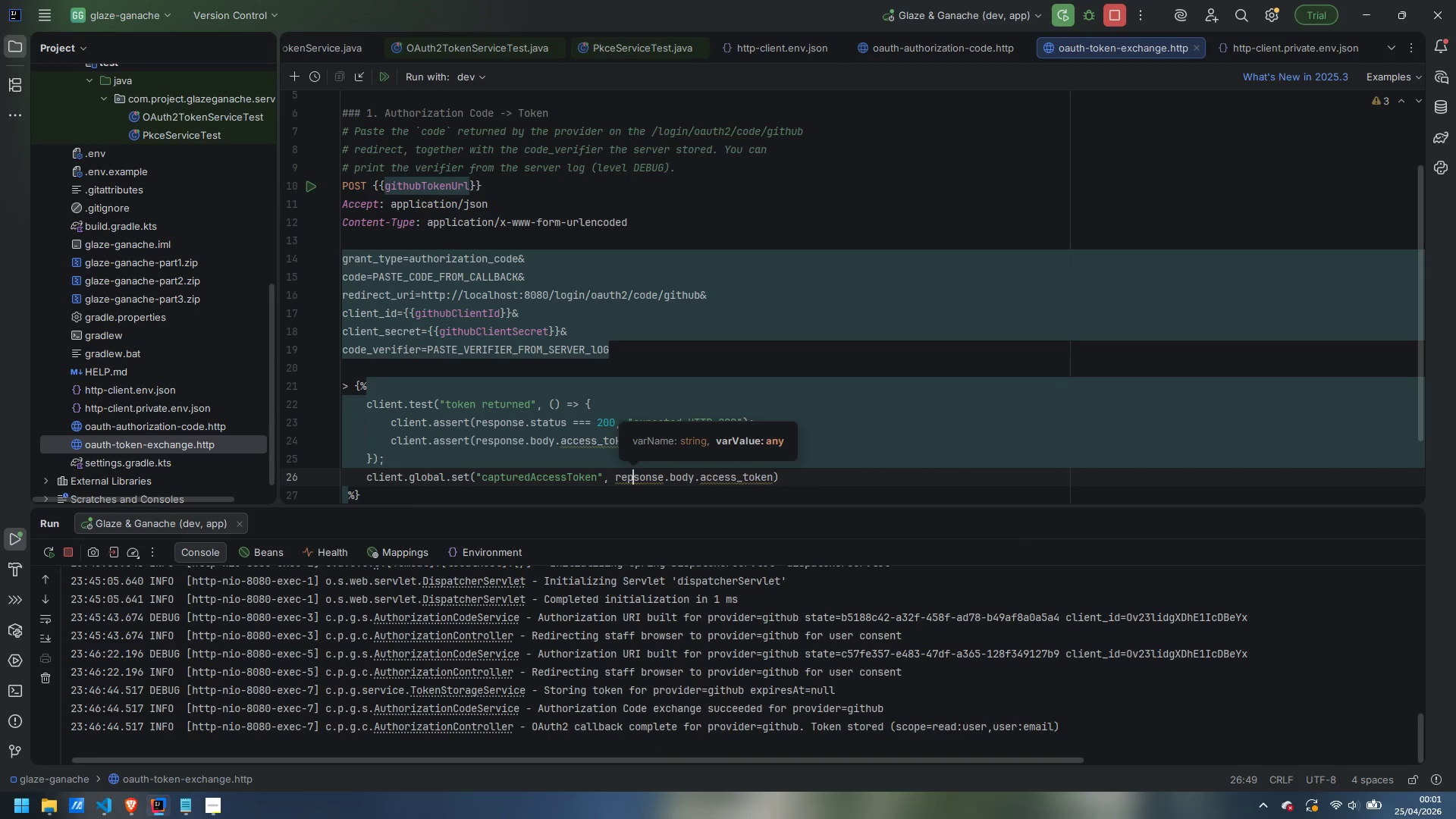 
key(Backspace)
 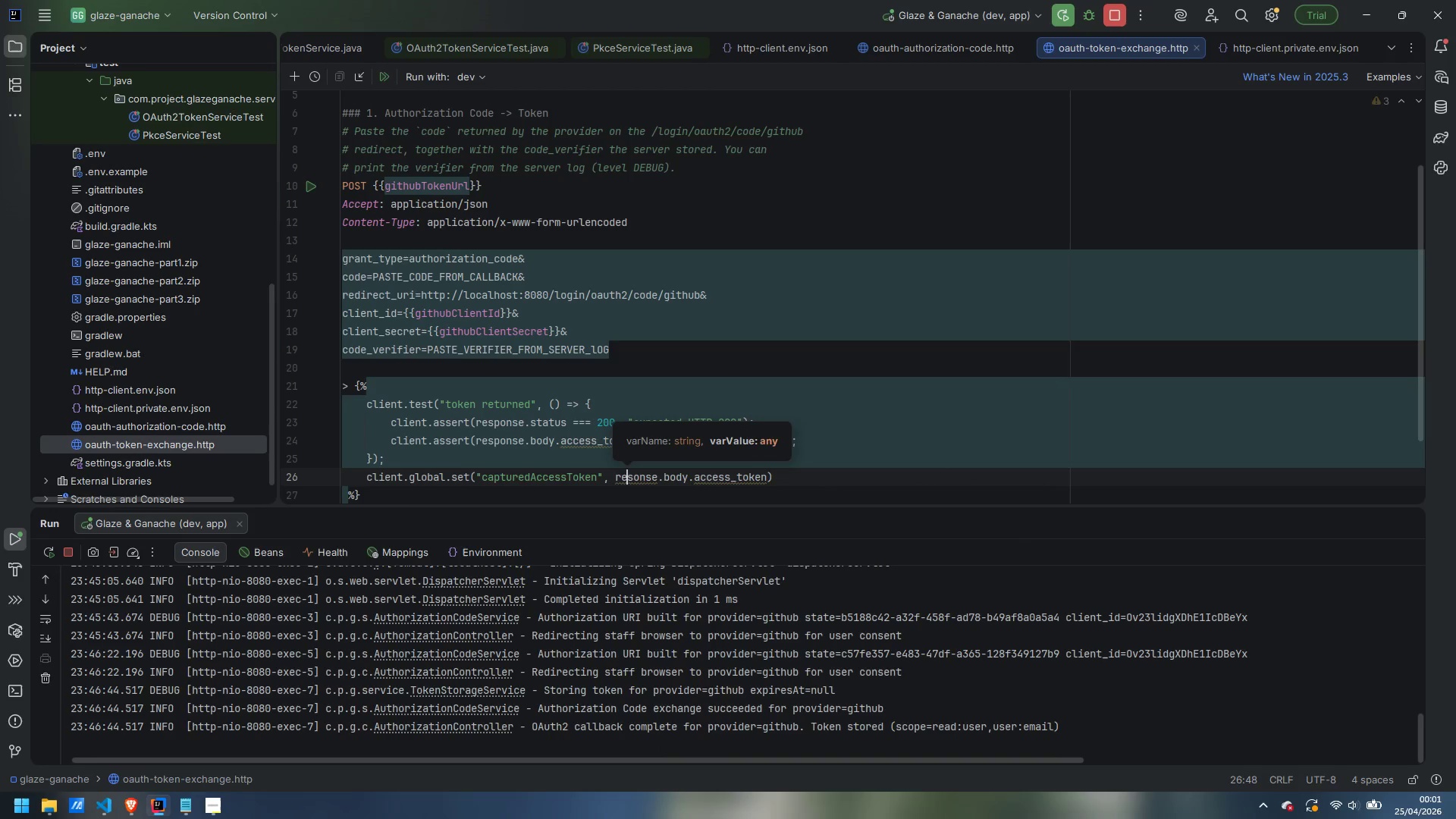 
key(ArrowRight)
 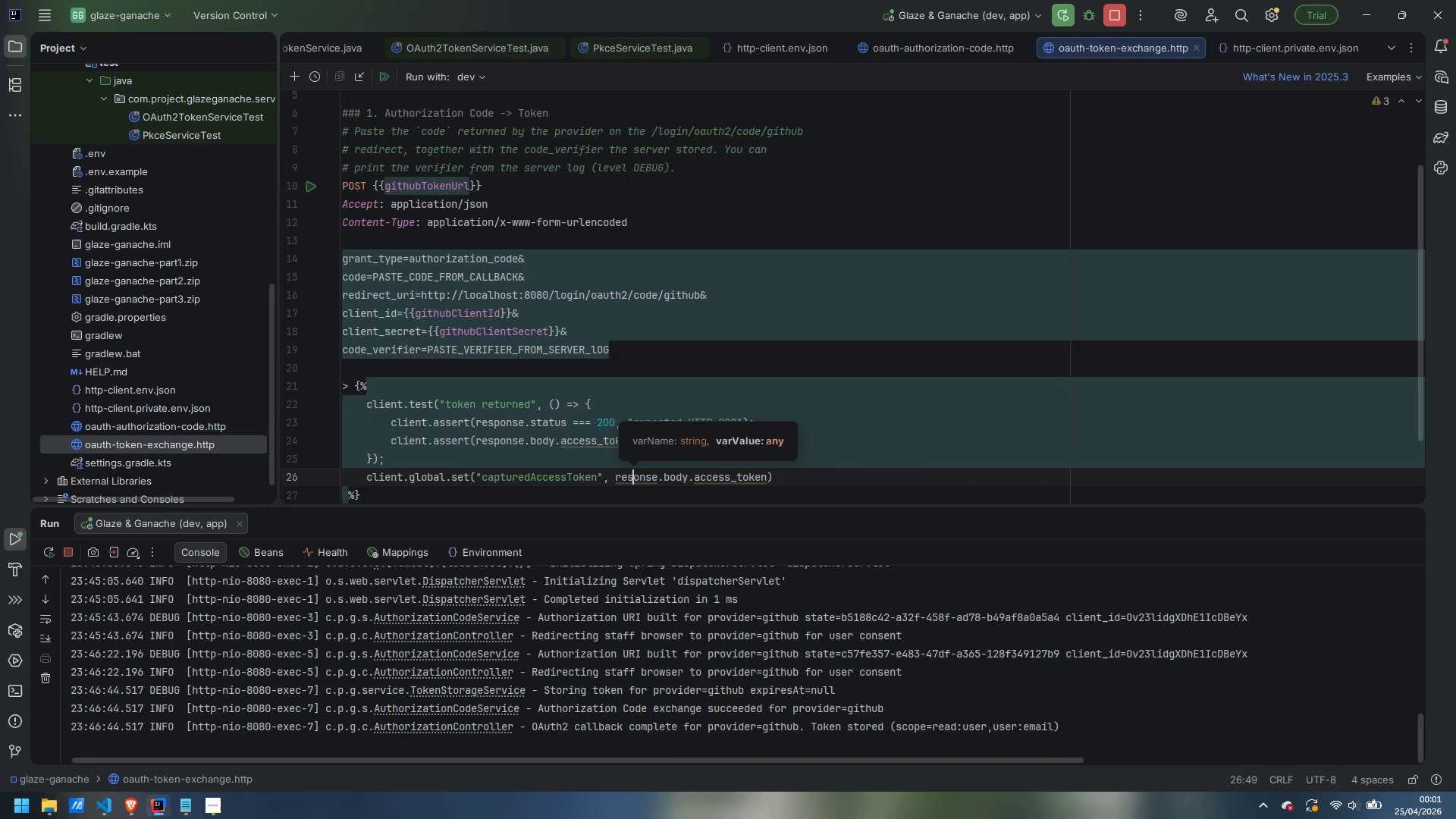 
key(P)
 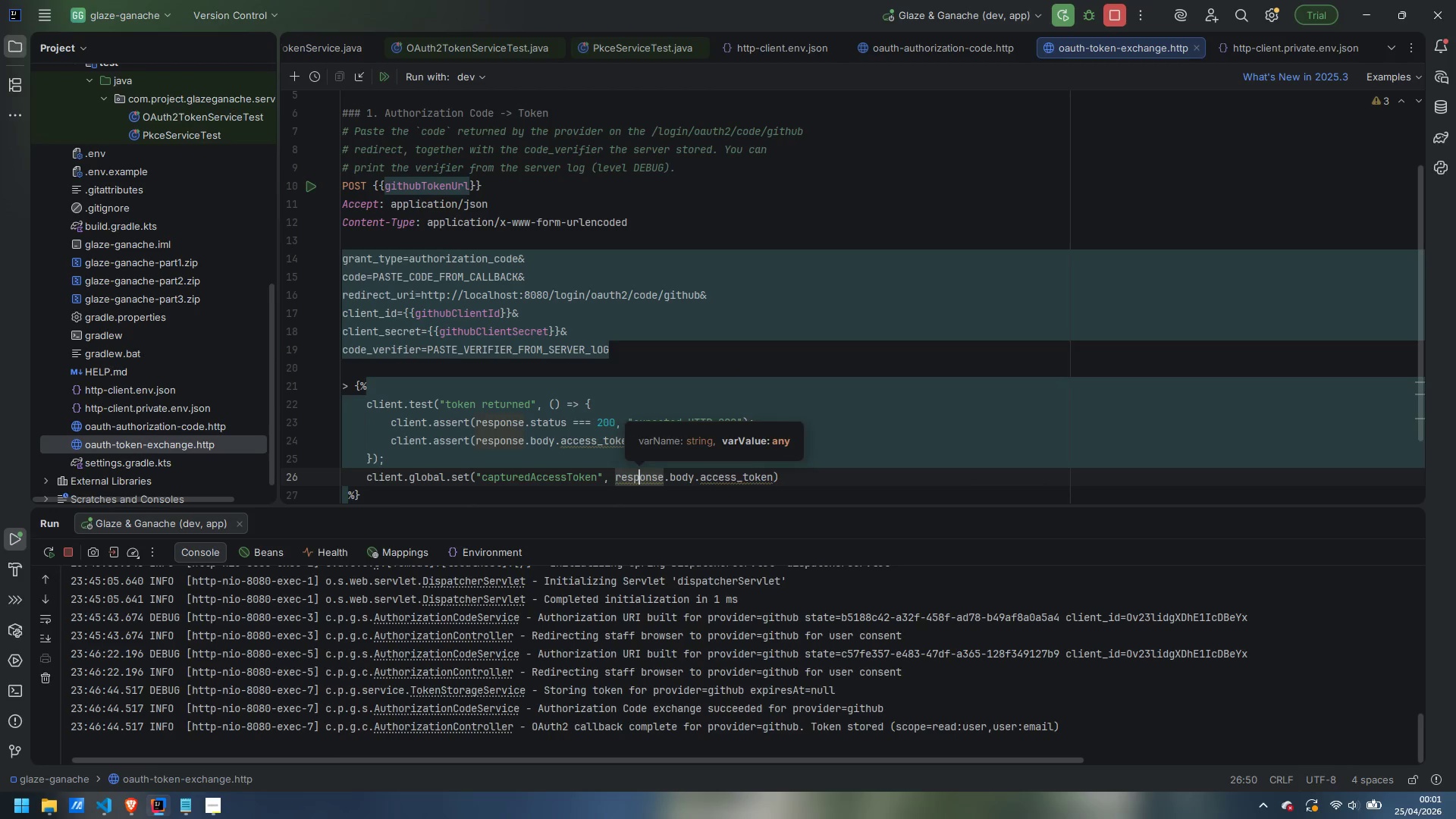 
key(Control+ArrowRight)
 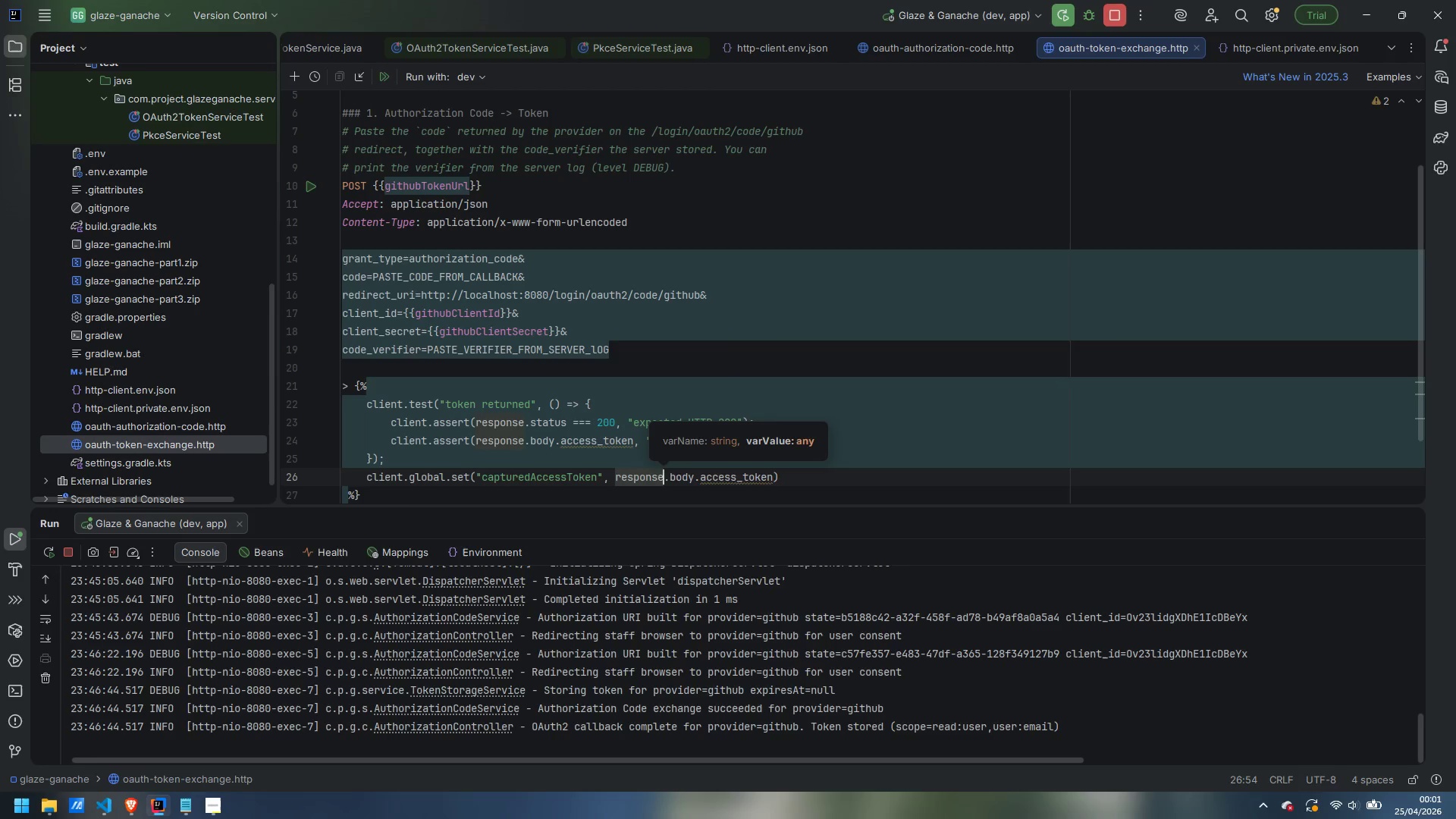 
key(Control+ArrowRight)
 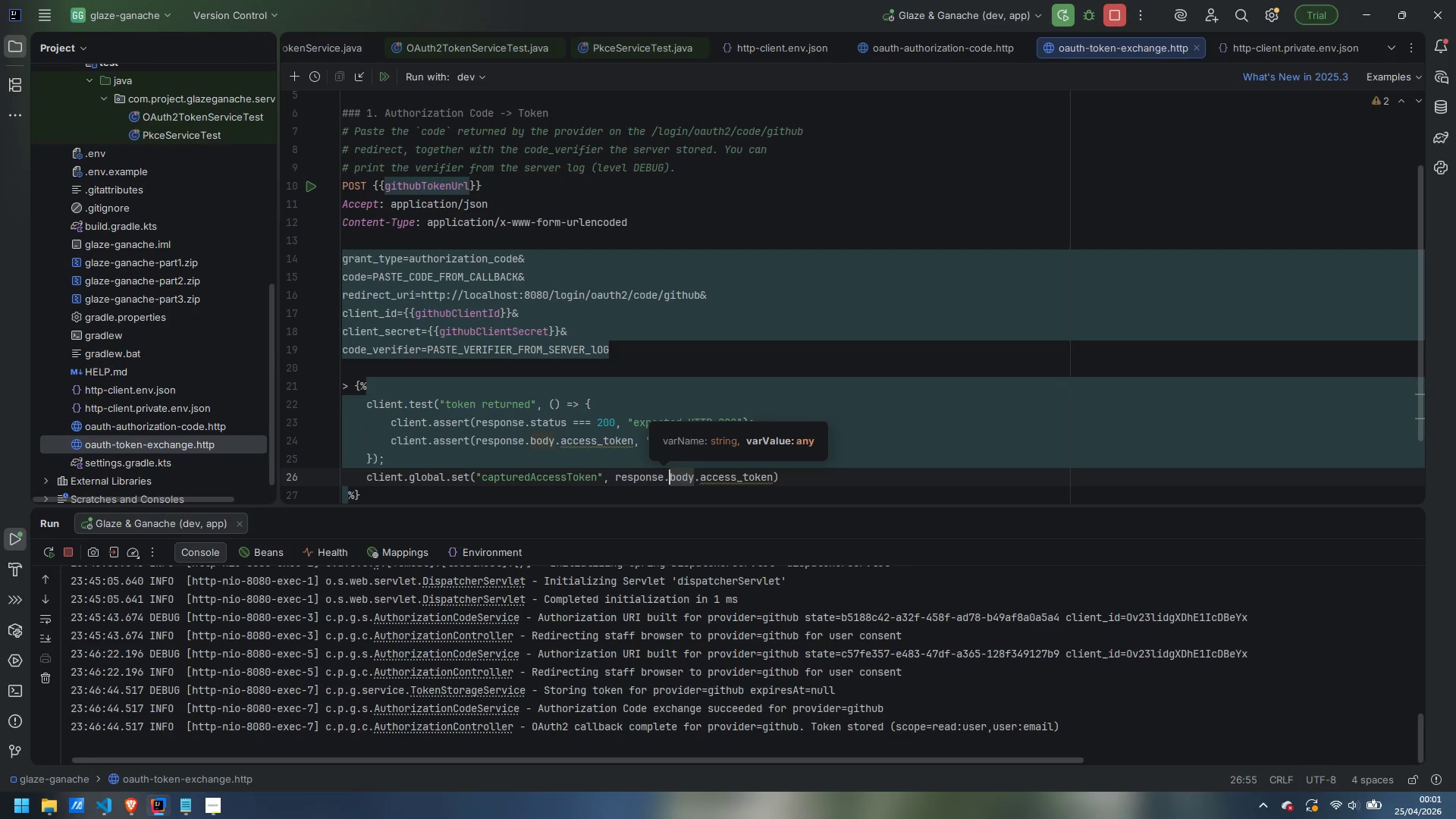 
key(Control+ArrowRight)
 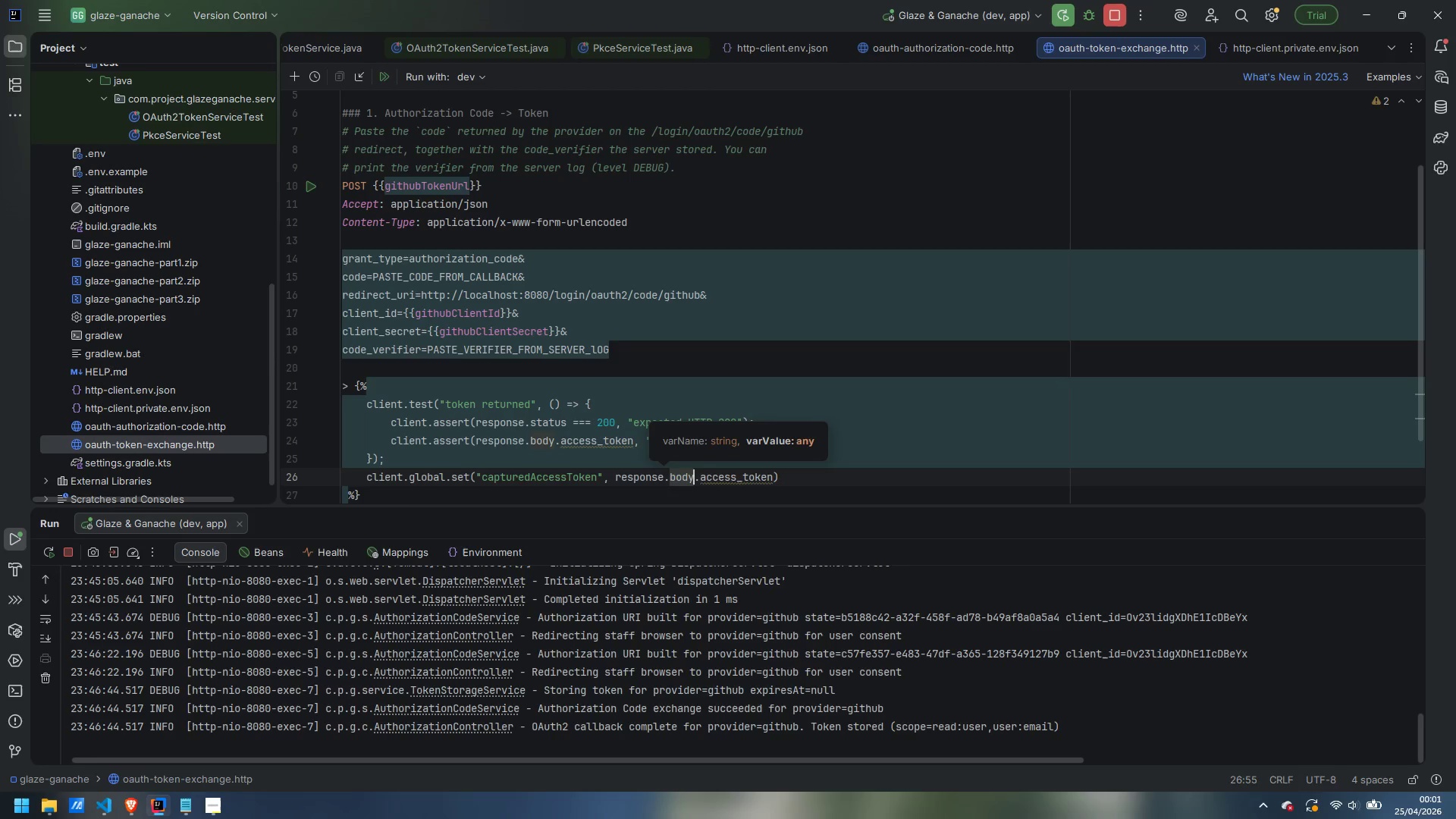 
key(Control+ArrowRight)
 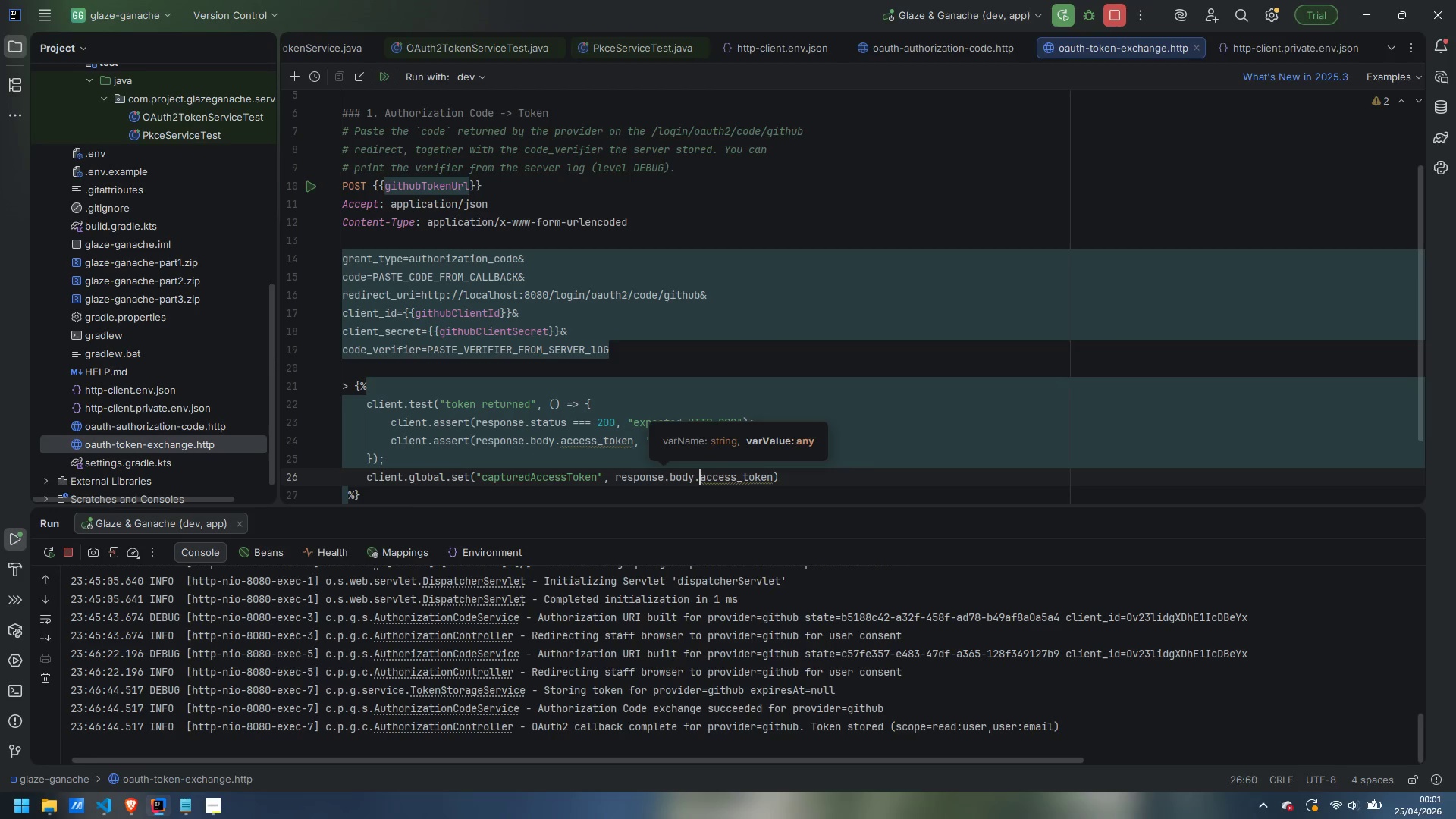 
key(Control+ArrowRight)
 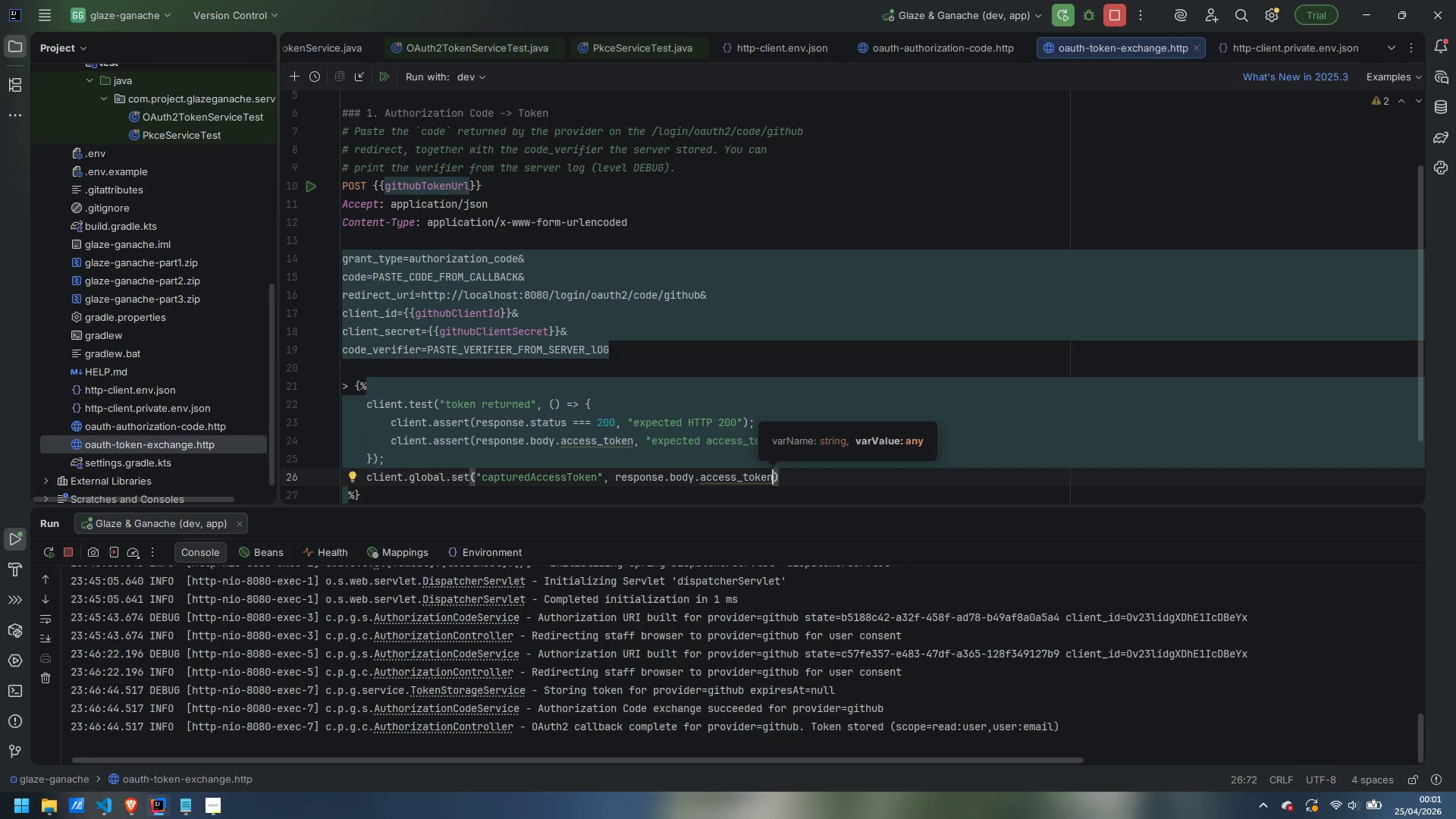 
key(ArrowRight)
 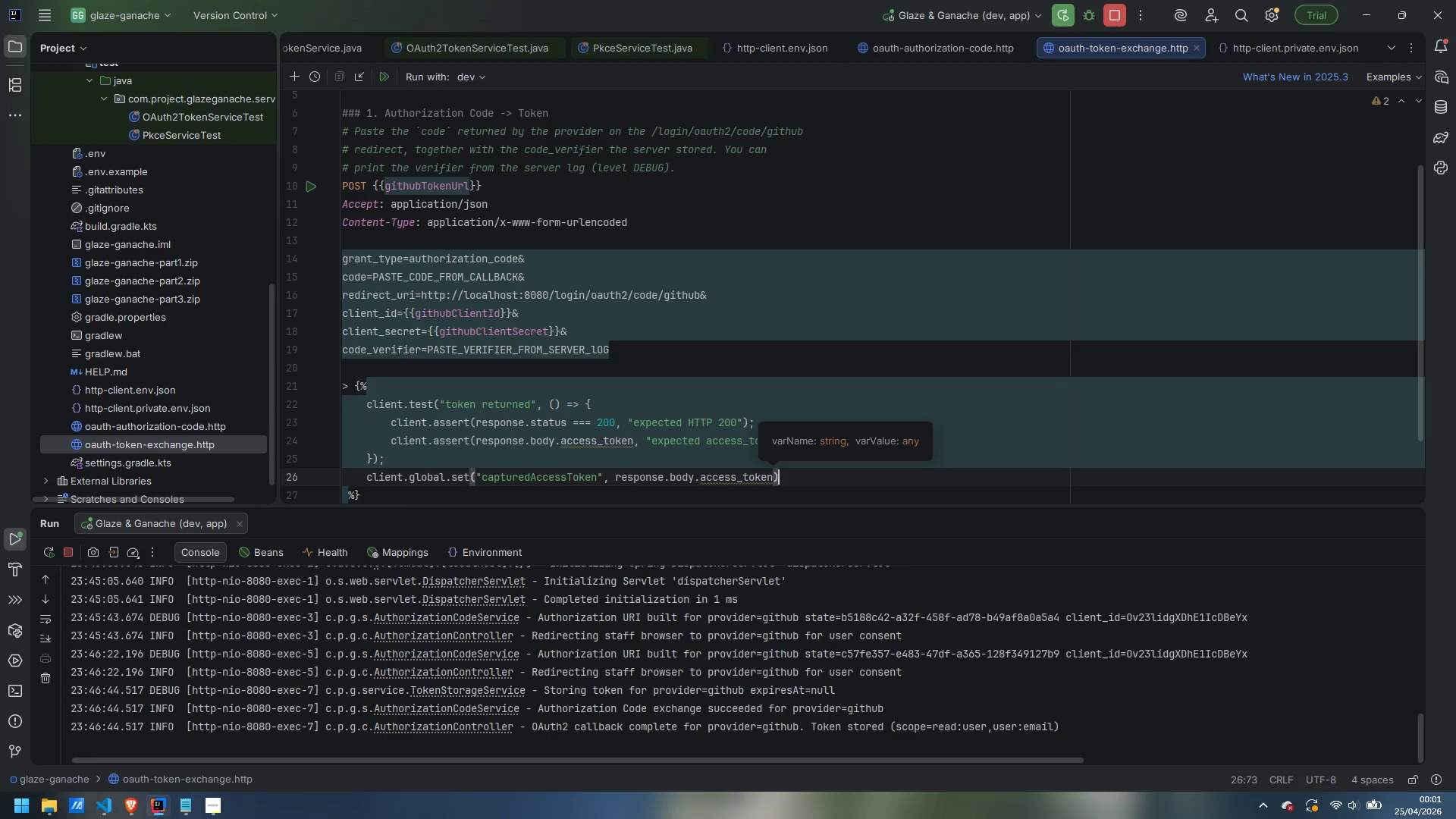 
key(Semicolon)
 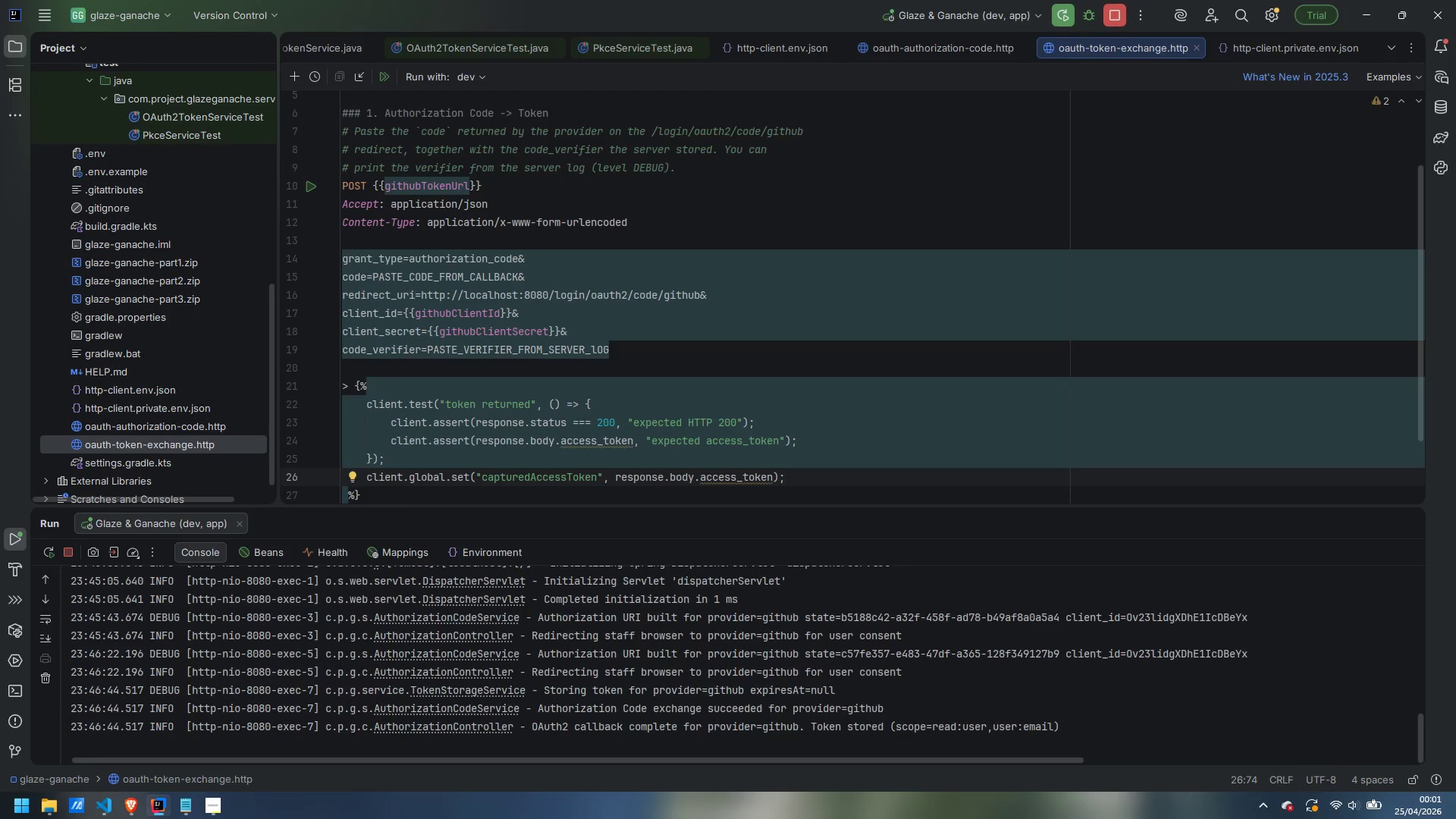 
key(Enter)
 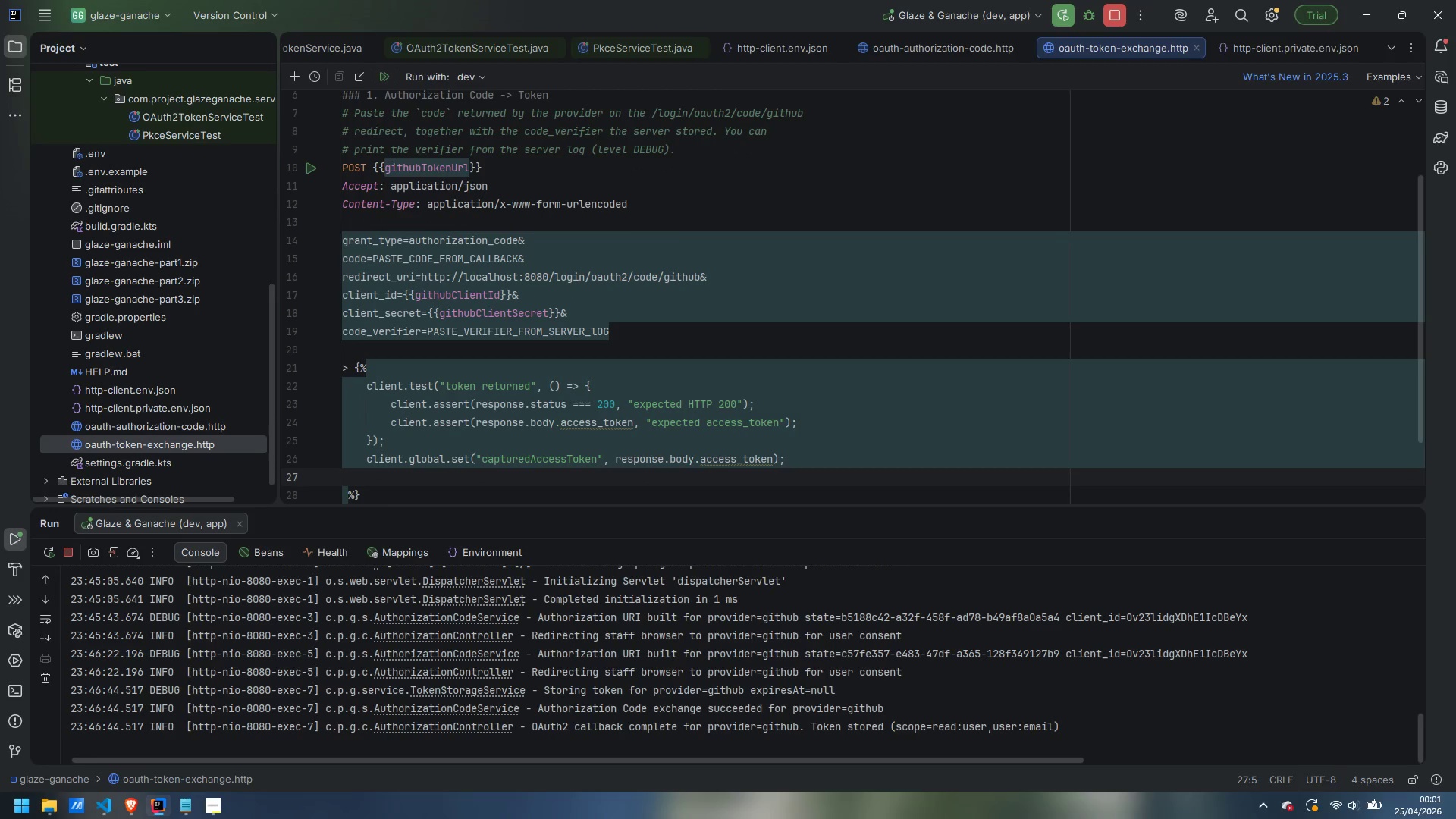 
type(if (response.body.refresh_token)
 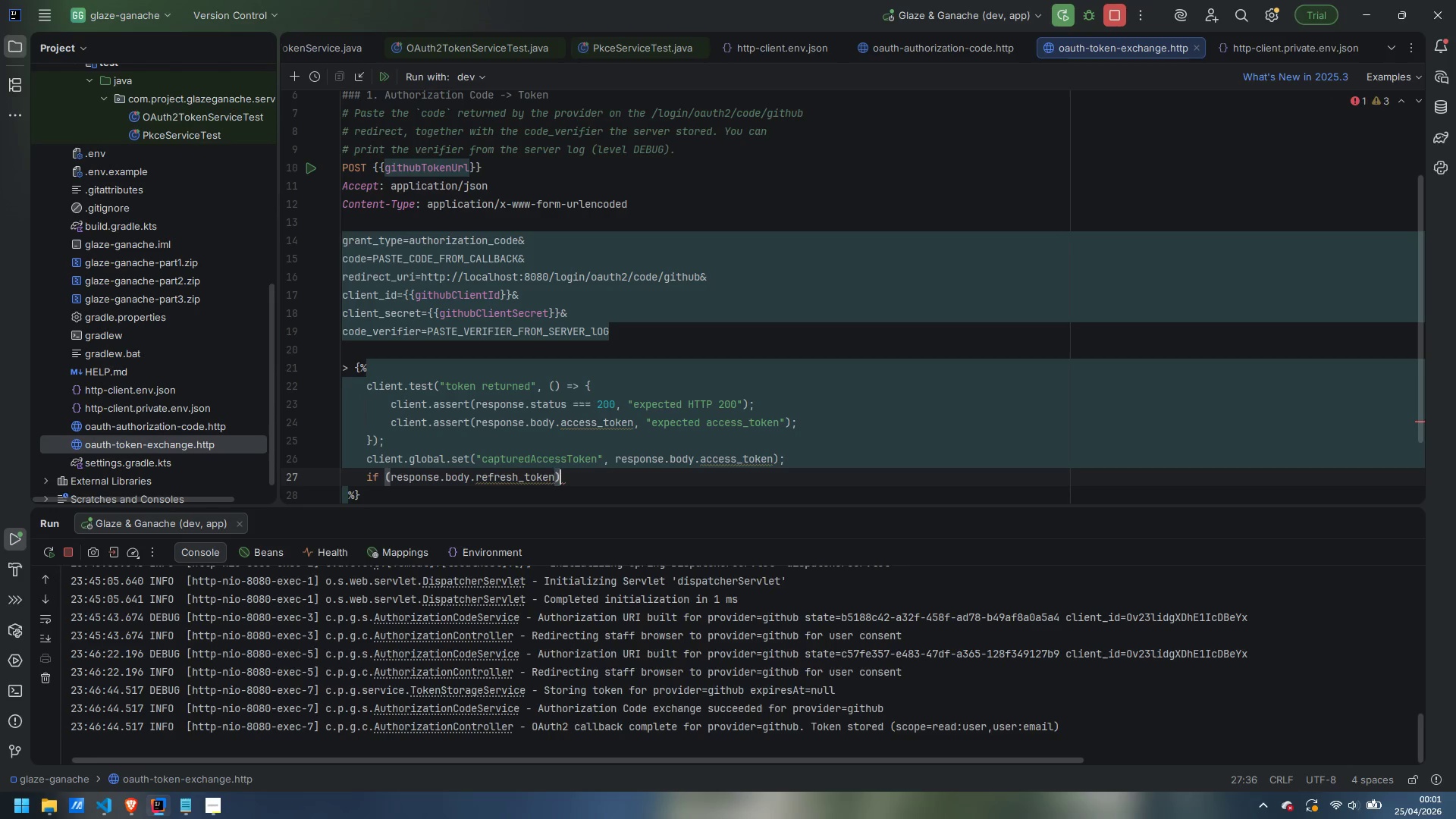 
key(ArrowRight)
 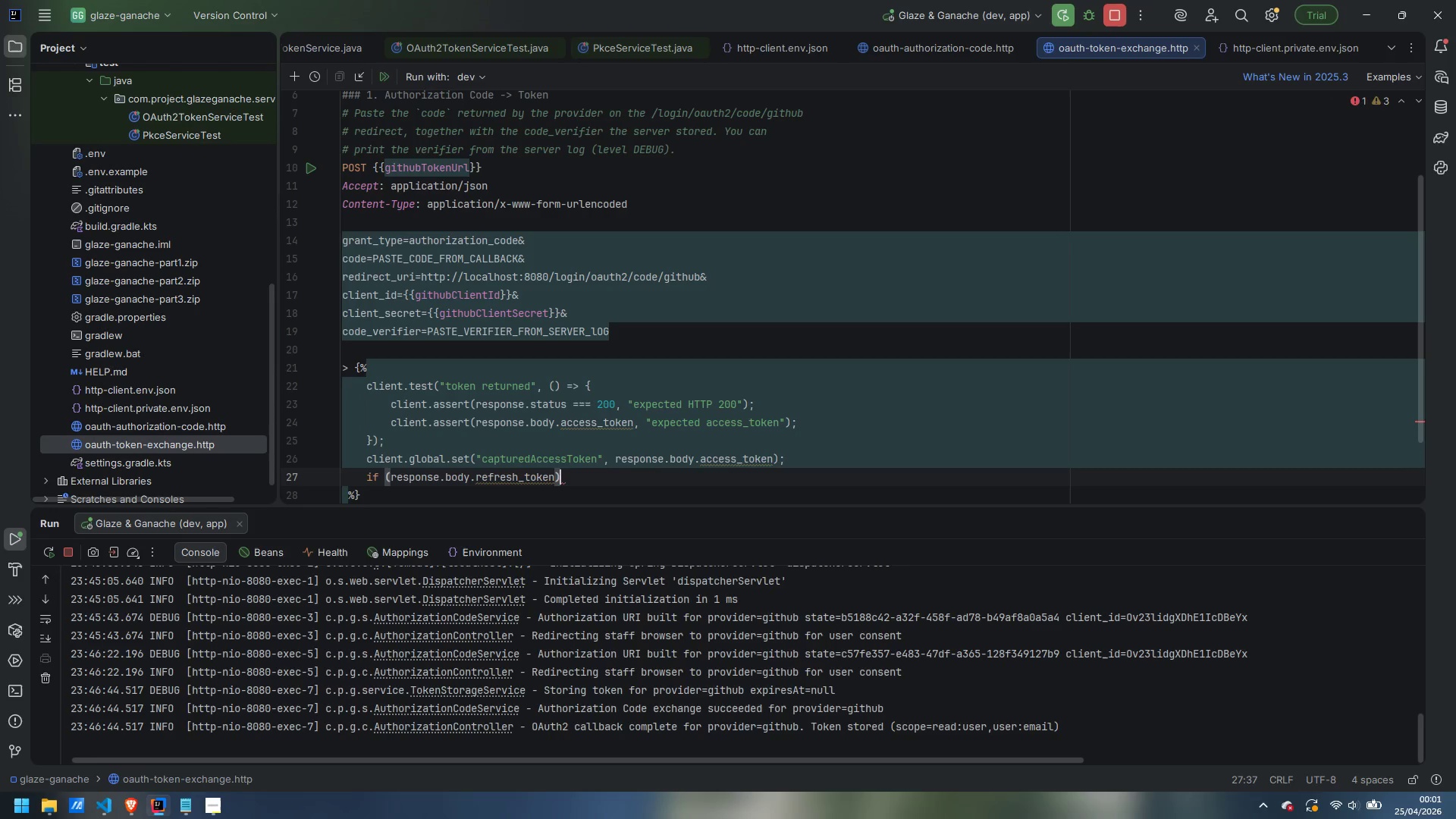 
key(Space)
 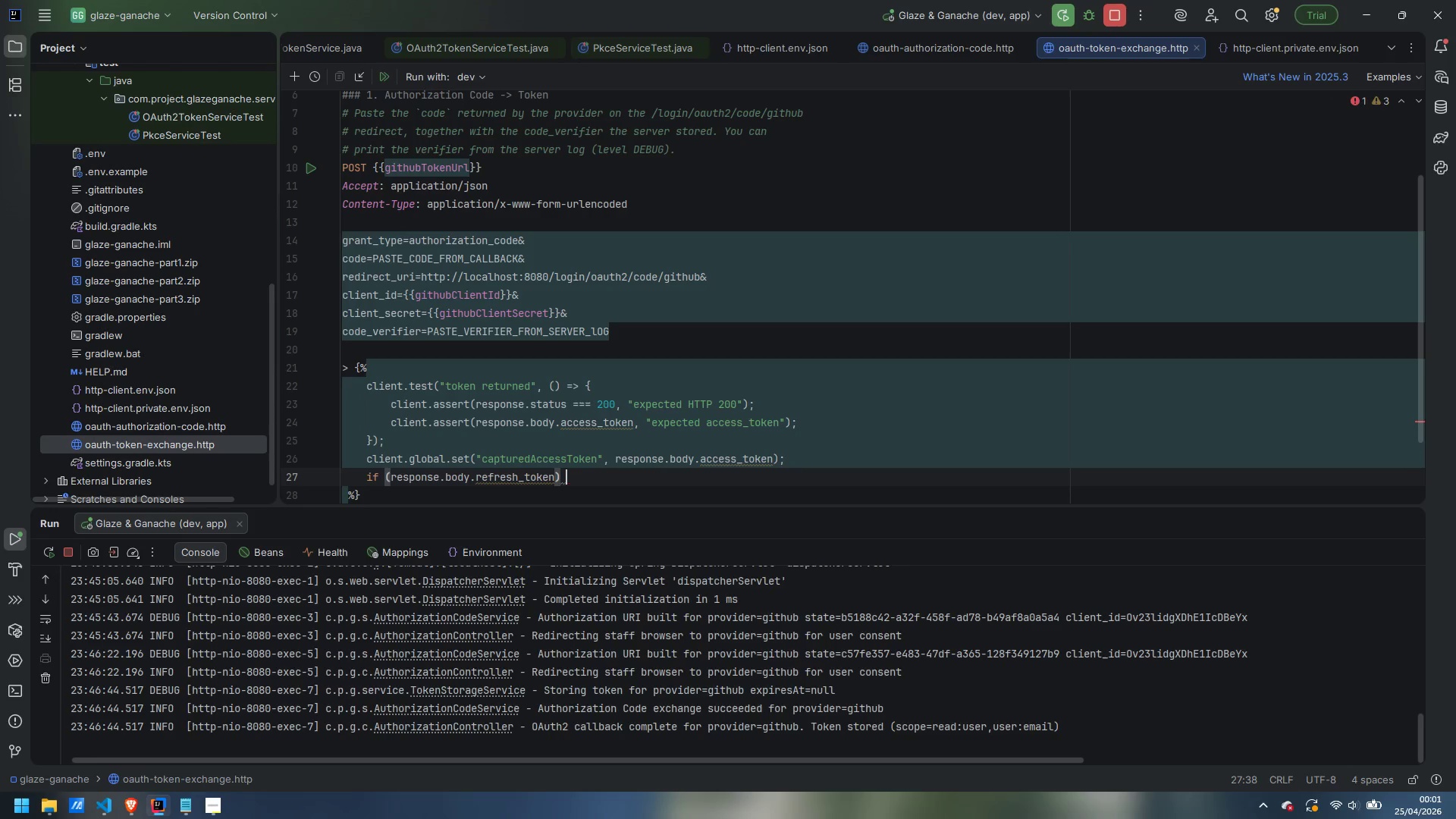 
key(Shift+BracketLeft)
 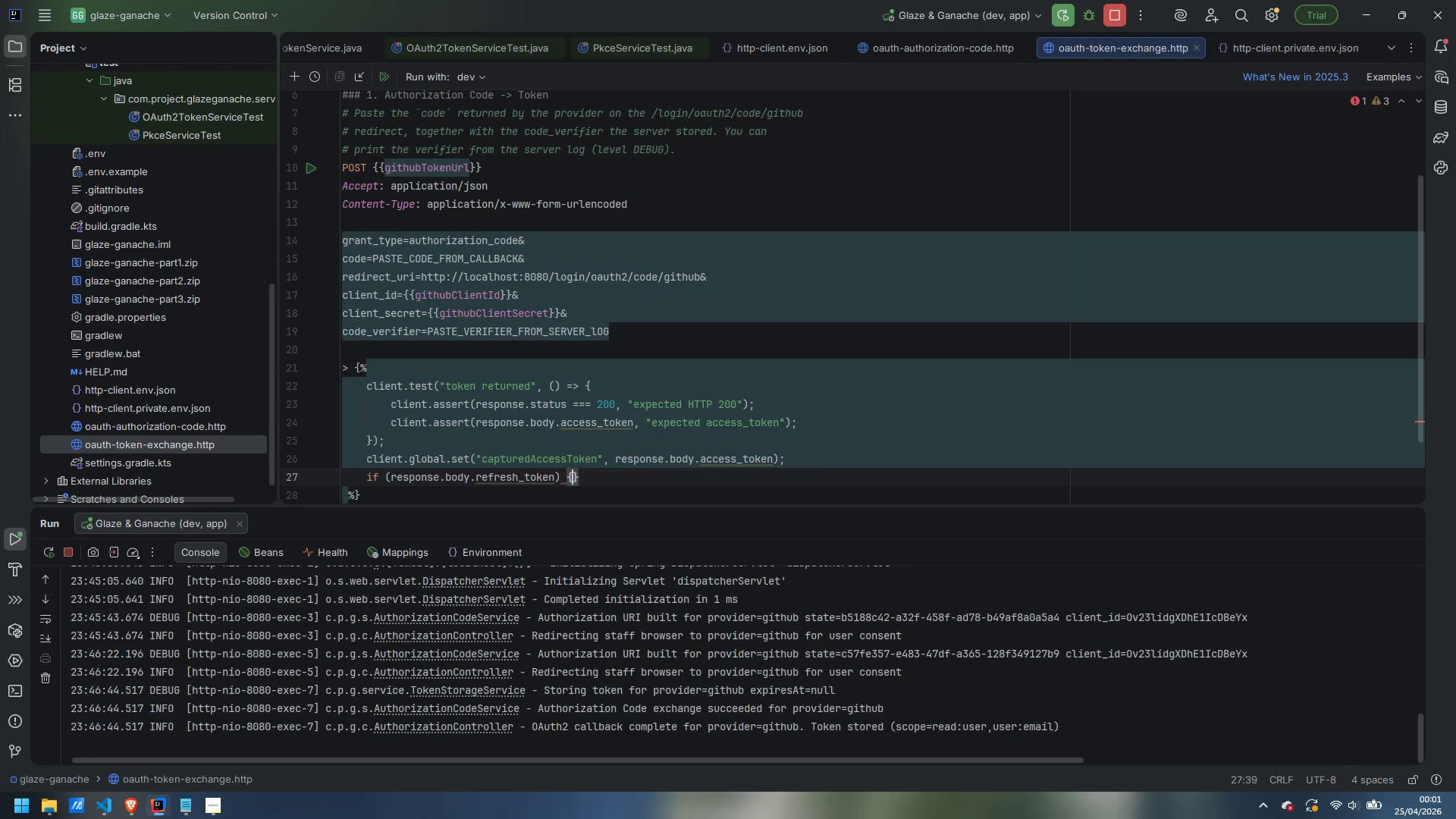 
key(Enter)
 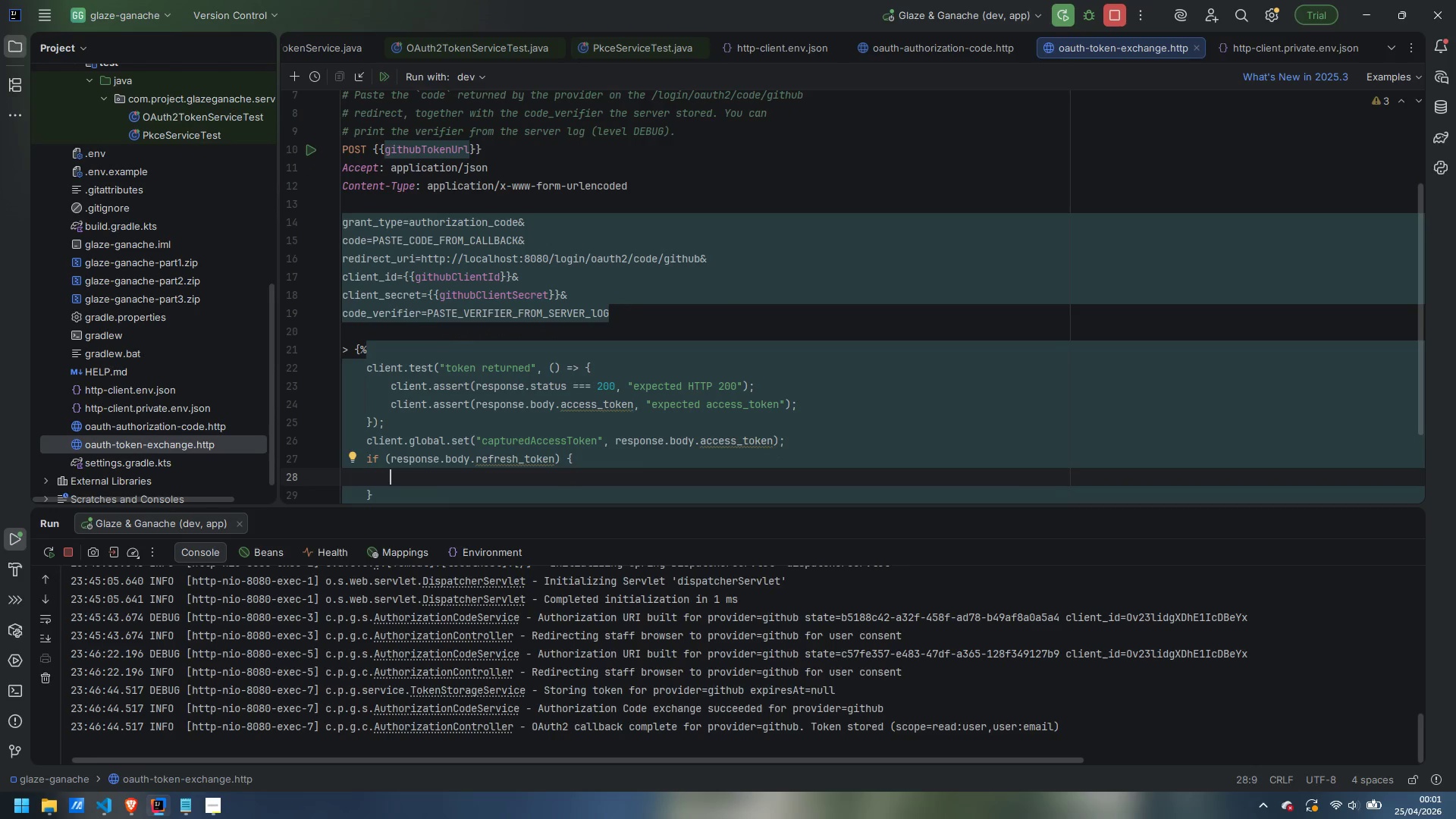 
type(client.global.set("capturedRefreshToken)
 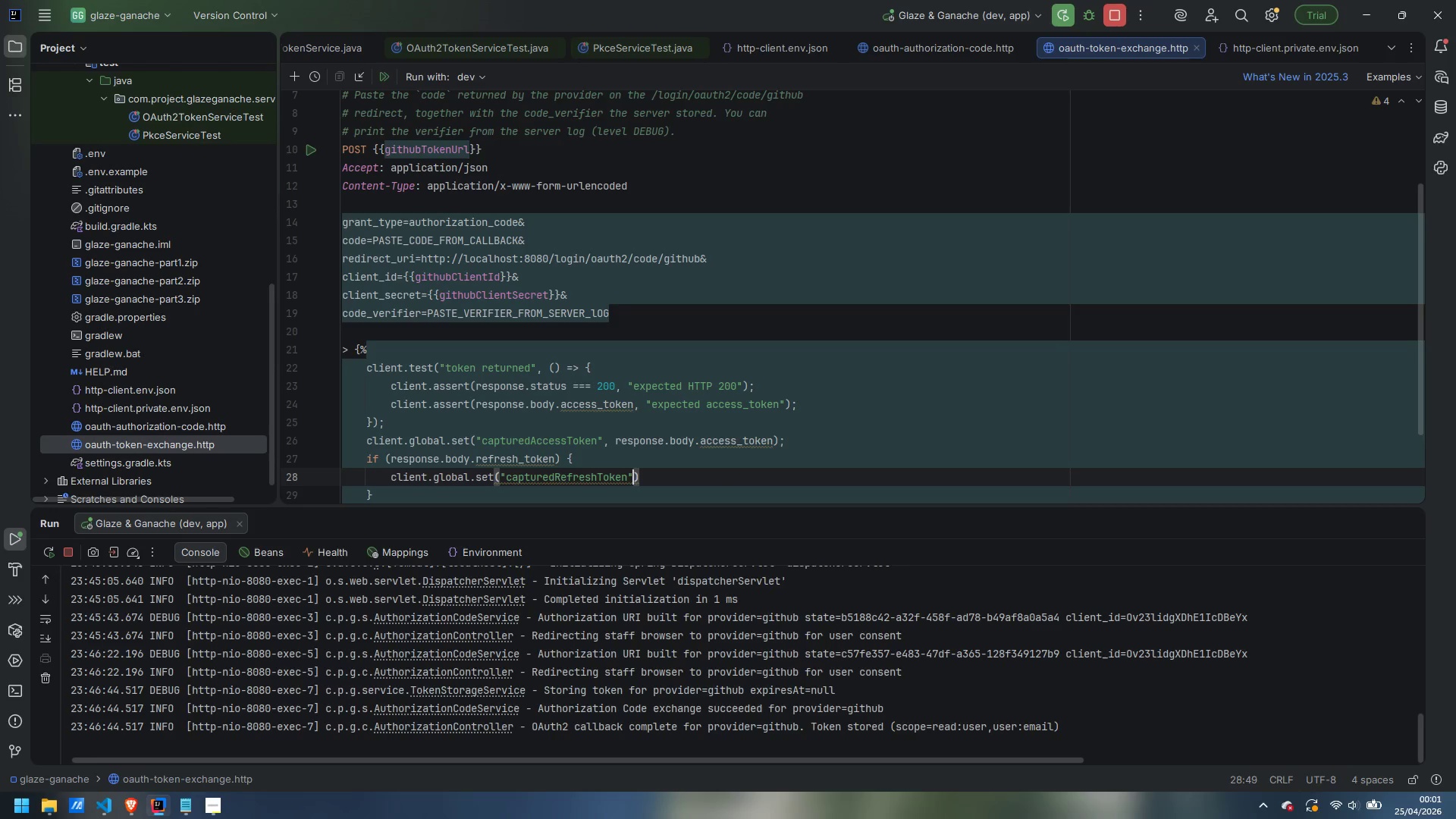 
 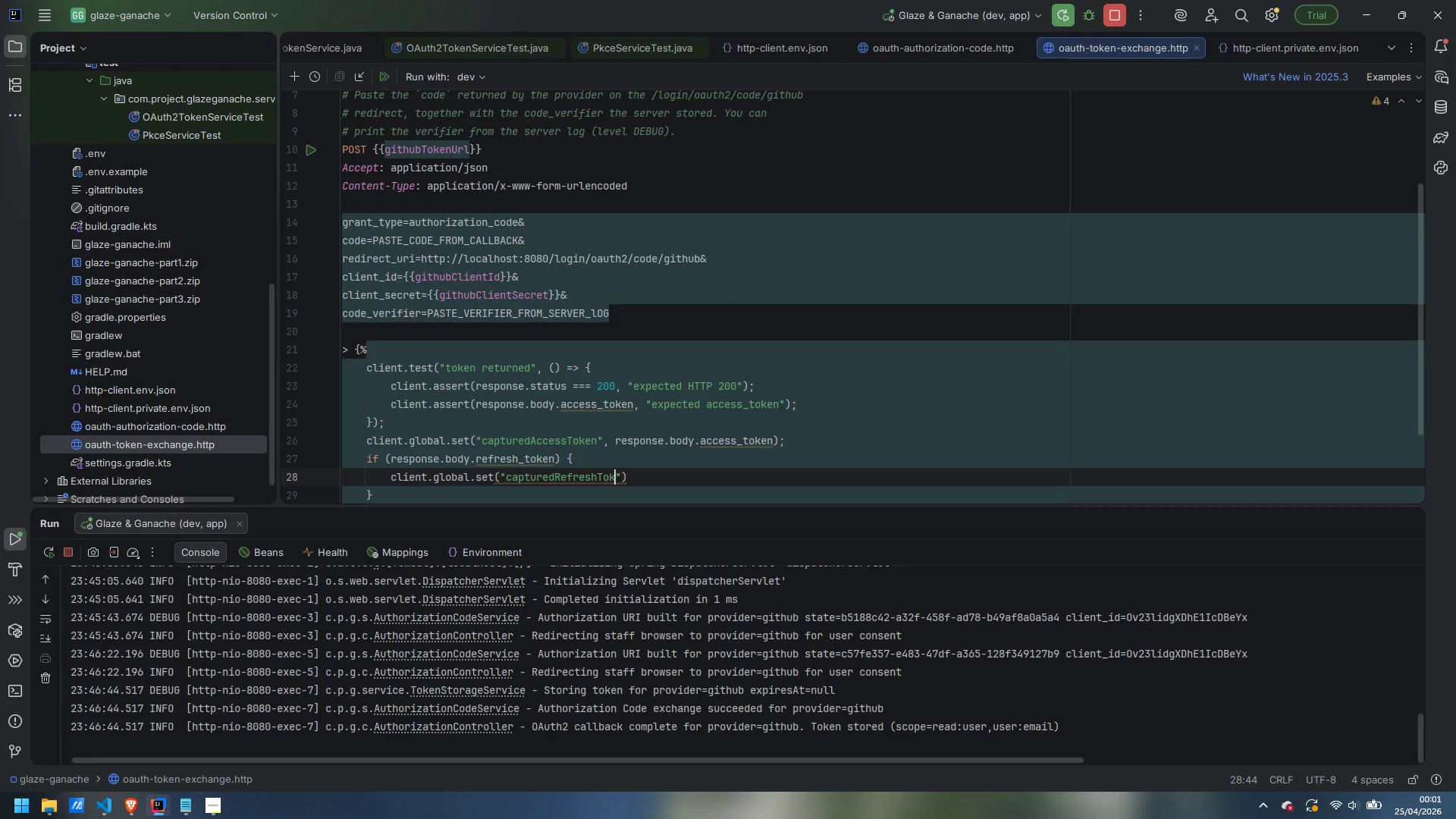 
key(ArrowRight)
 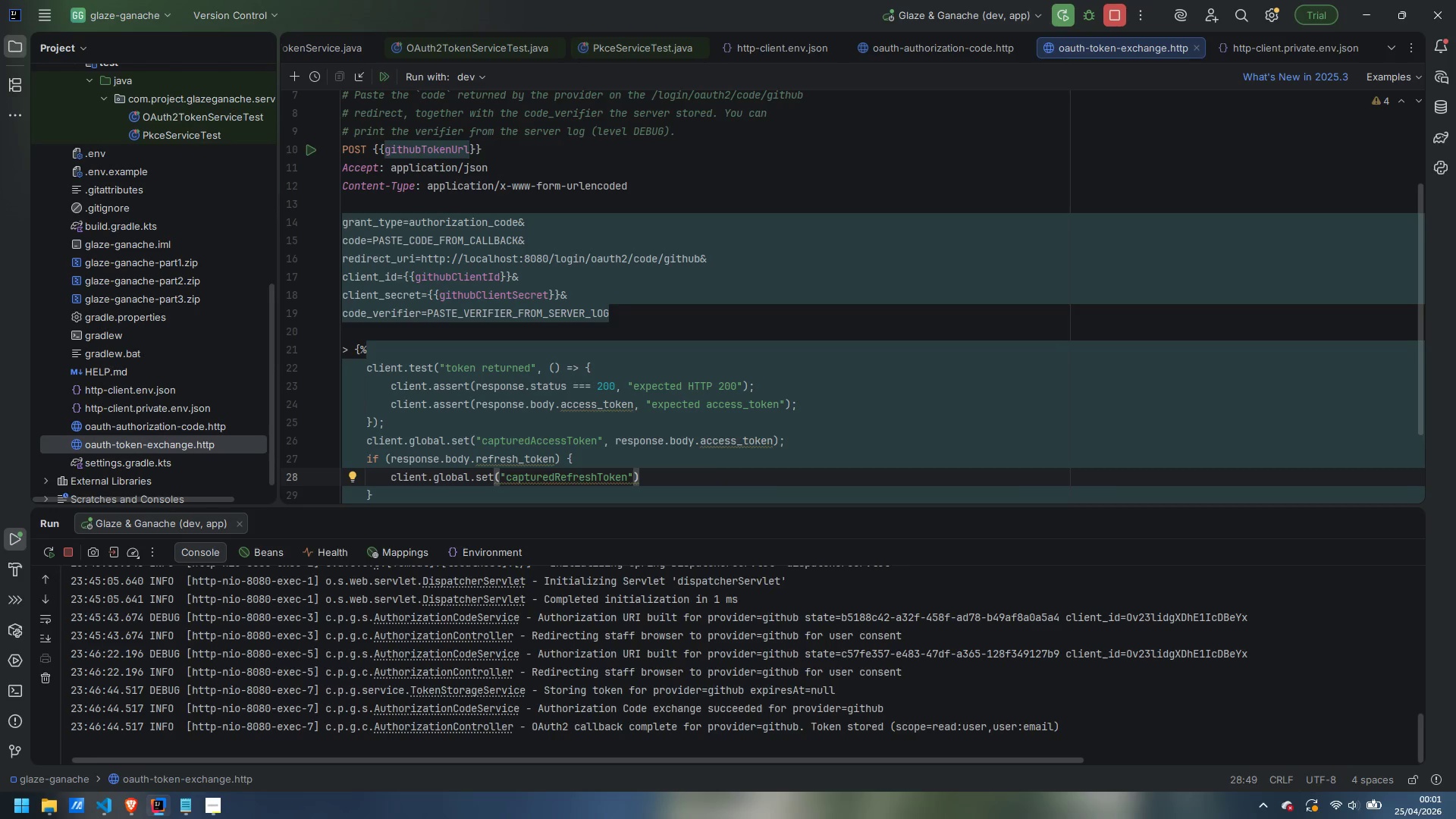 
type(, response.body.refresh_token)
 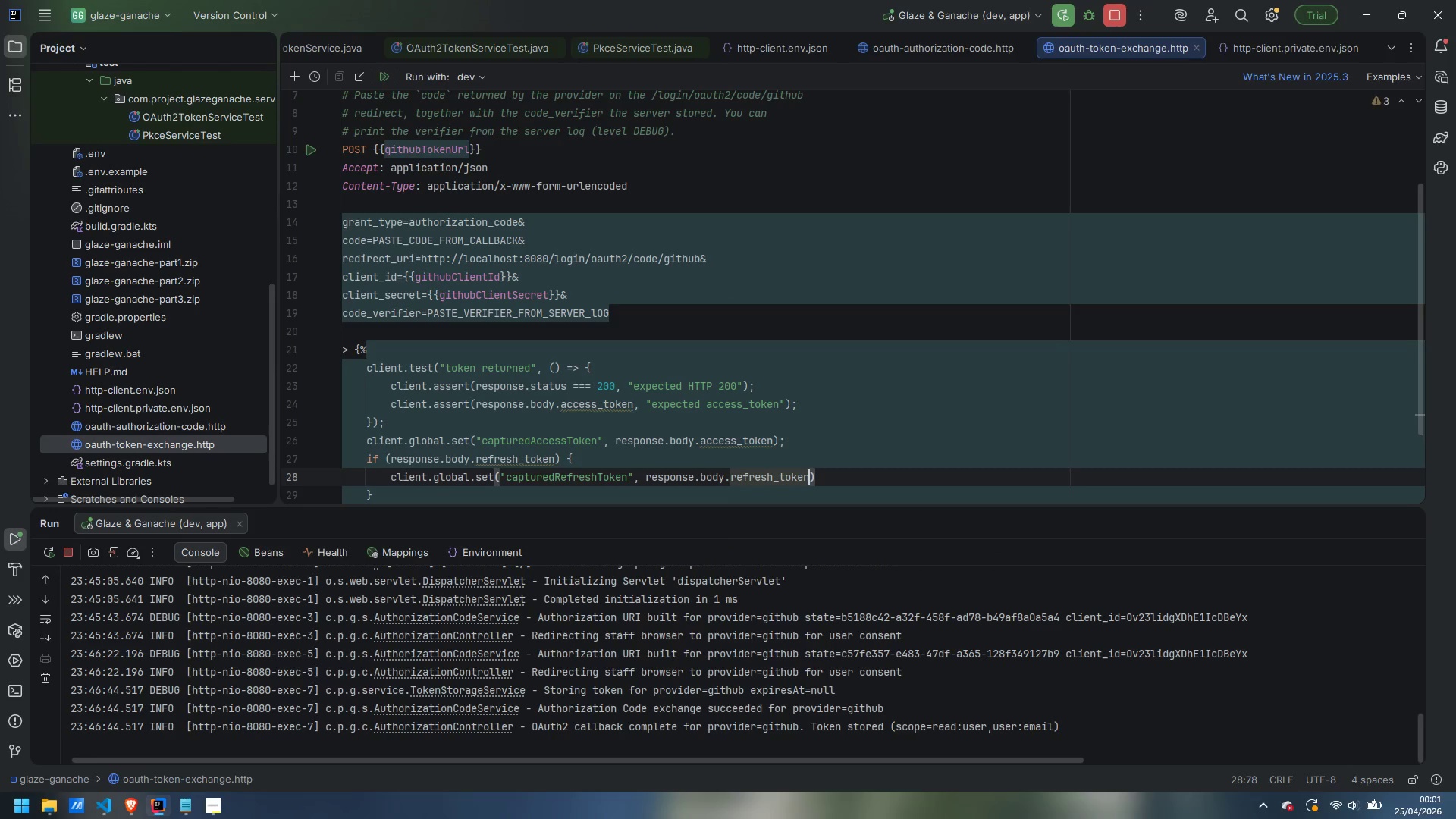 
key(ArrowRight)
 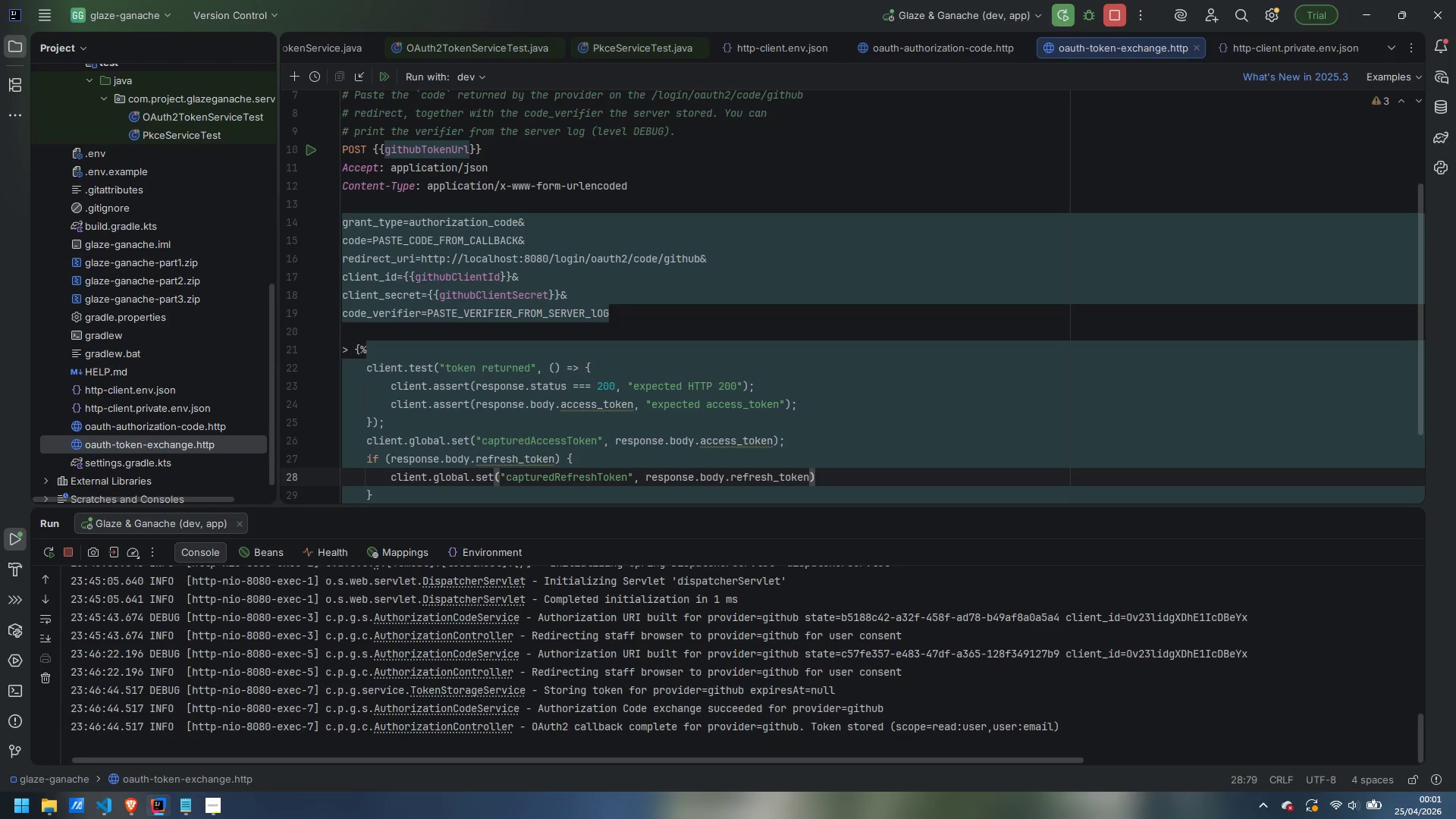 
key(Semicolon)
 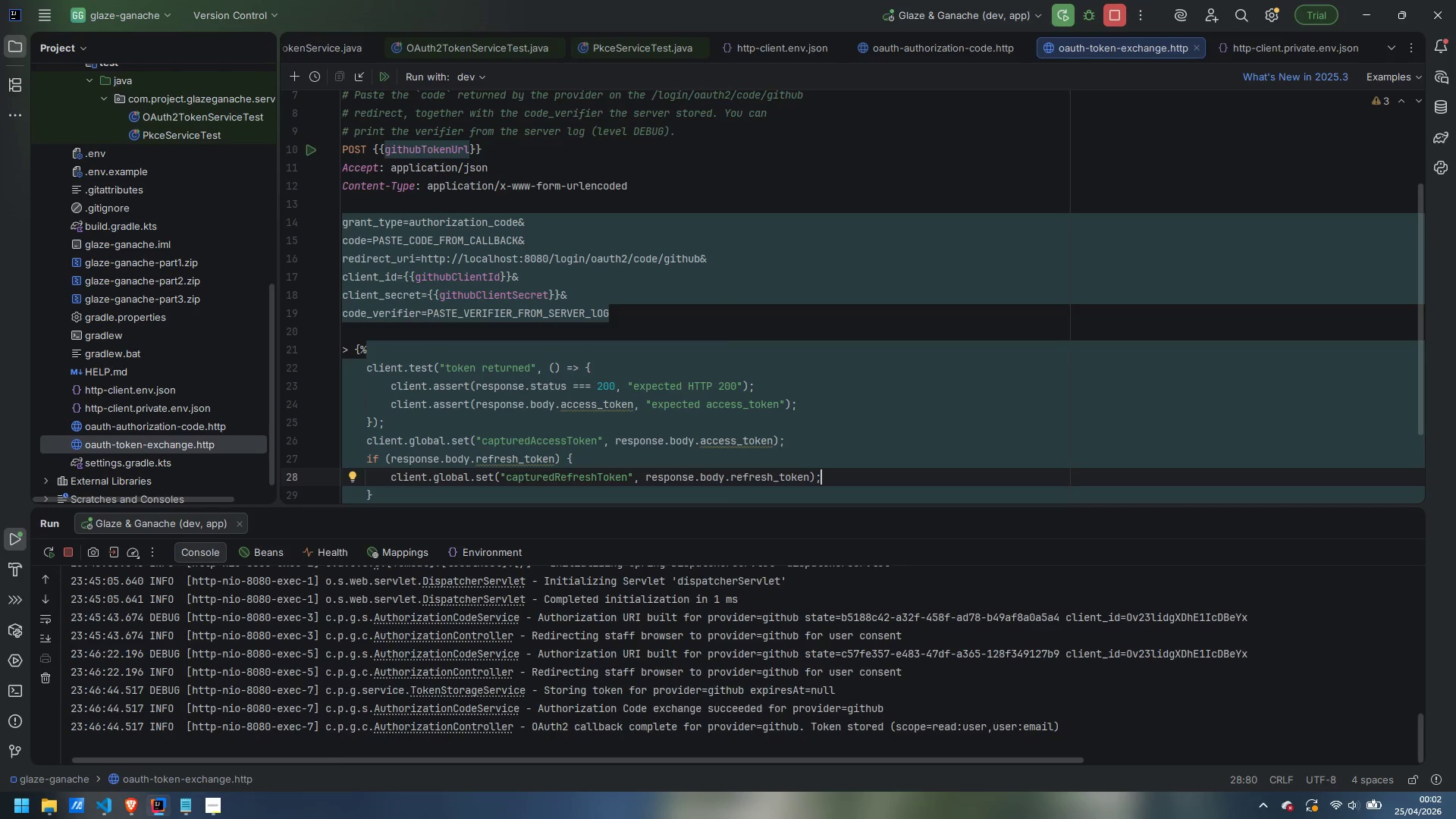 
wait(12.36)
 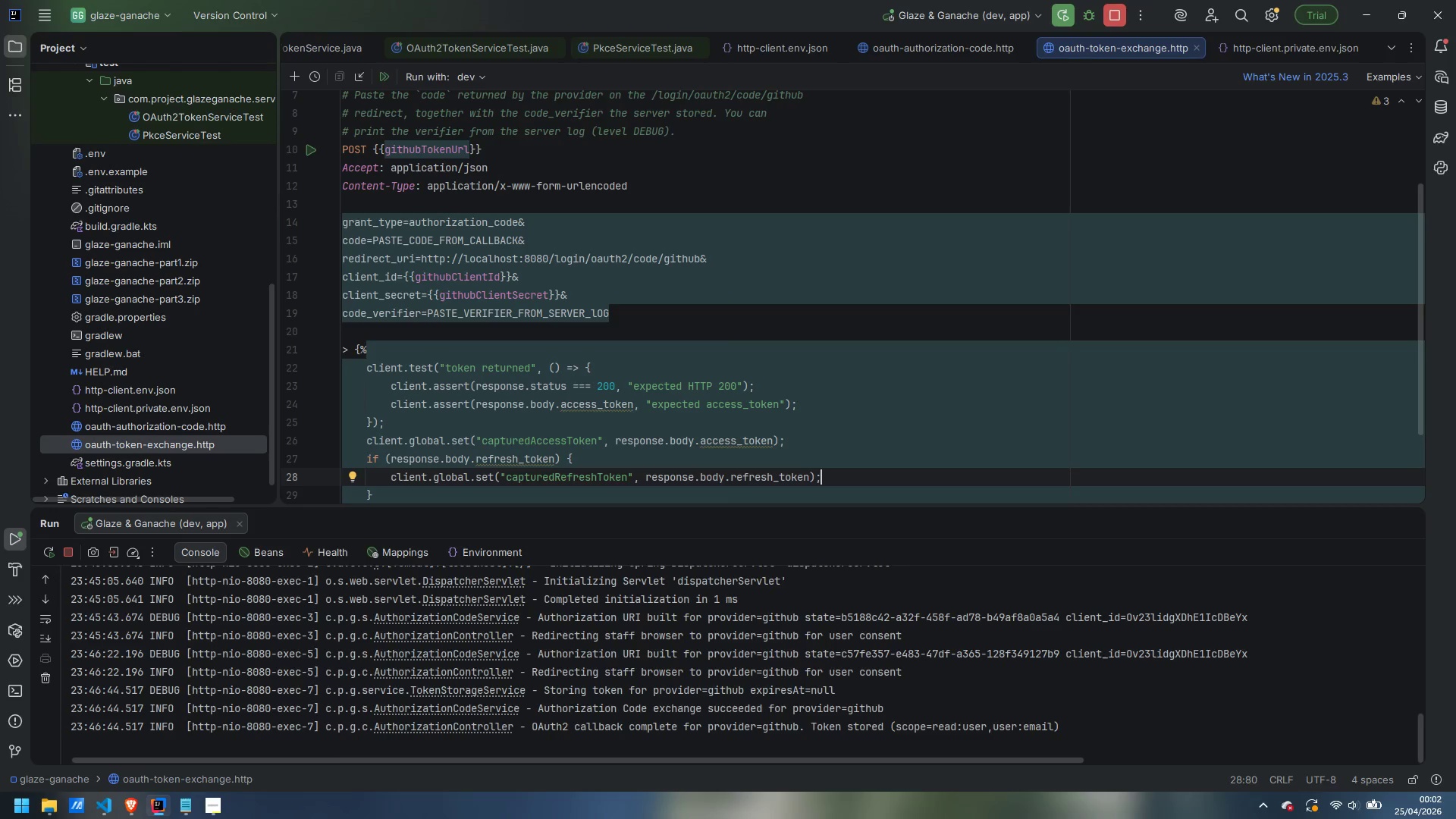 
scroll: coordinate [463, 409], scroll_direction: down, amount: 4.0
 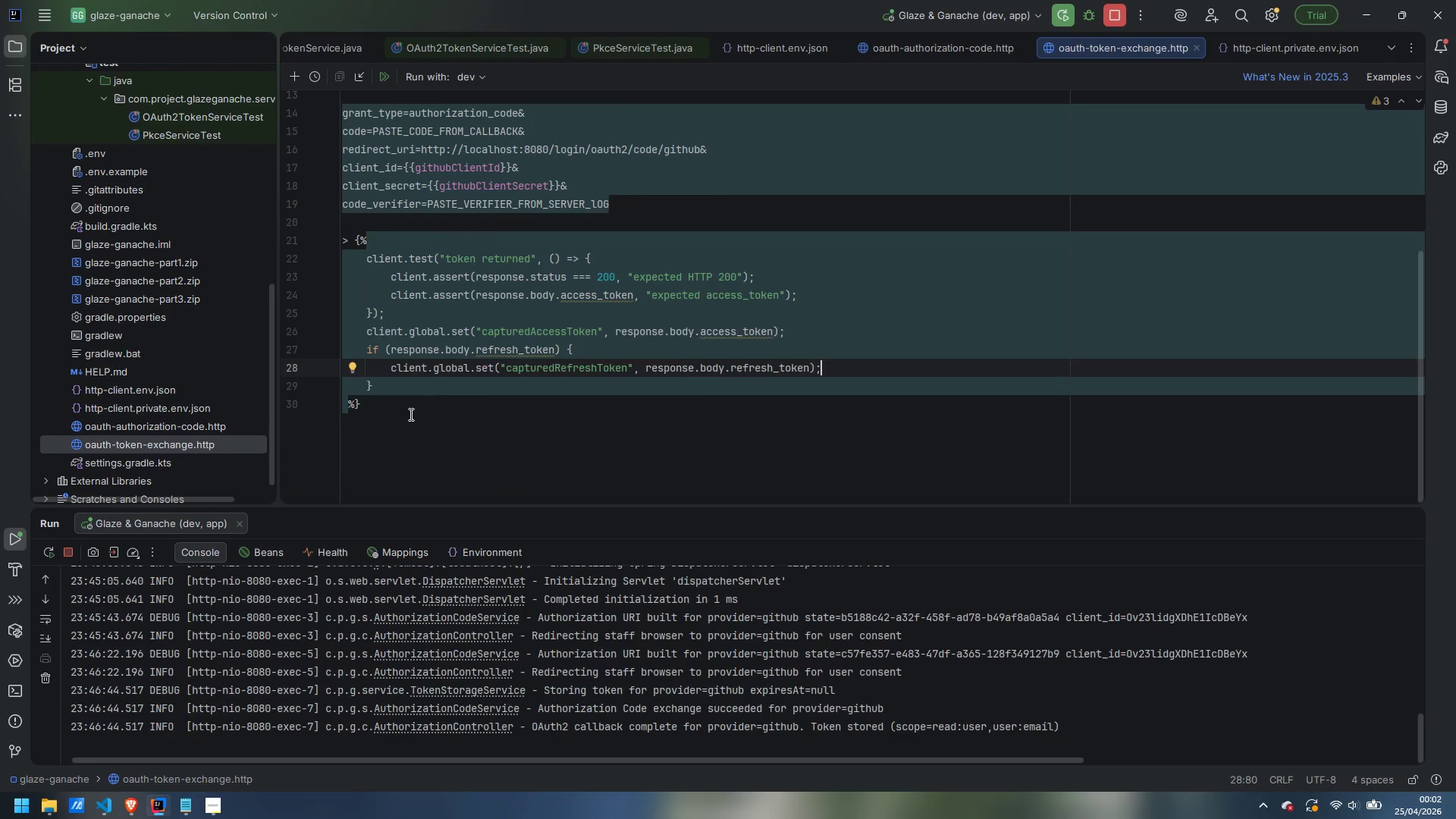 
left_click([404, 419])
 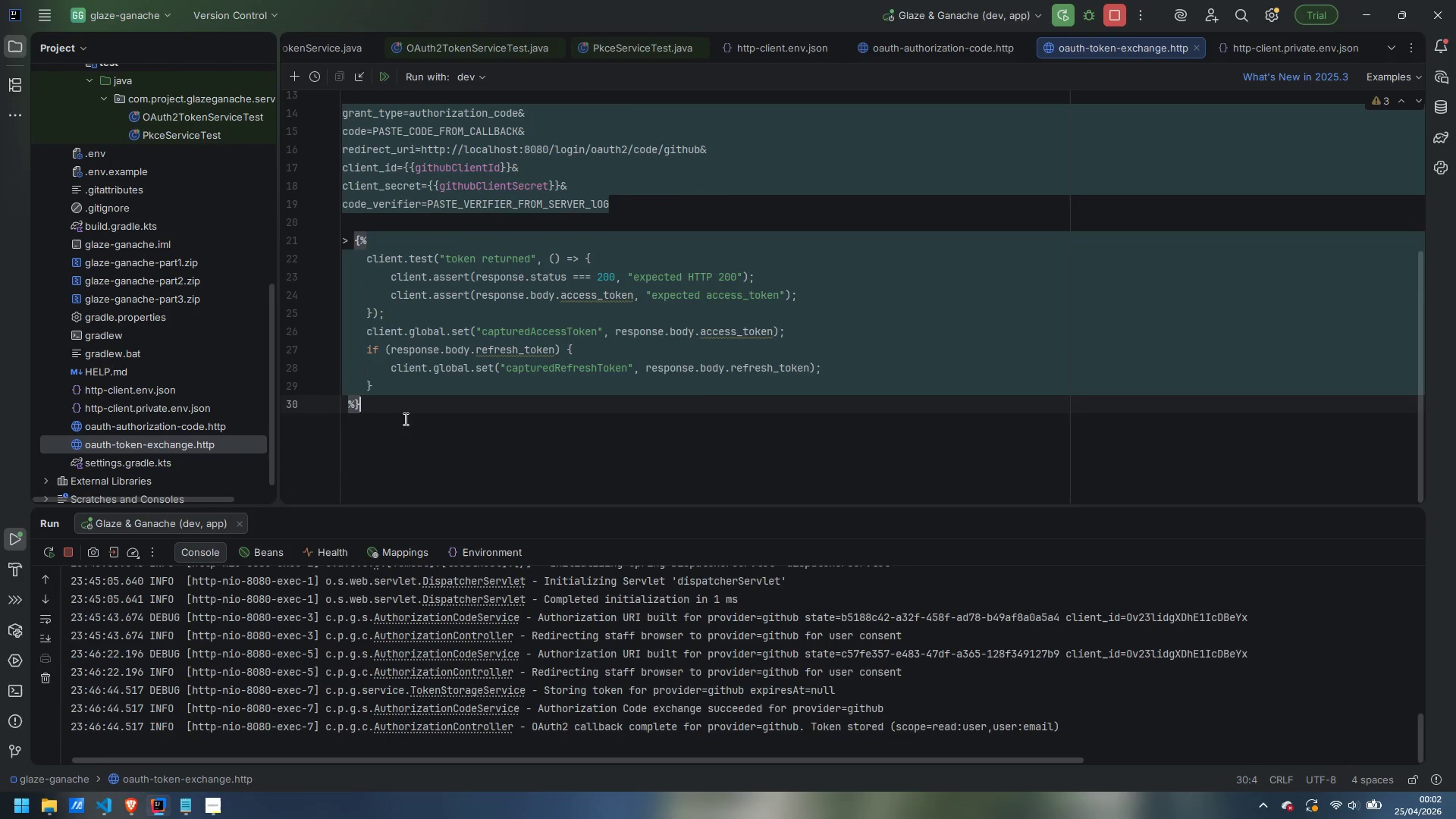 
key(Enter)
 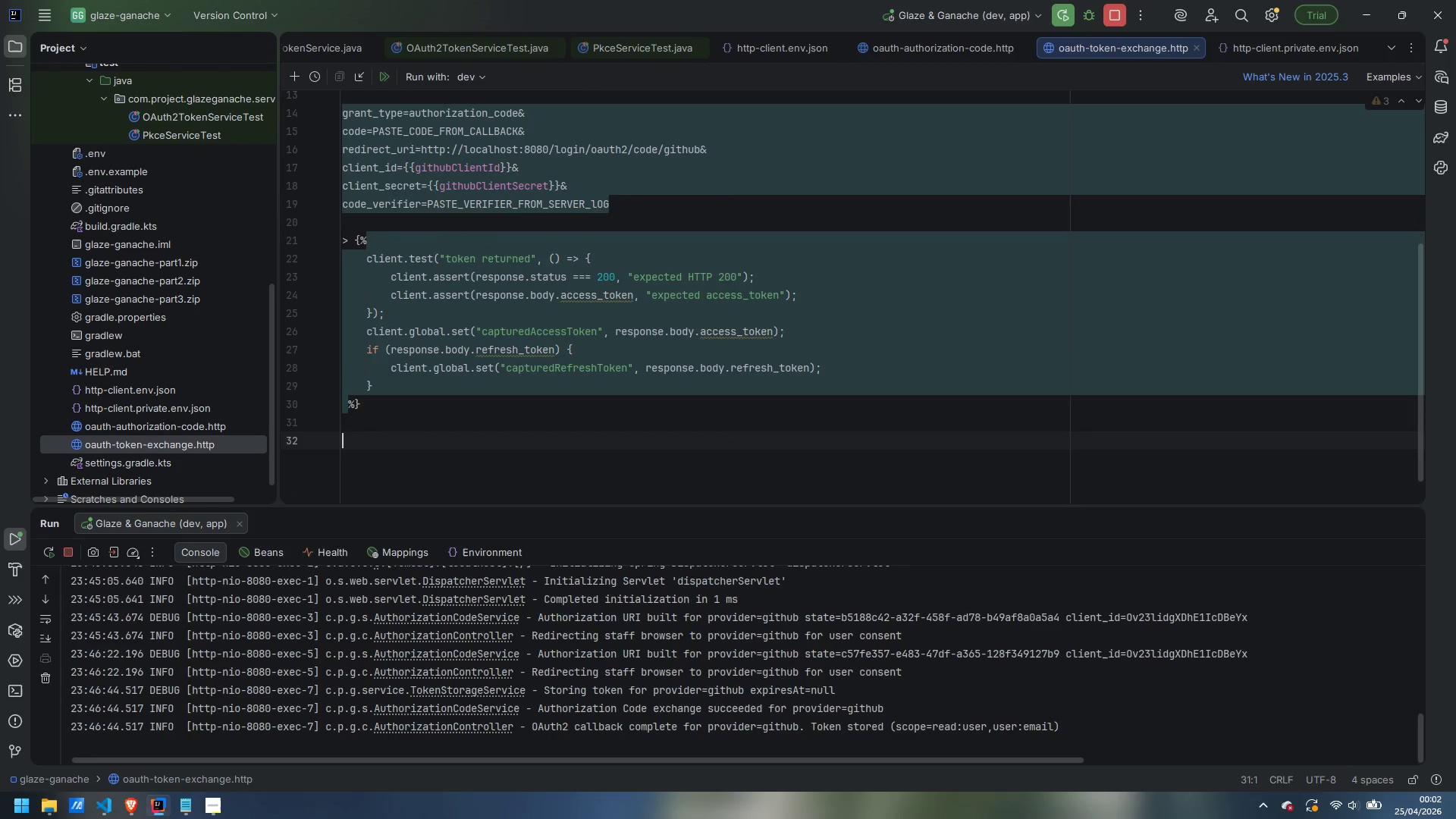 
key(Enter)
 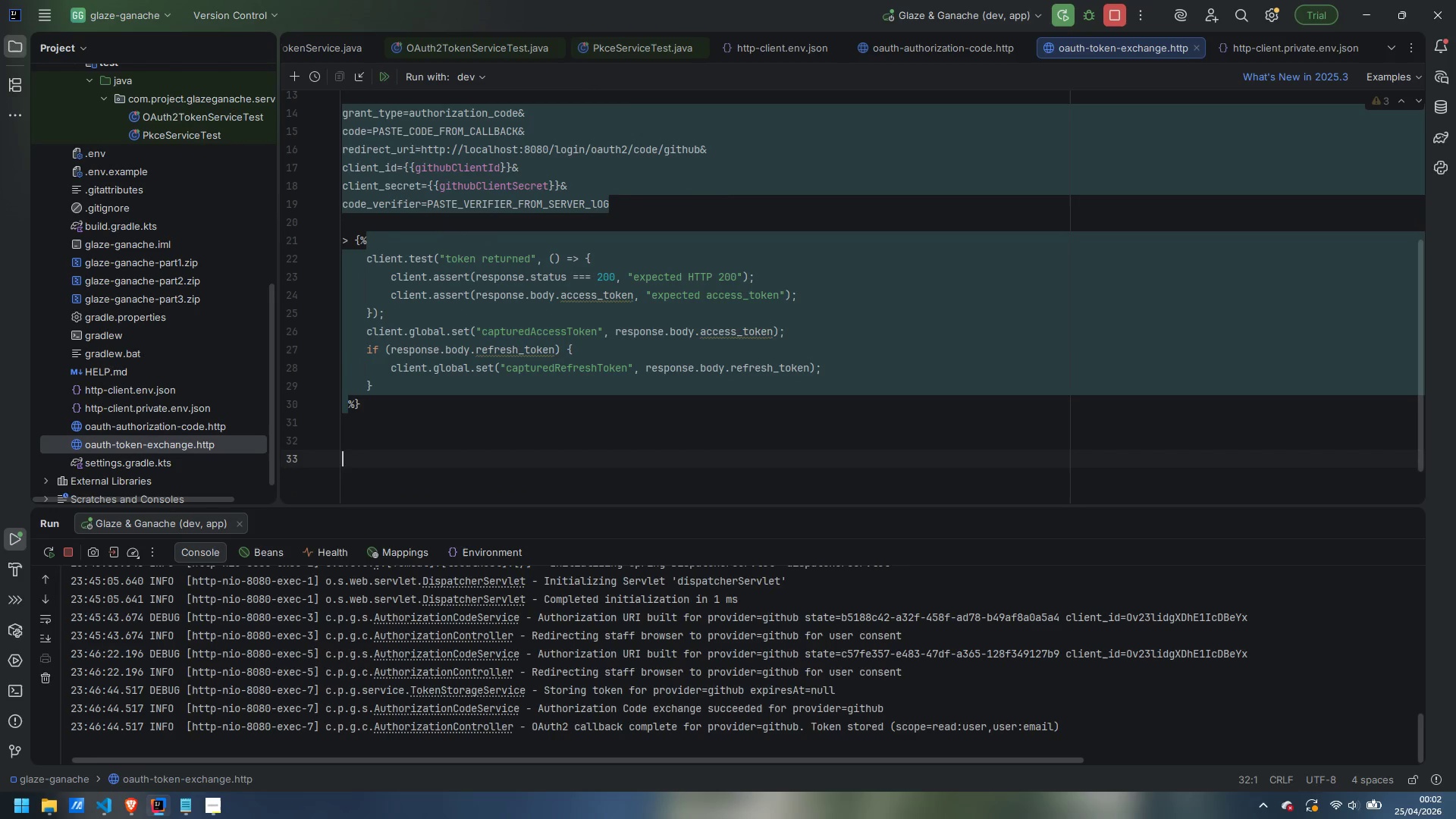 
key(Enter)
 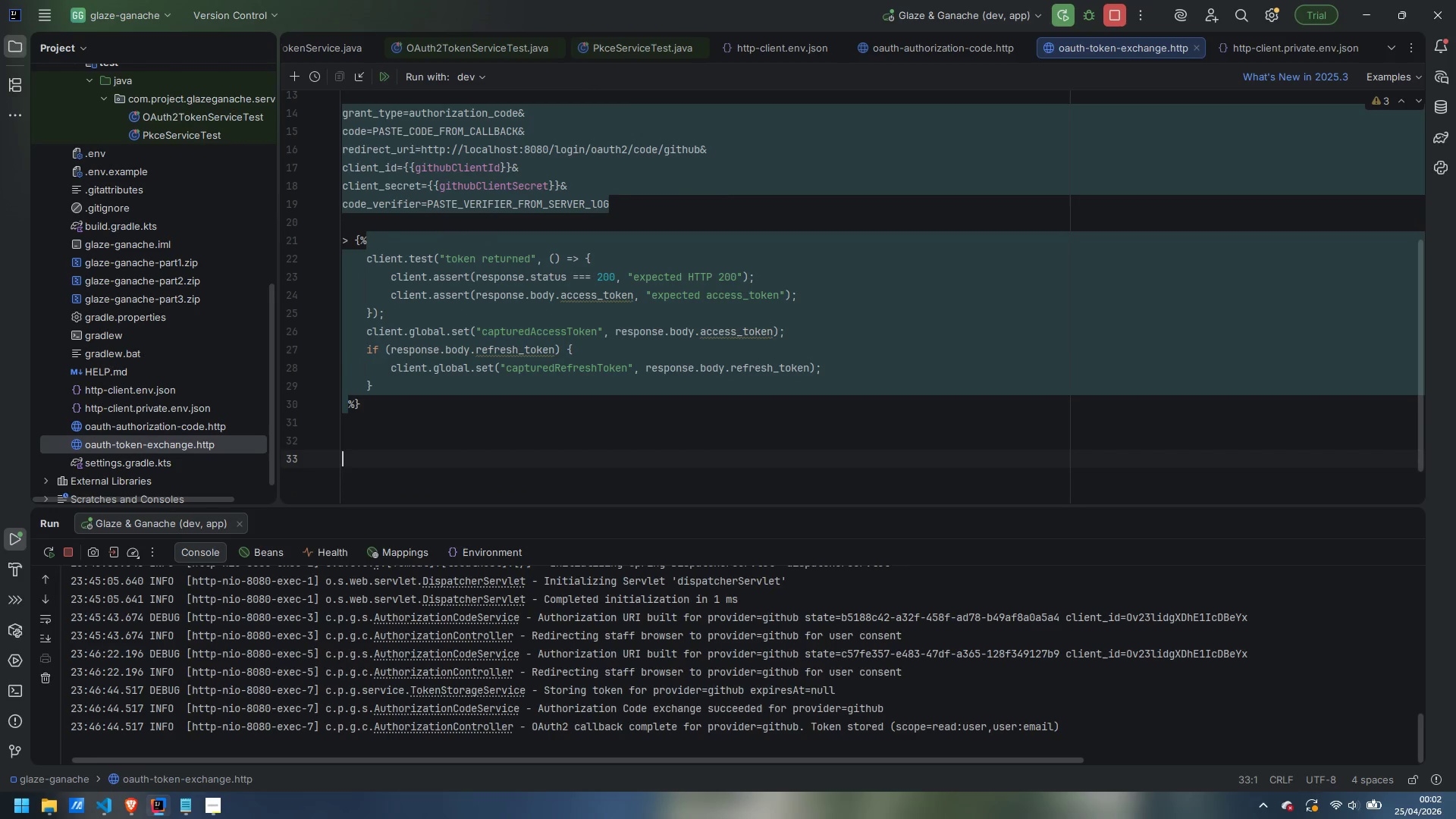 
key(Backspace)
type(### 2. Refresh Token -> New Access Token)
 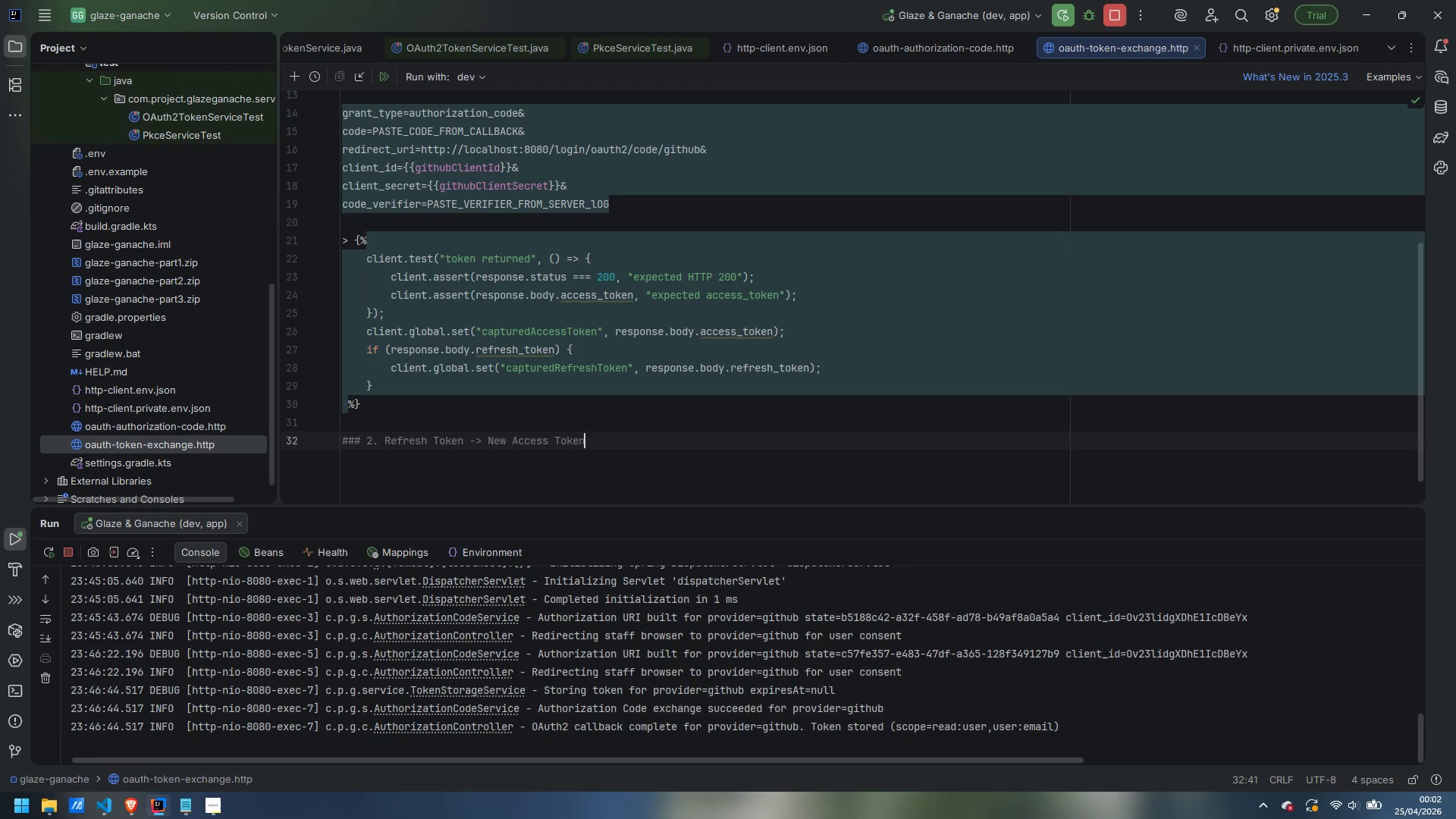 
key(Enter)
 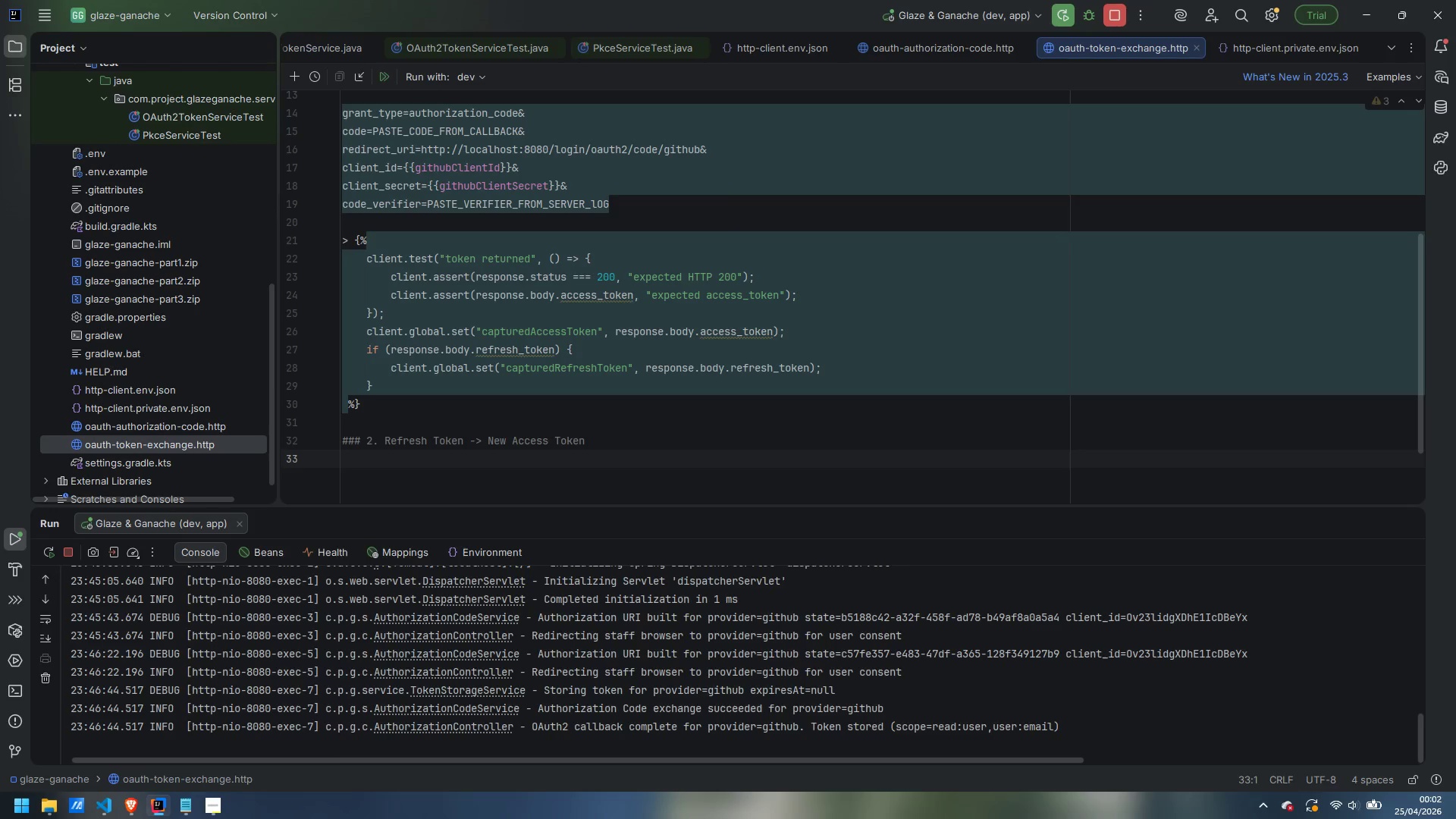 
type($ Required)
key(Backspace)
type(s )
 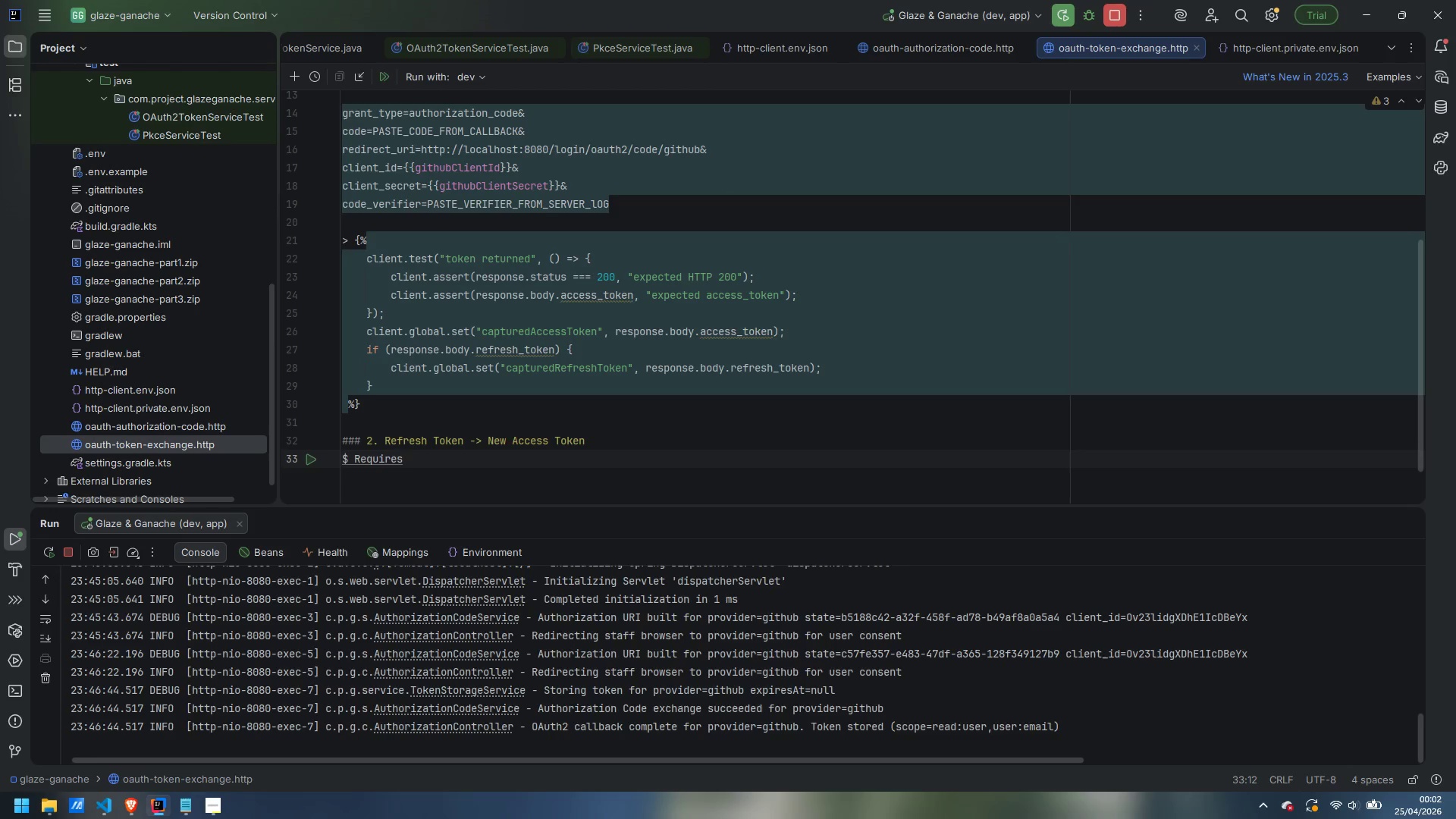 
scroll: coordinate [391, 384], scroll_direction: up, amount: 7.0
 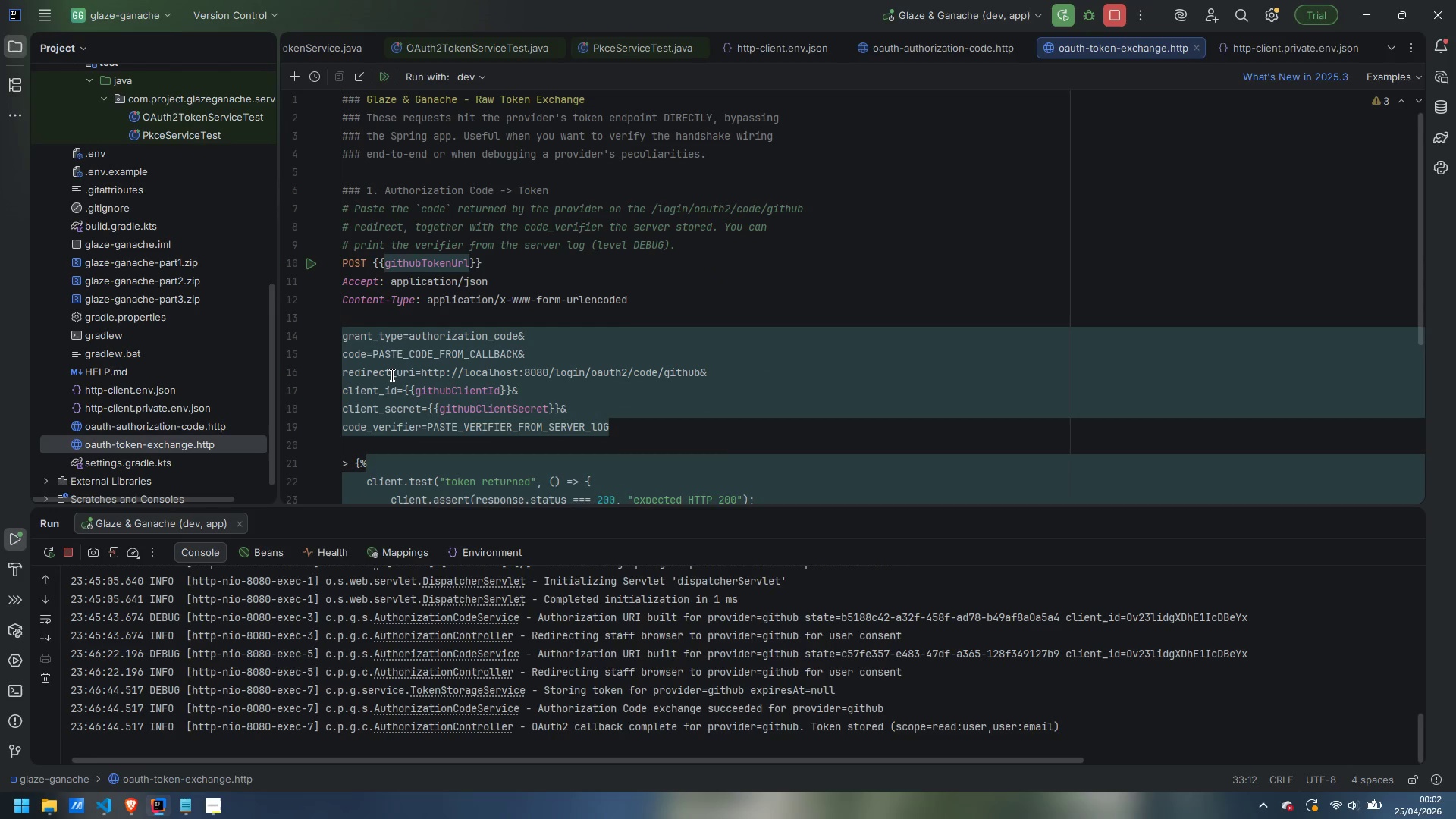 
scroll: coordinate [391, 375], scroll_direction: down, amount: 11.0
 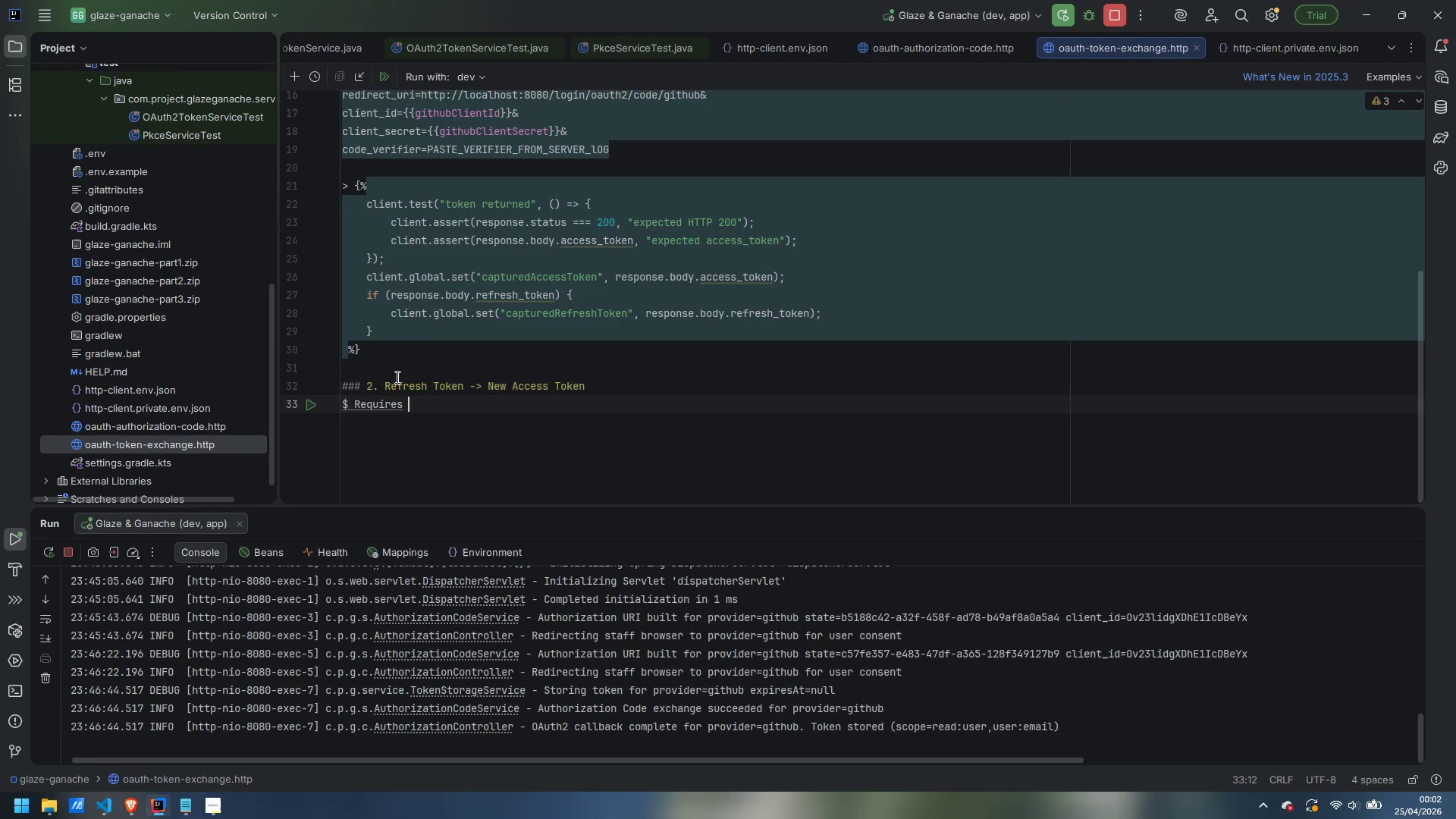 
scroll: coordinate [396, 377], scroll_direction: up, amount: 6.0
 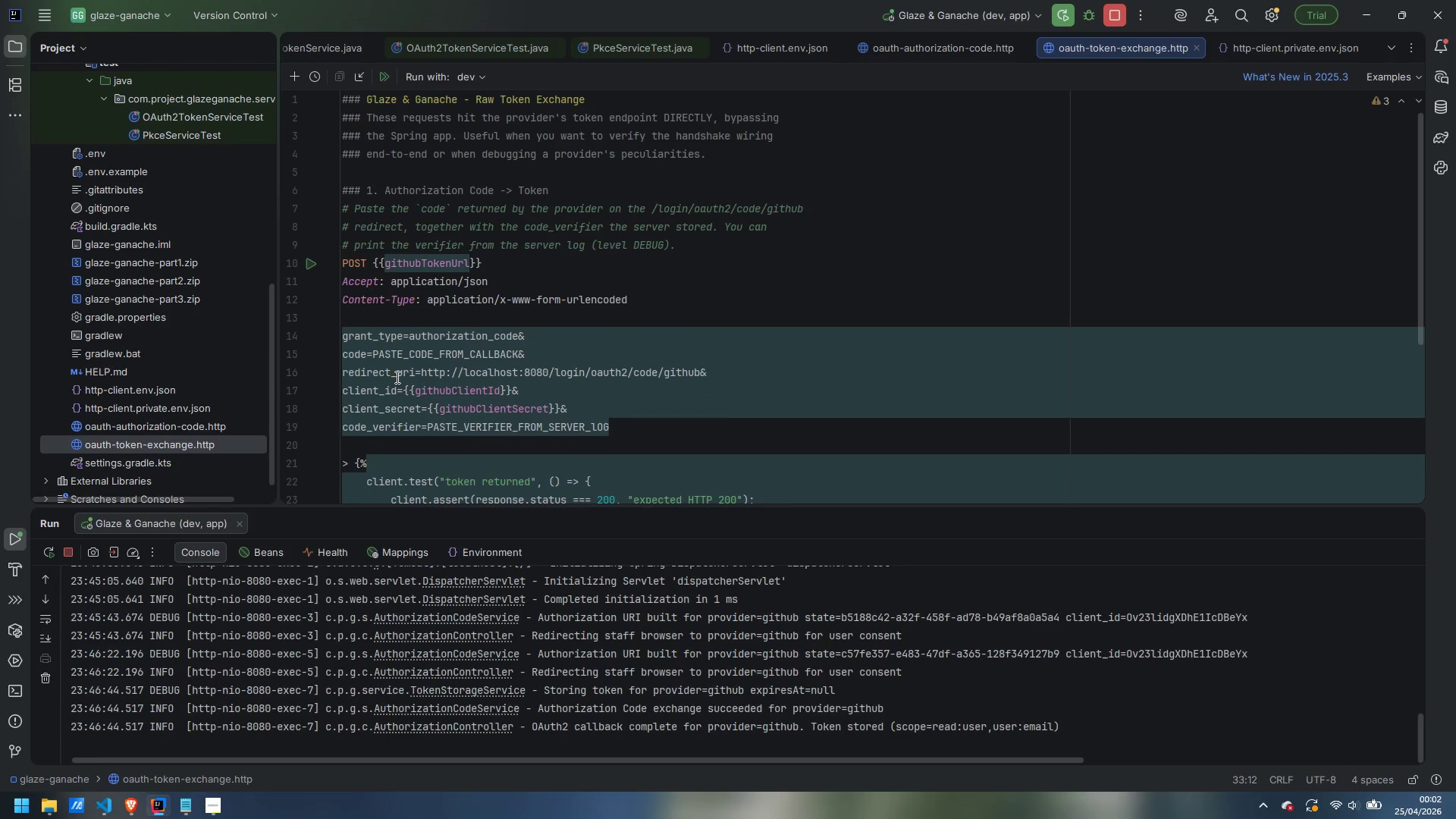 
scroll: coordinate [396, 378], scroll_direction: down, amount: 7.0
 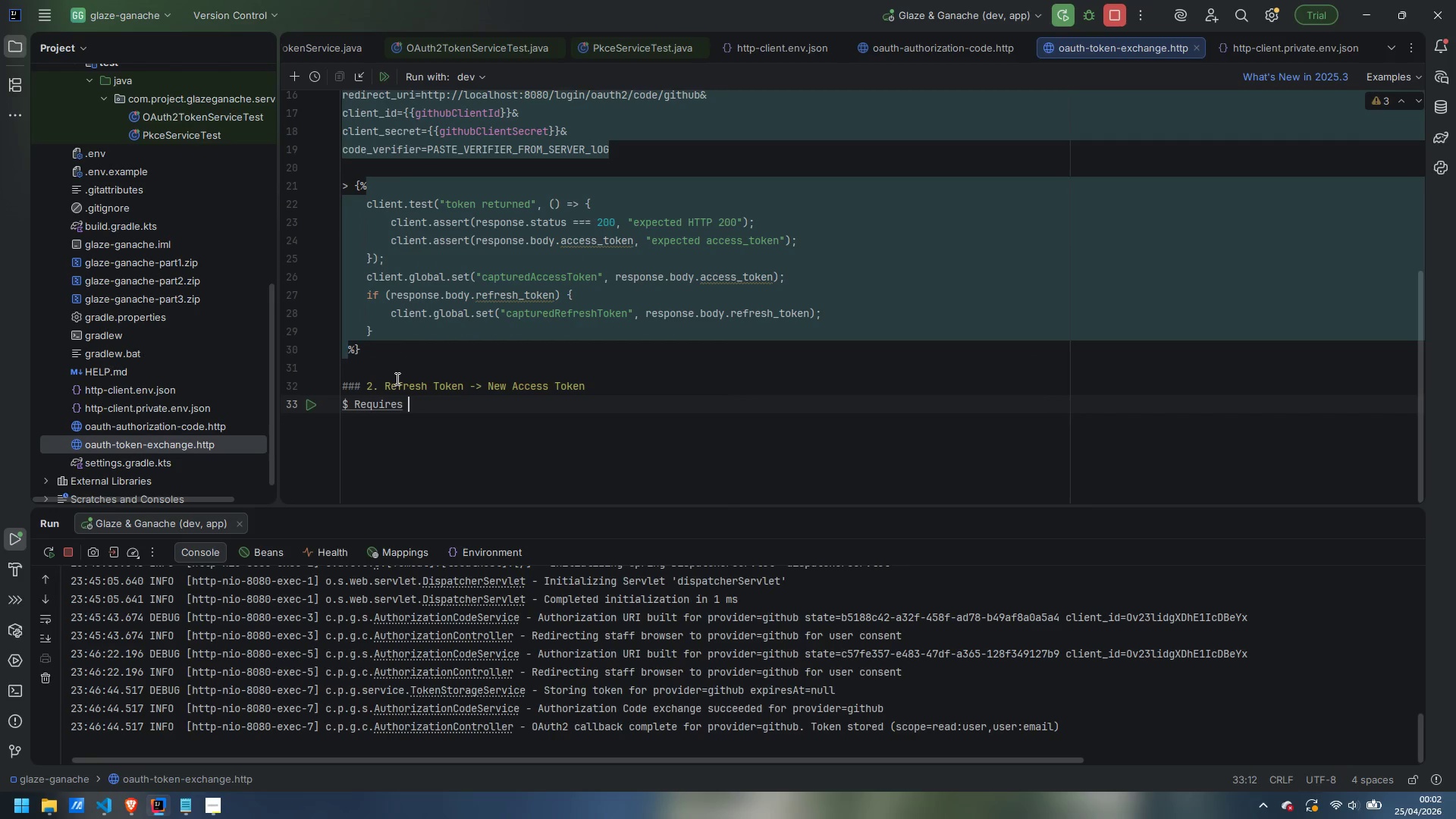 
type(a provider that issues refresh tokens (Github)
 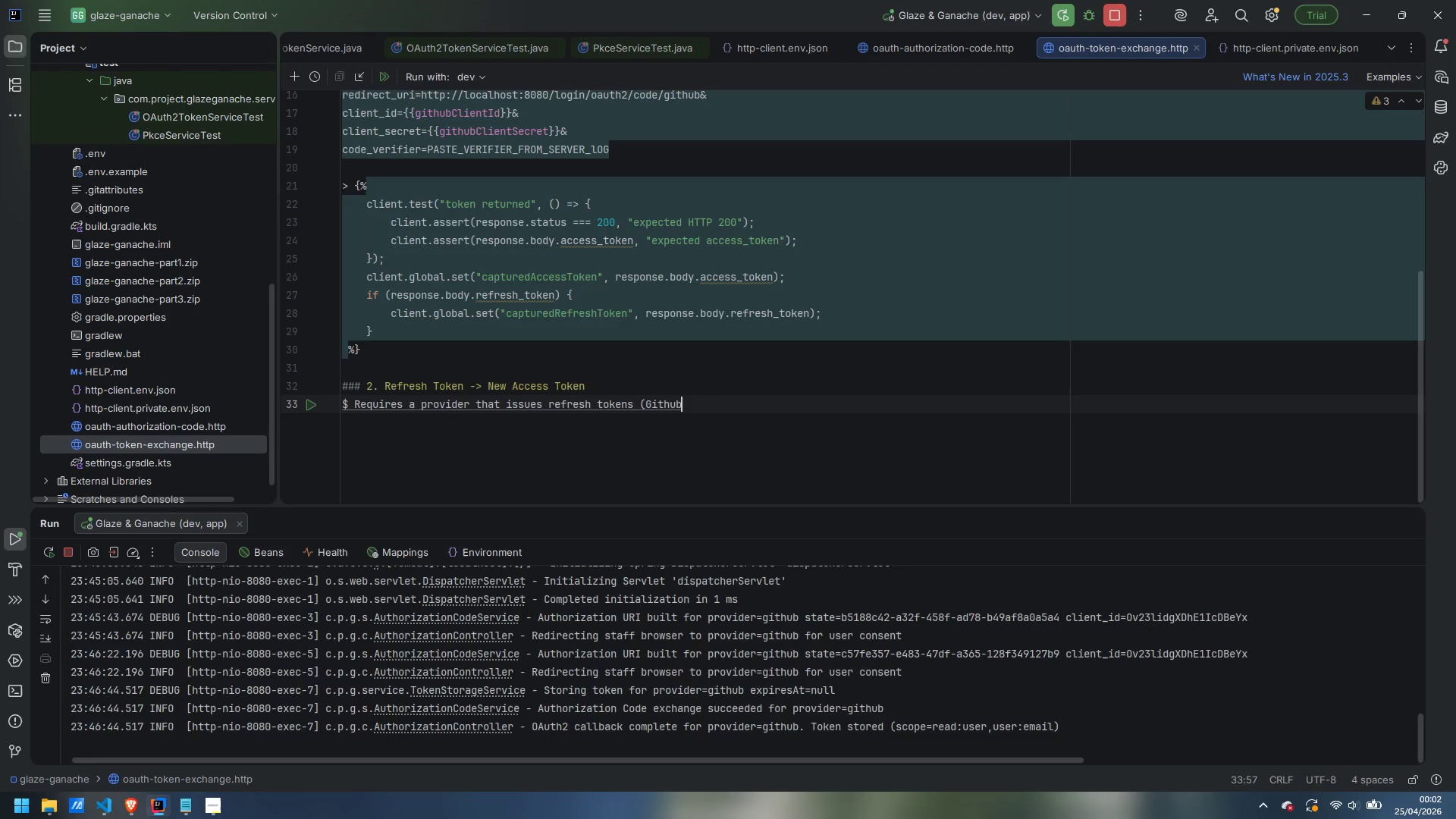 
key(ArrowLeft)
 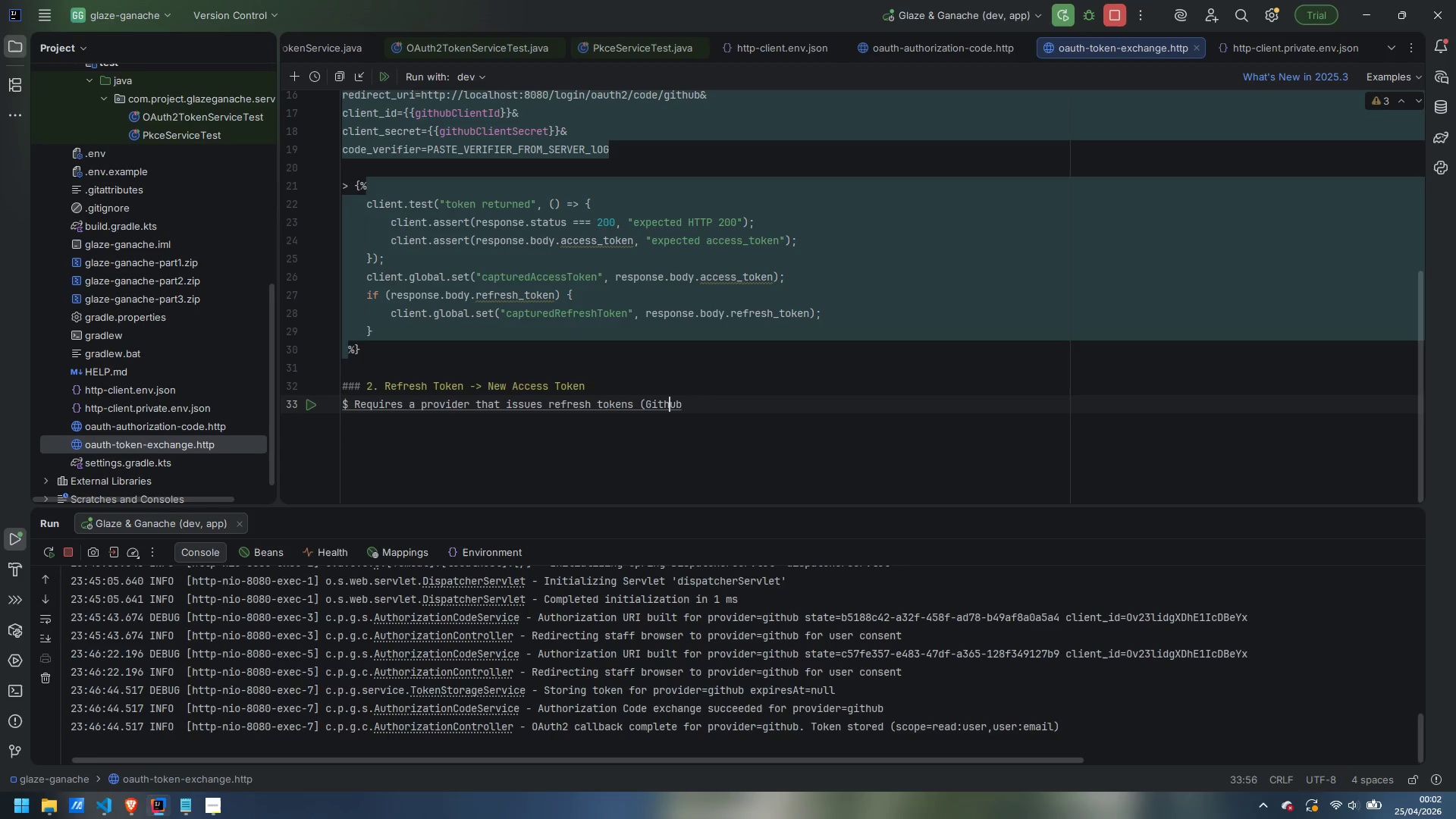 
key(ArrowLeft)
 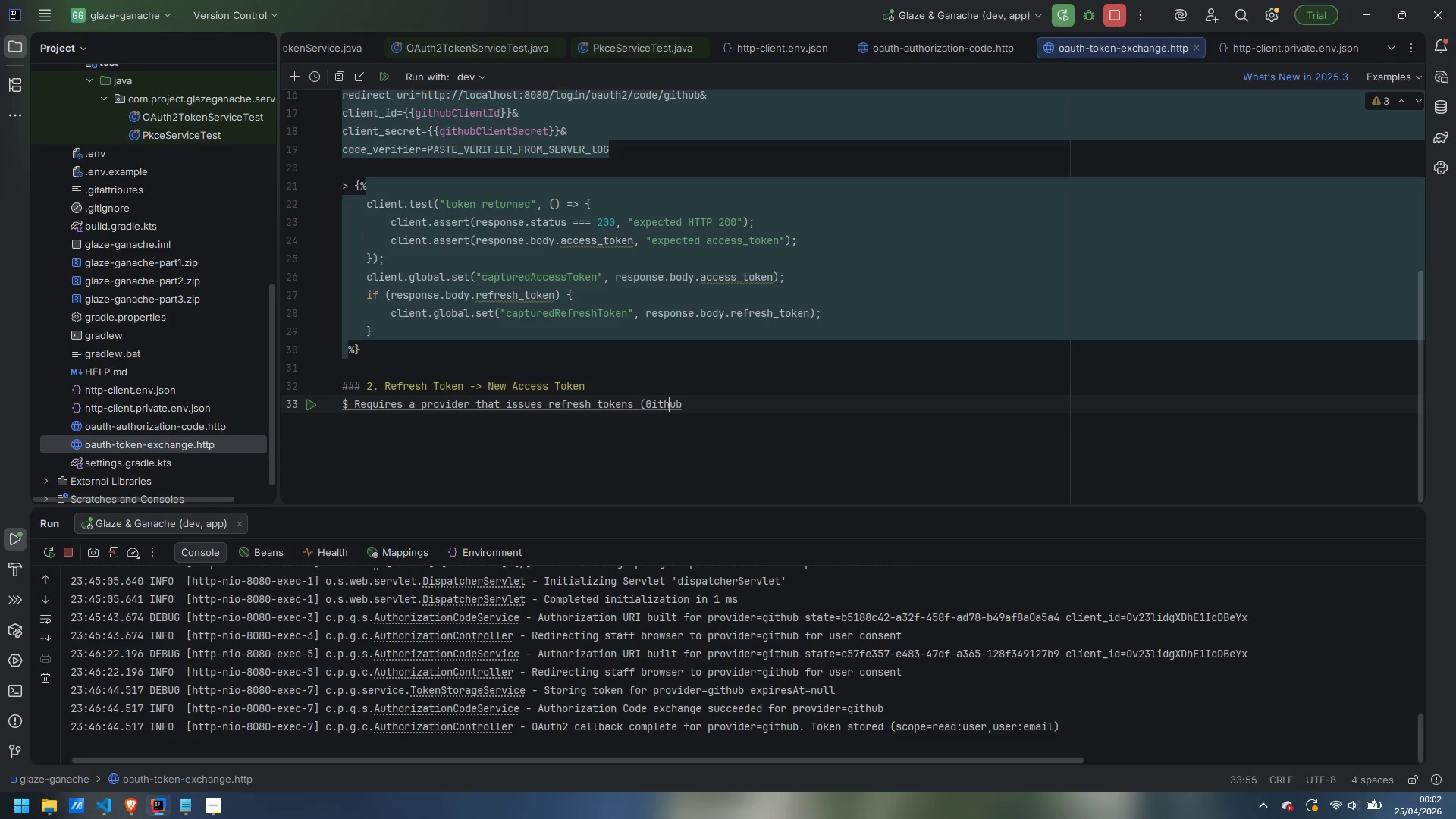 
key(Backspace)
 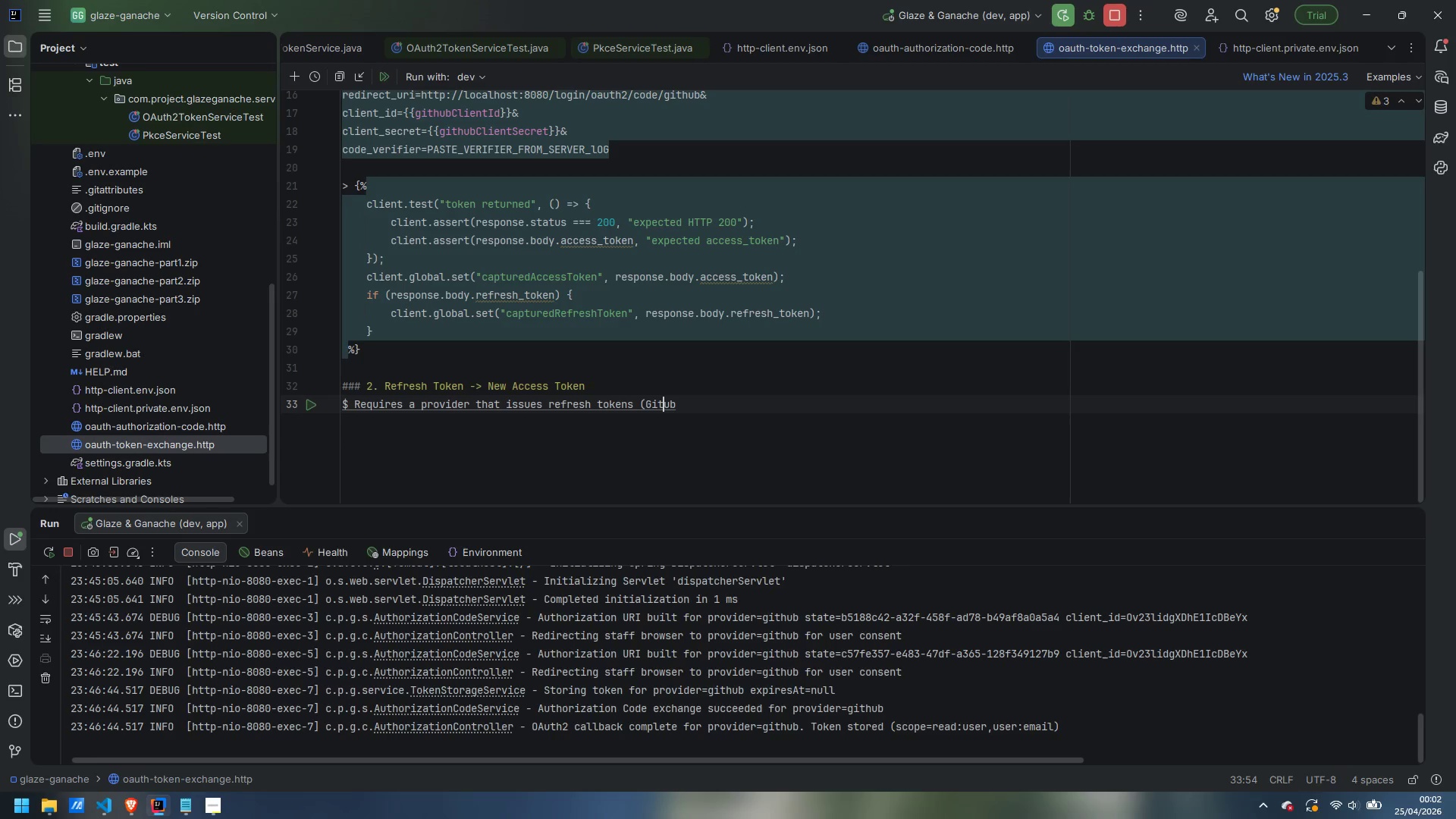 
key(Shift+H)
 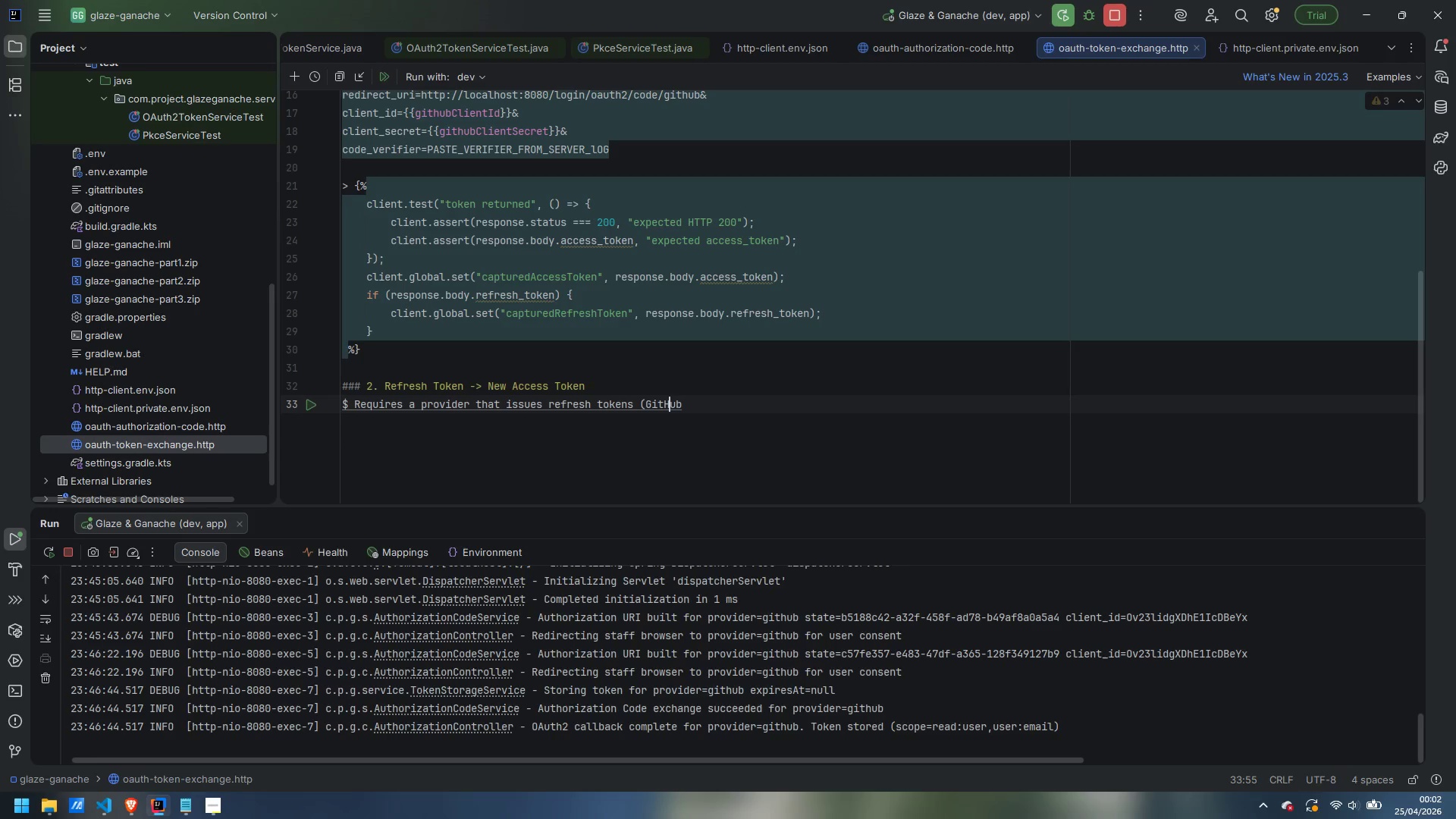 
key(Control+ControlLeft)
 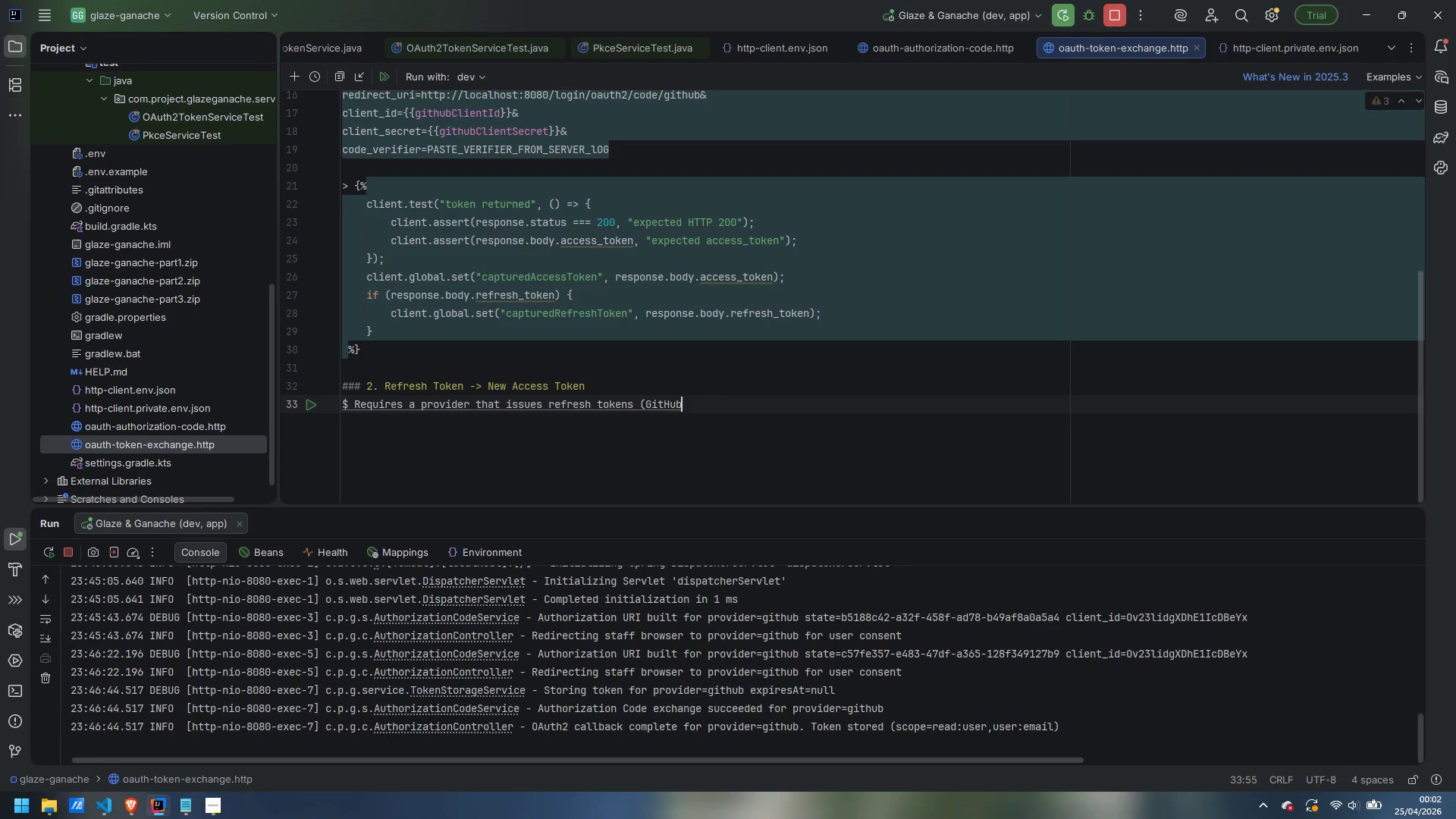 
key(Control+ArrowRight)
 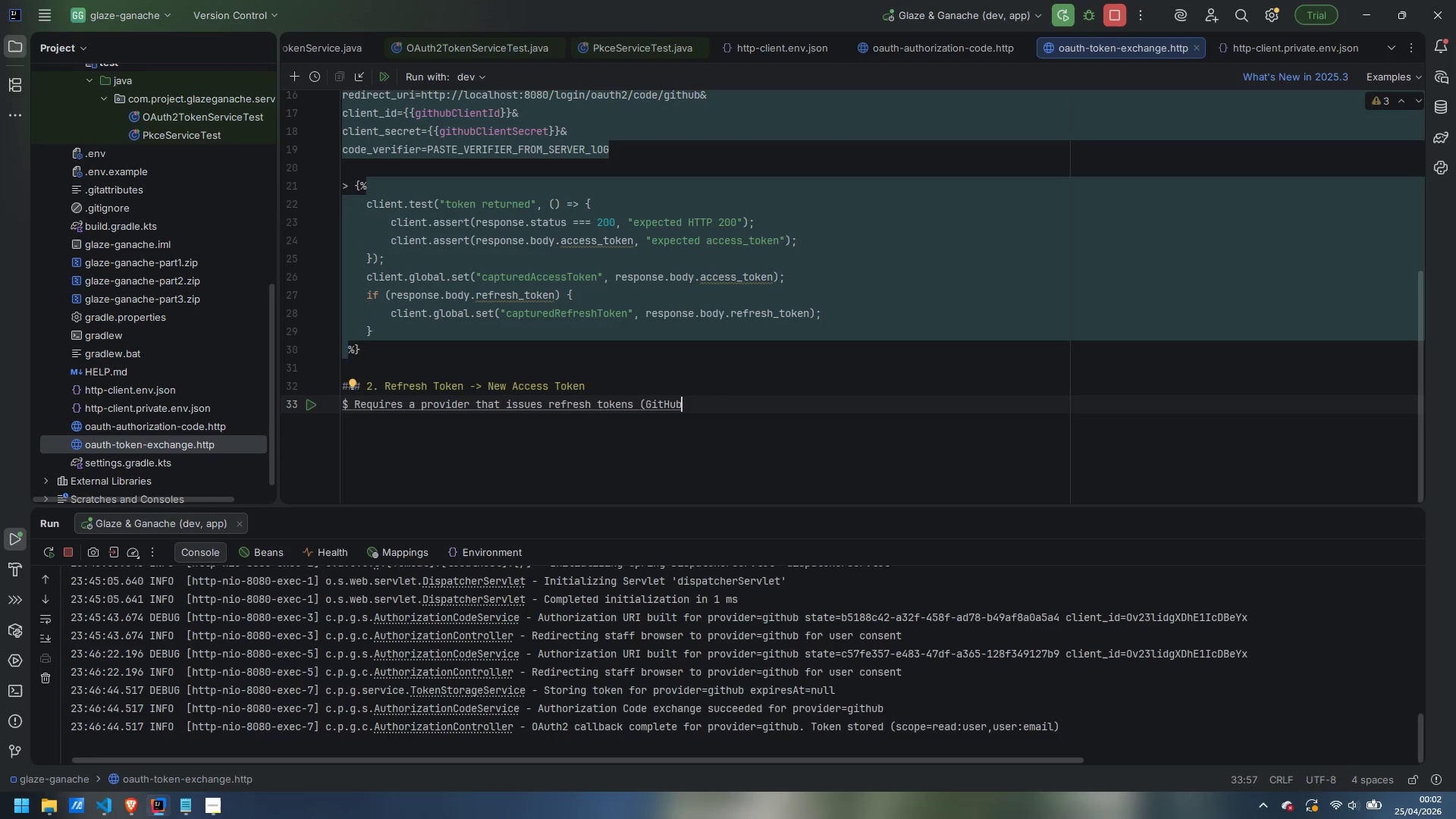 
type(;s public OAuth)
 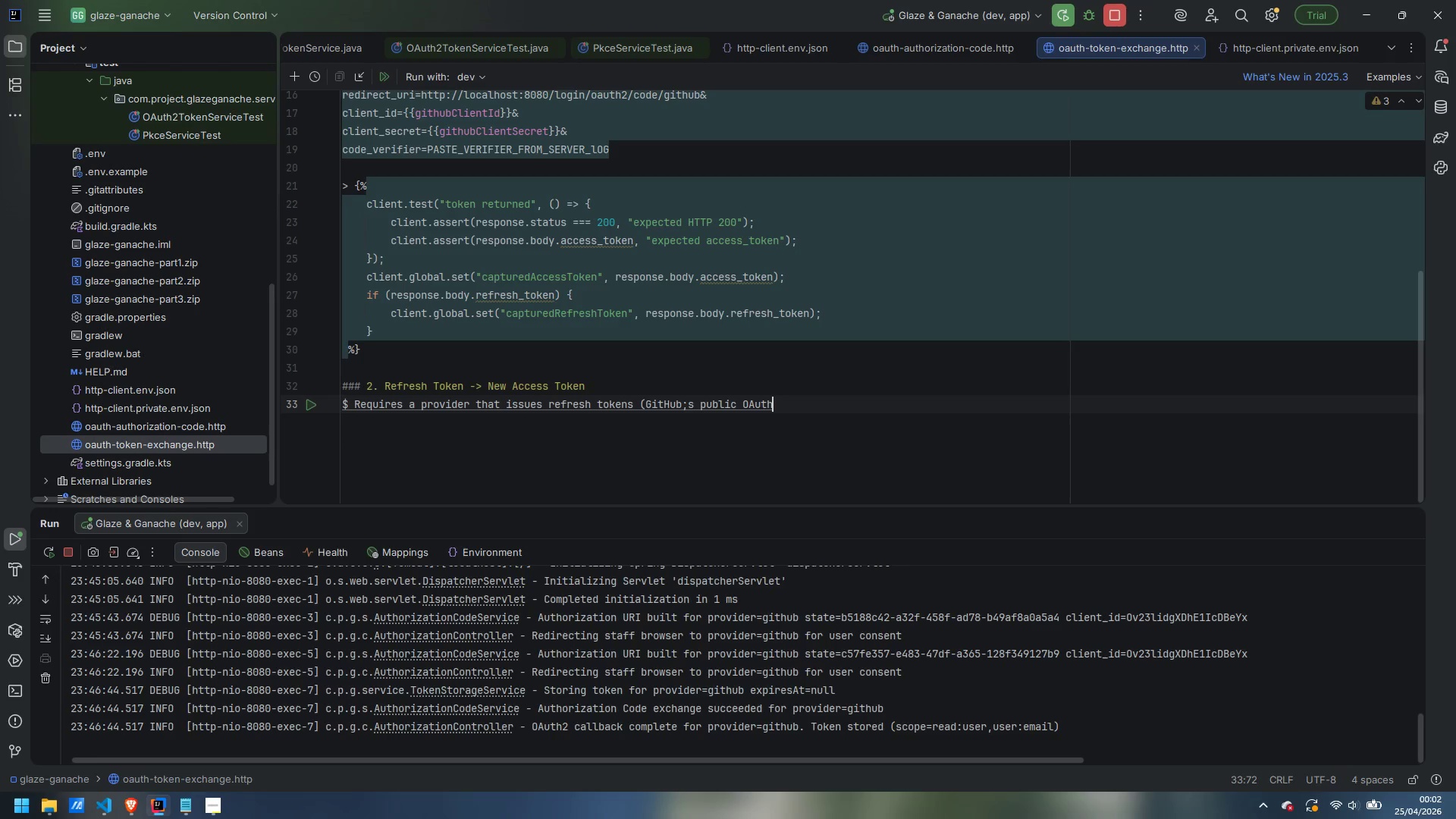 
key(Enter)
 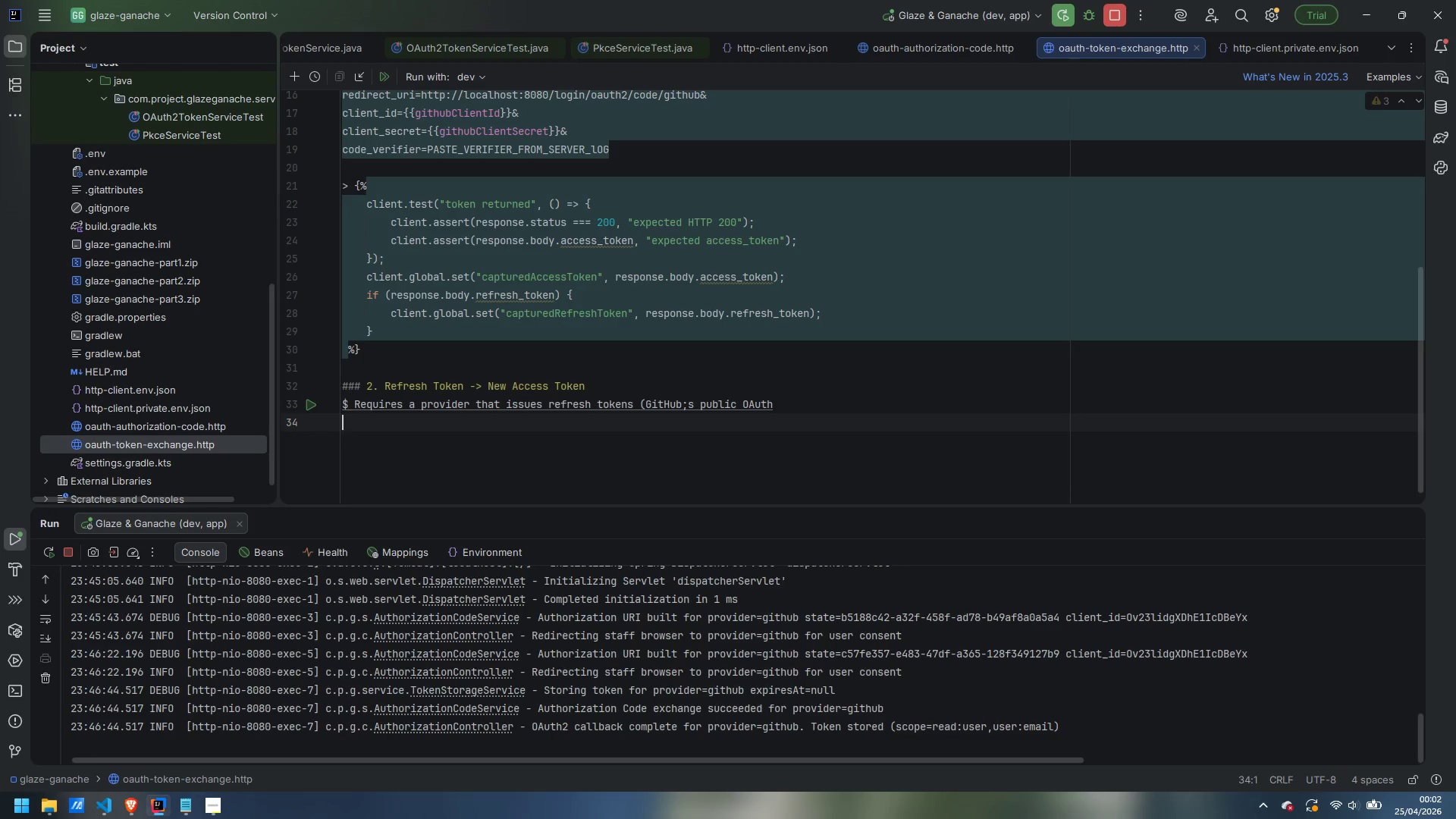 
type(# App do not issue refresh tokens )
key(Backspace)
type(. Use the Bakeyt)
key(Backspace)
type(r)
key(Backspace)
key(Backspace)
type(ry Logistics provider)
 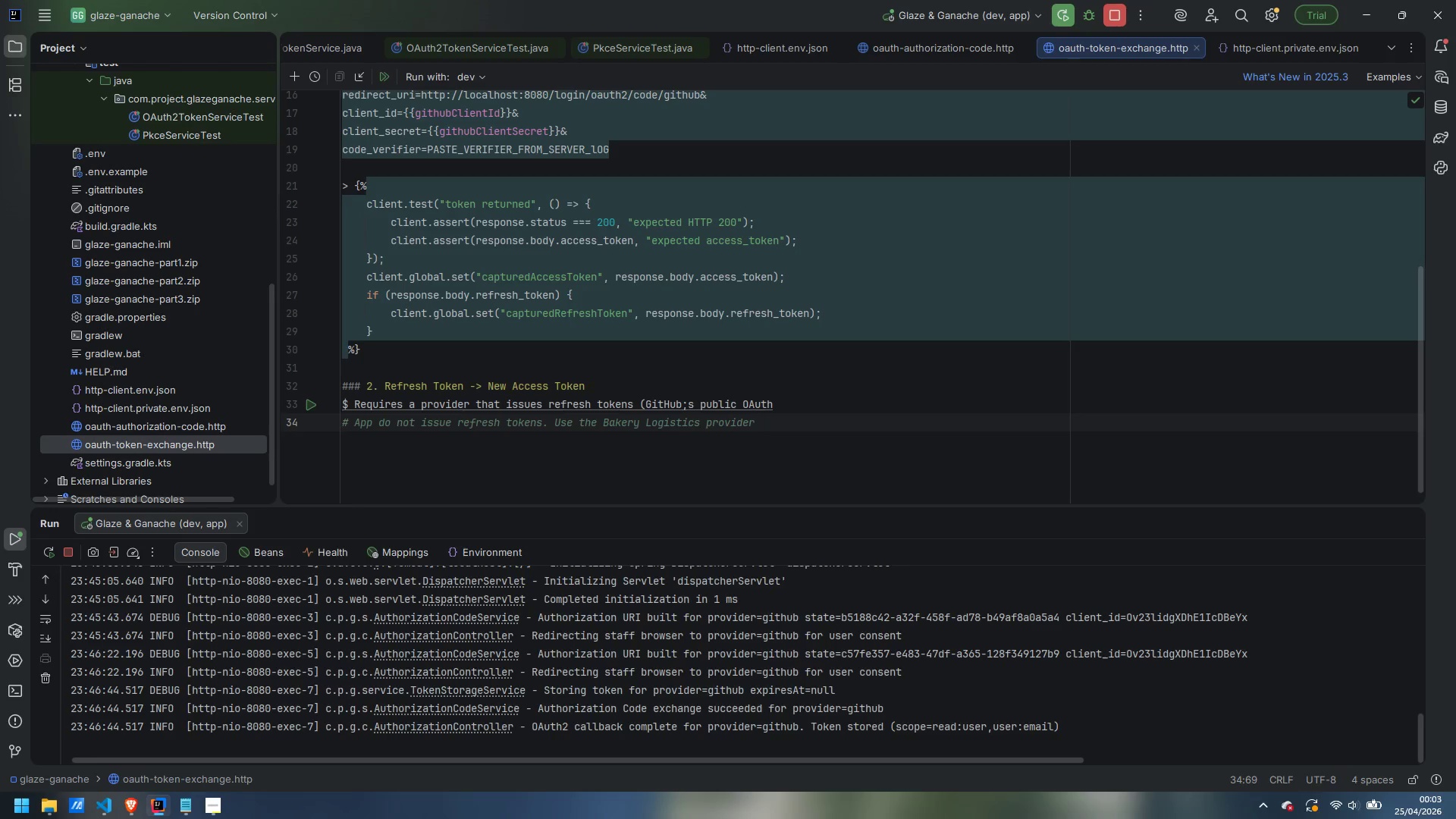 
key(Enter)
 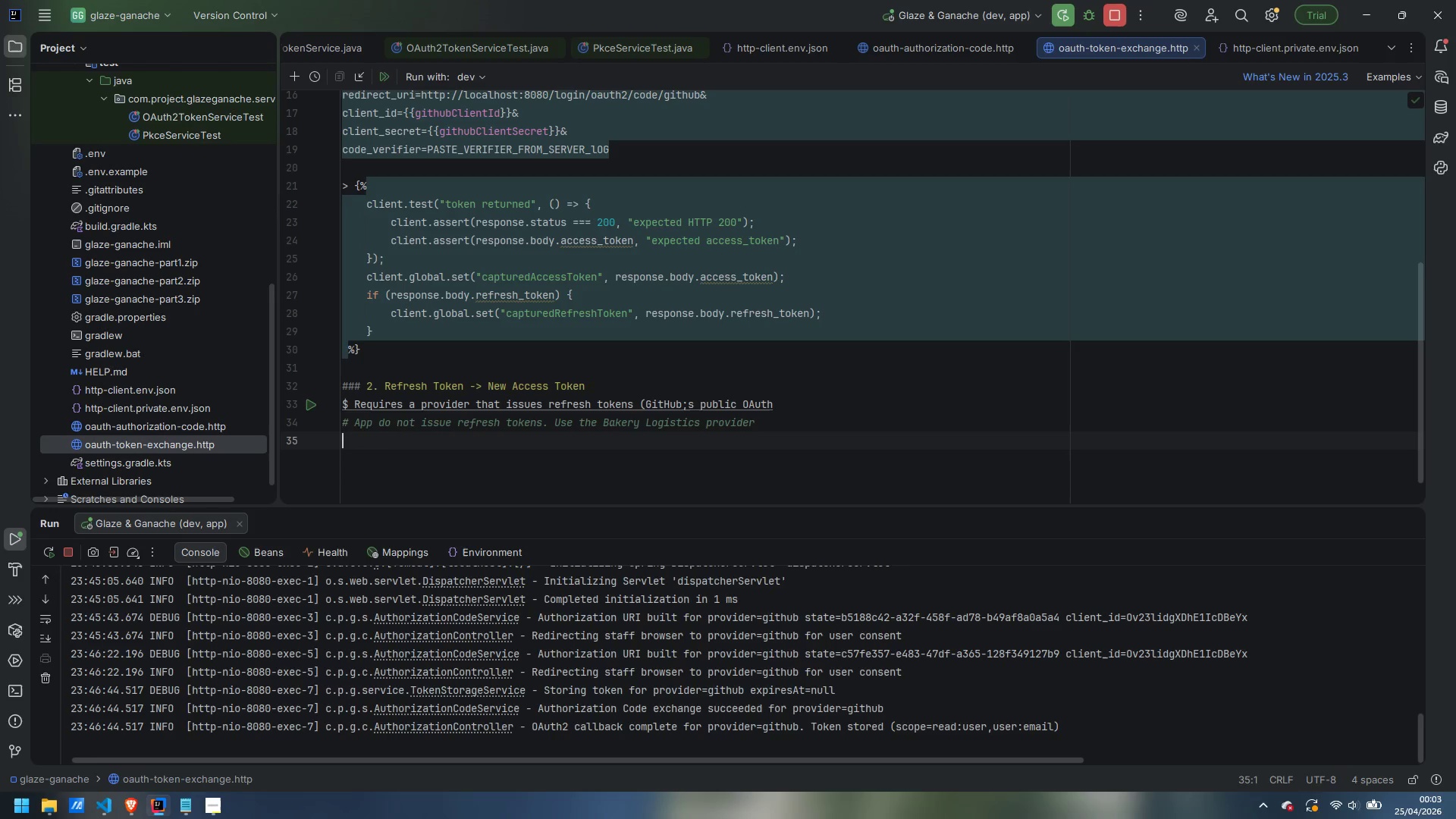 
type(# or Gith)
key(Backspace)
type(Hub's App installation tokens when testing this).)
 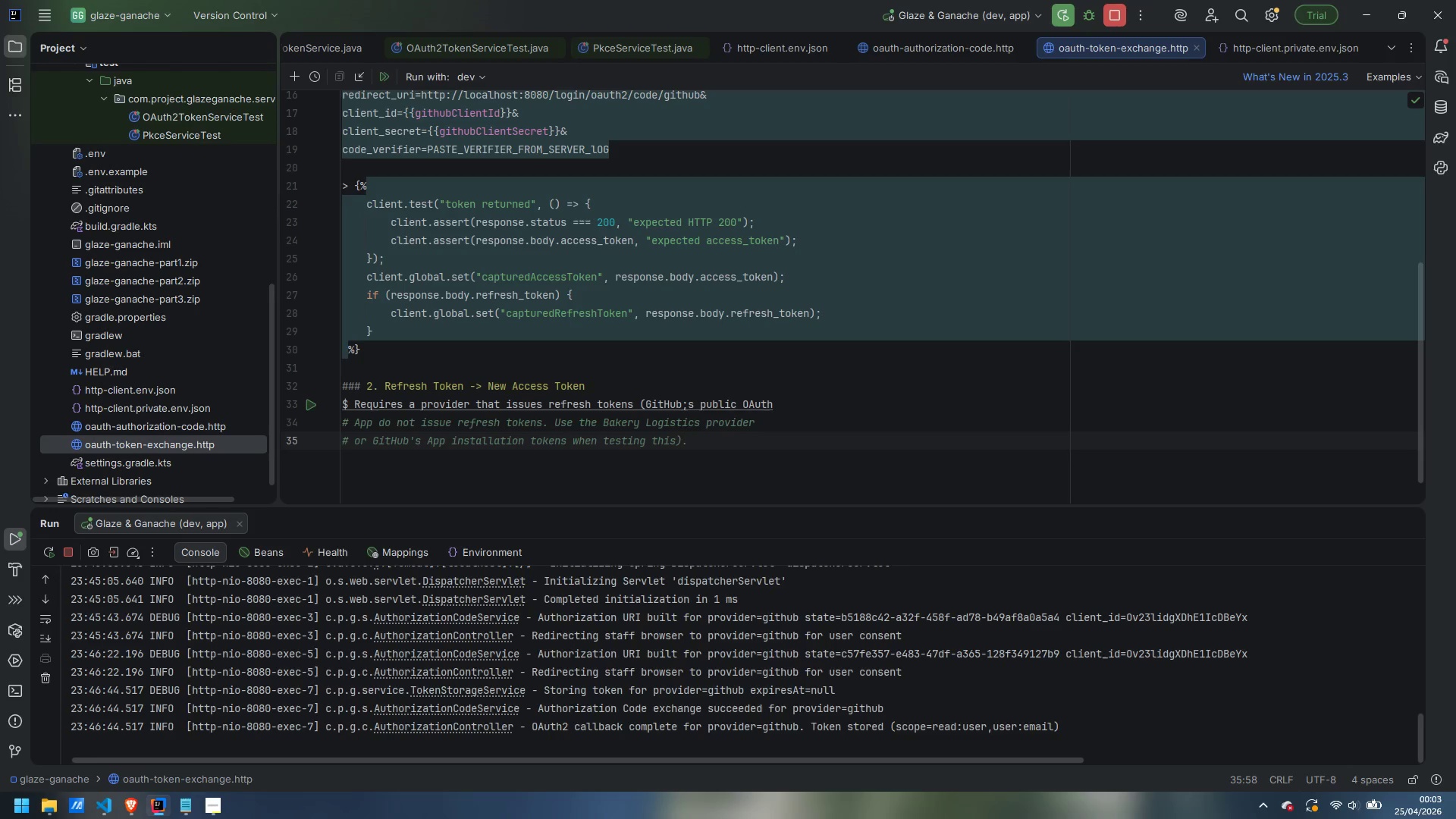 
wait(21.49)
 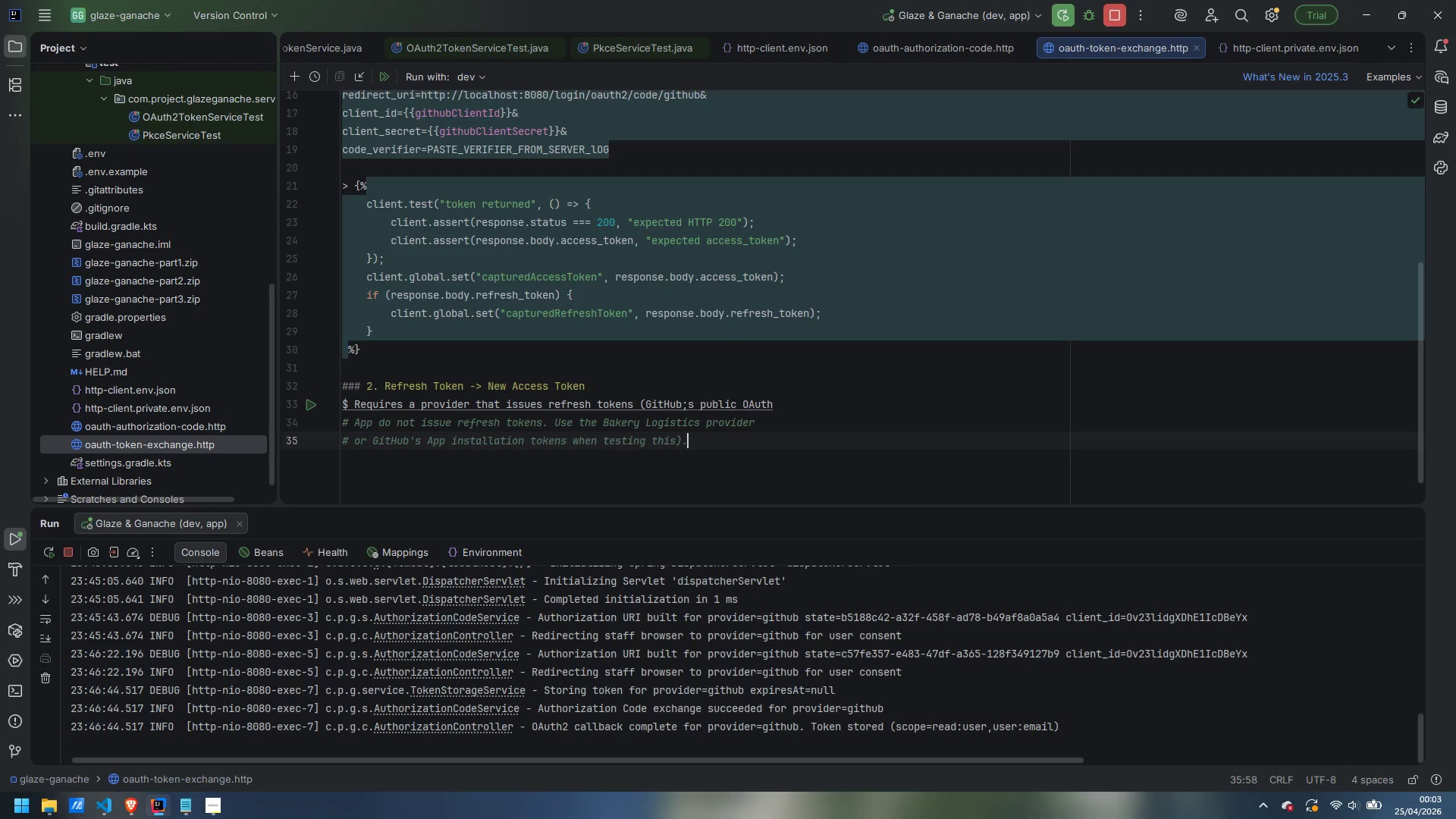 
left_click([350, 403])
 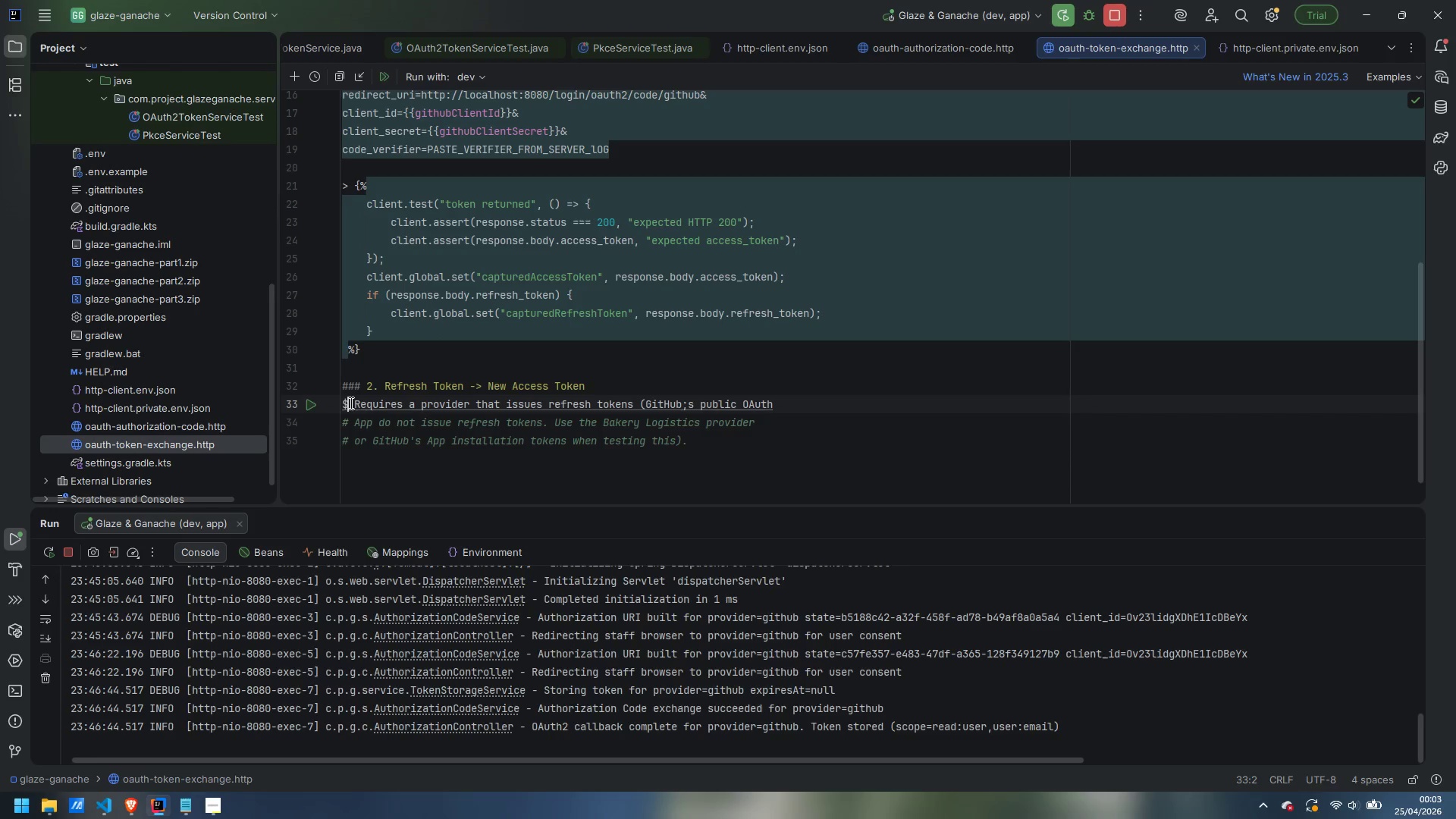 
key(Backspace)
 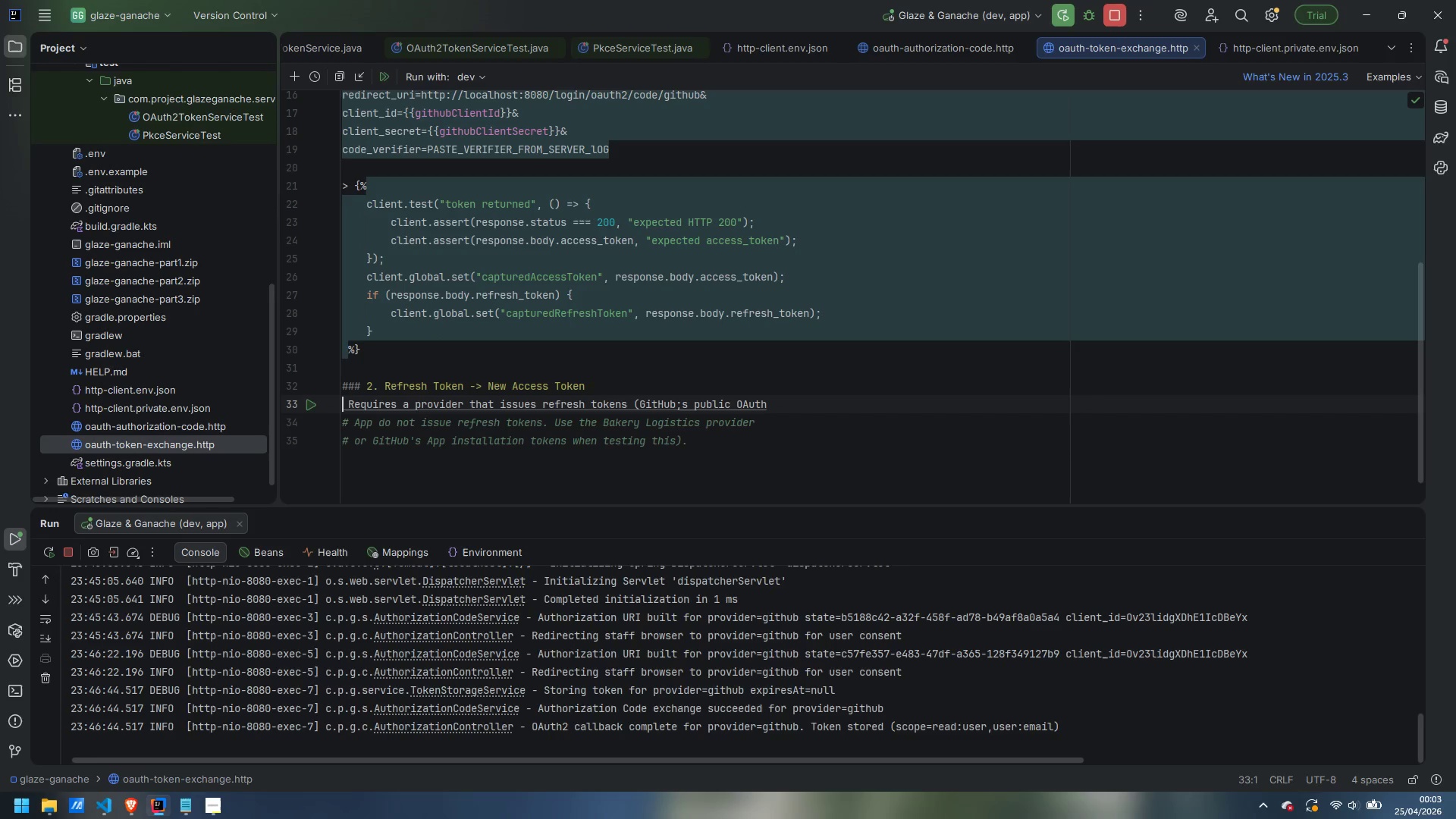 
key(Shift+3)
 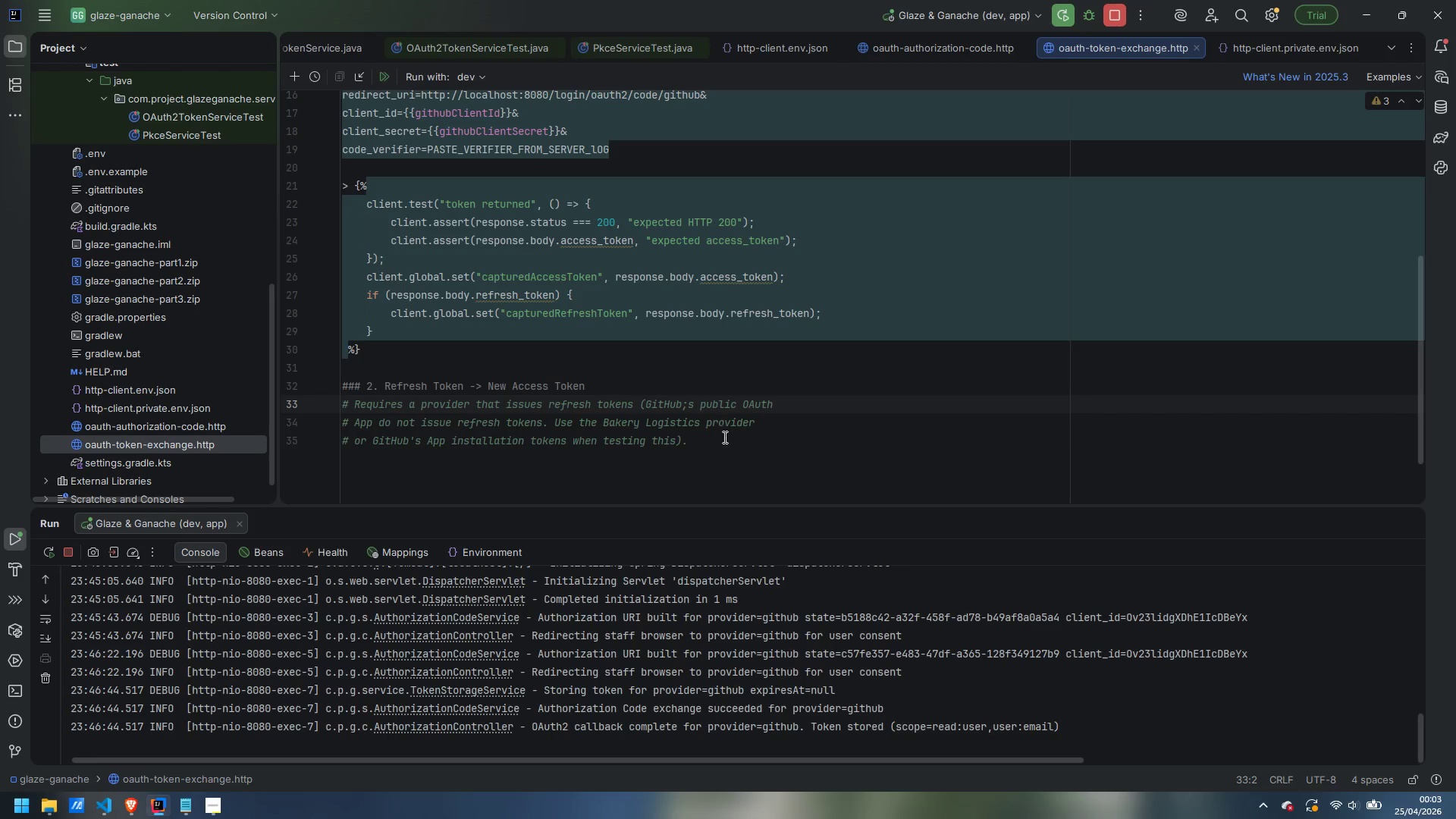 
left_click([733, 442])
 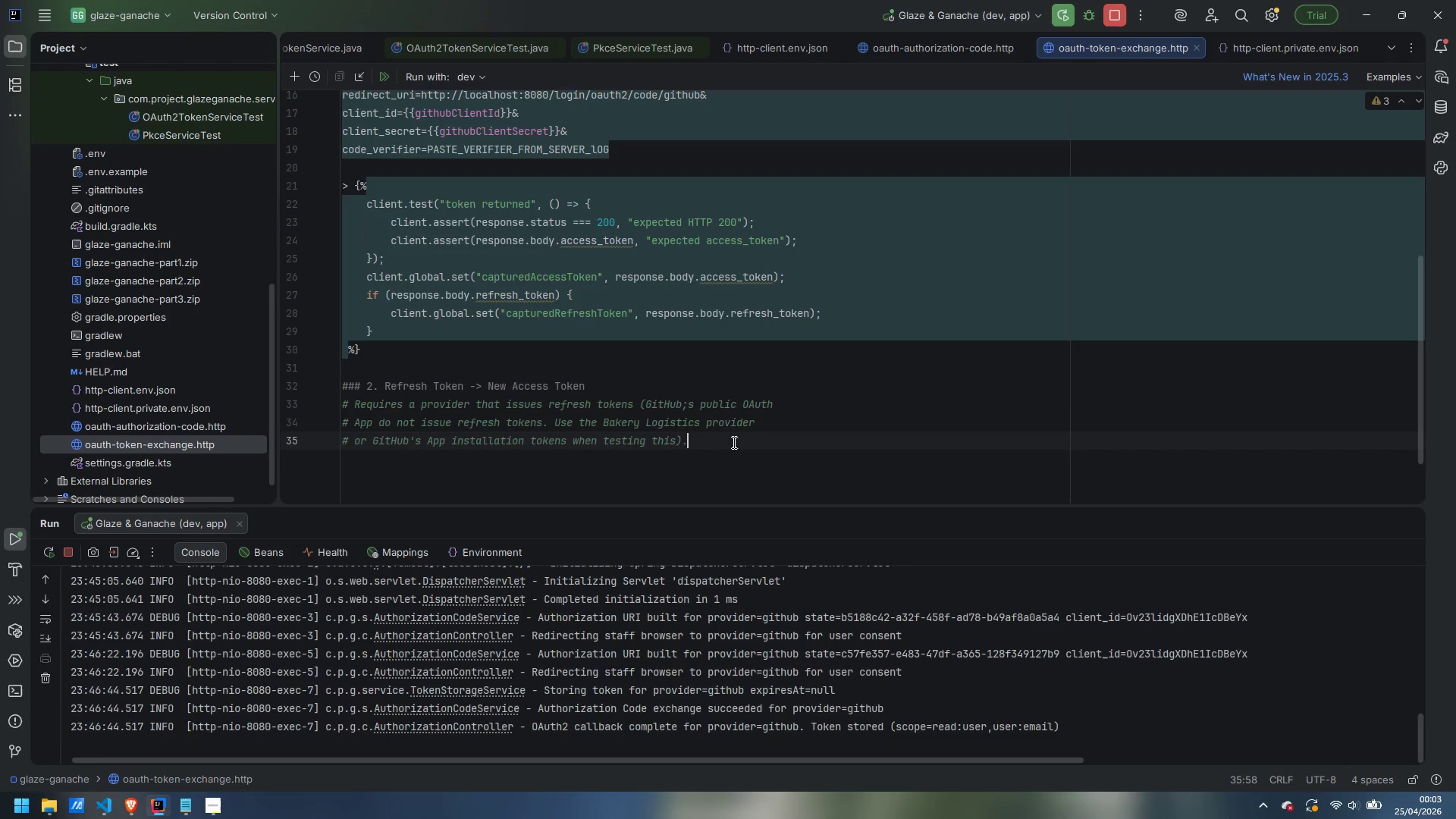 
key(Enter)
 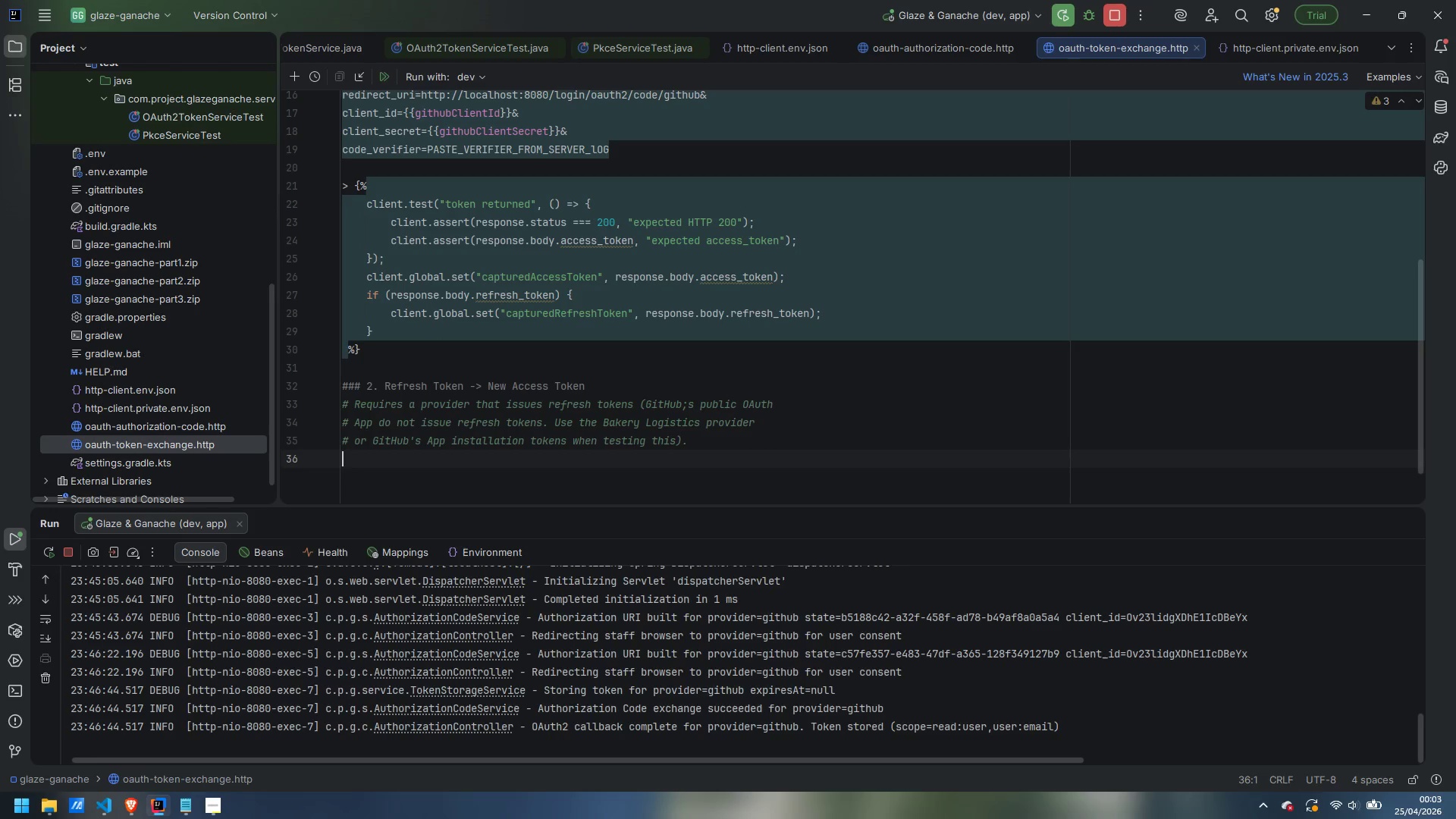 
type(POST {{githubTokenUrl)
 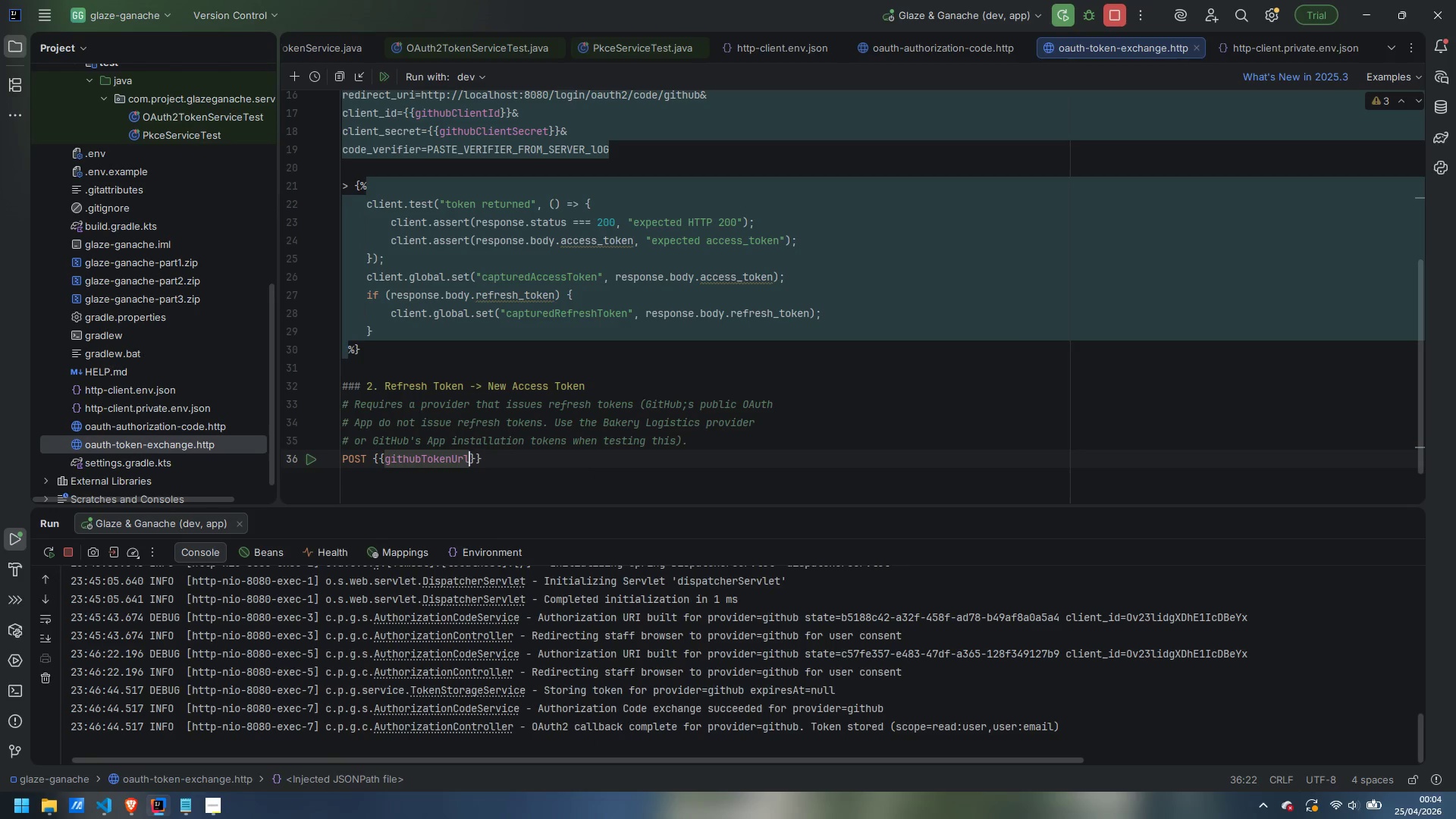 
key(ArrowRight)
 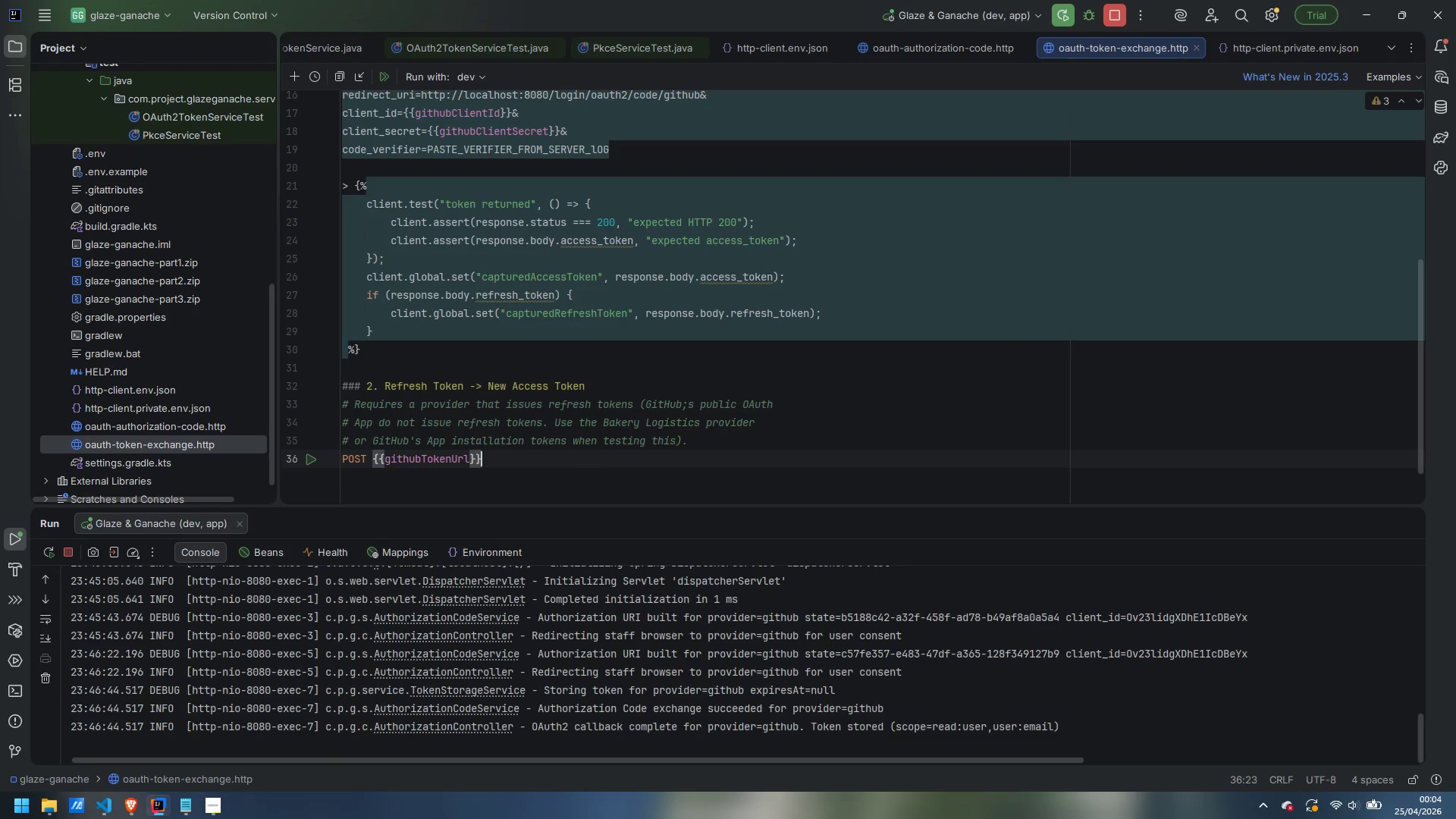 
key(ArrowRight)
 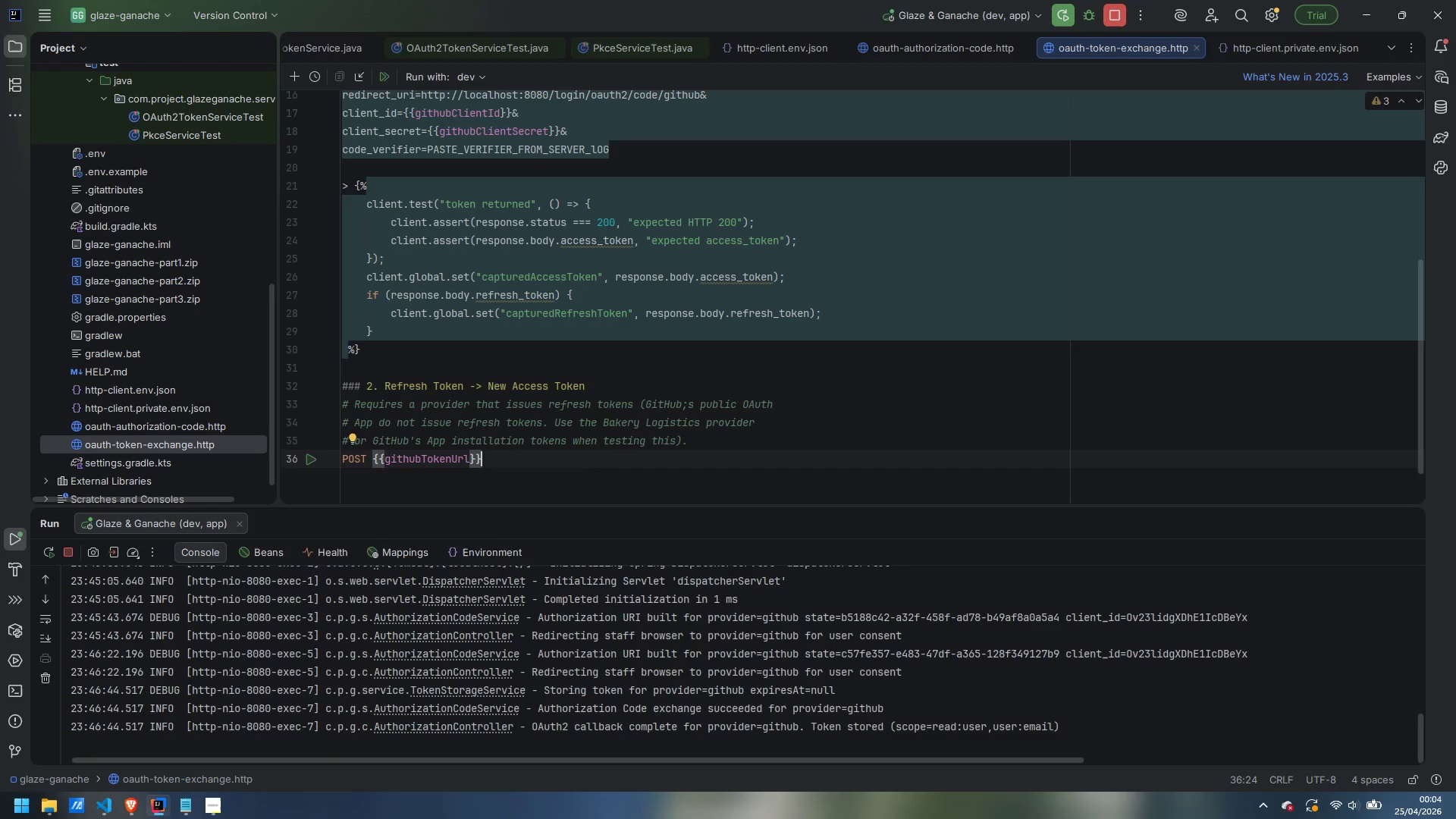 
key(Enter)
 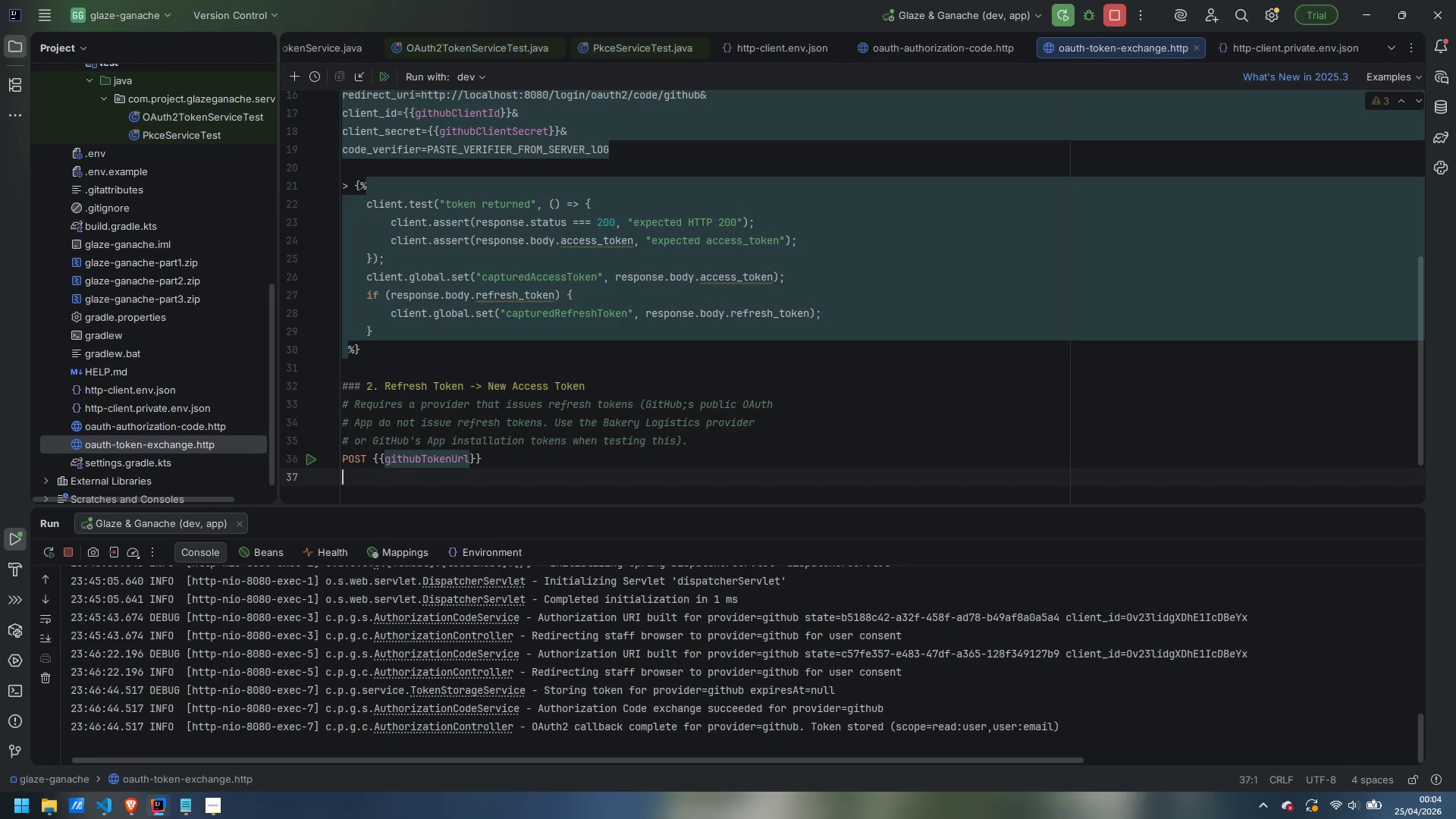 
type(Accepet)
key(Backspace)
key(Backspace)
type(t: application/json)
 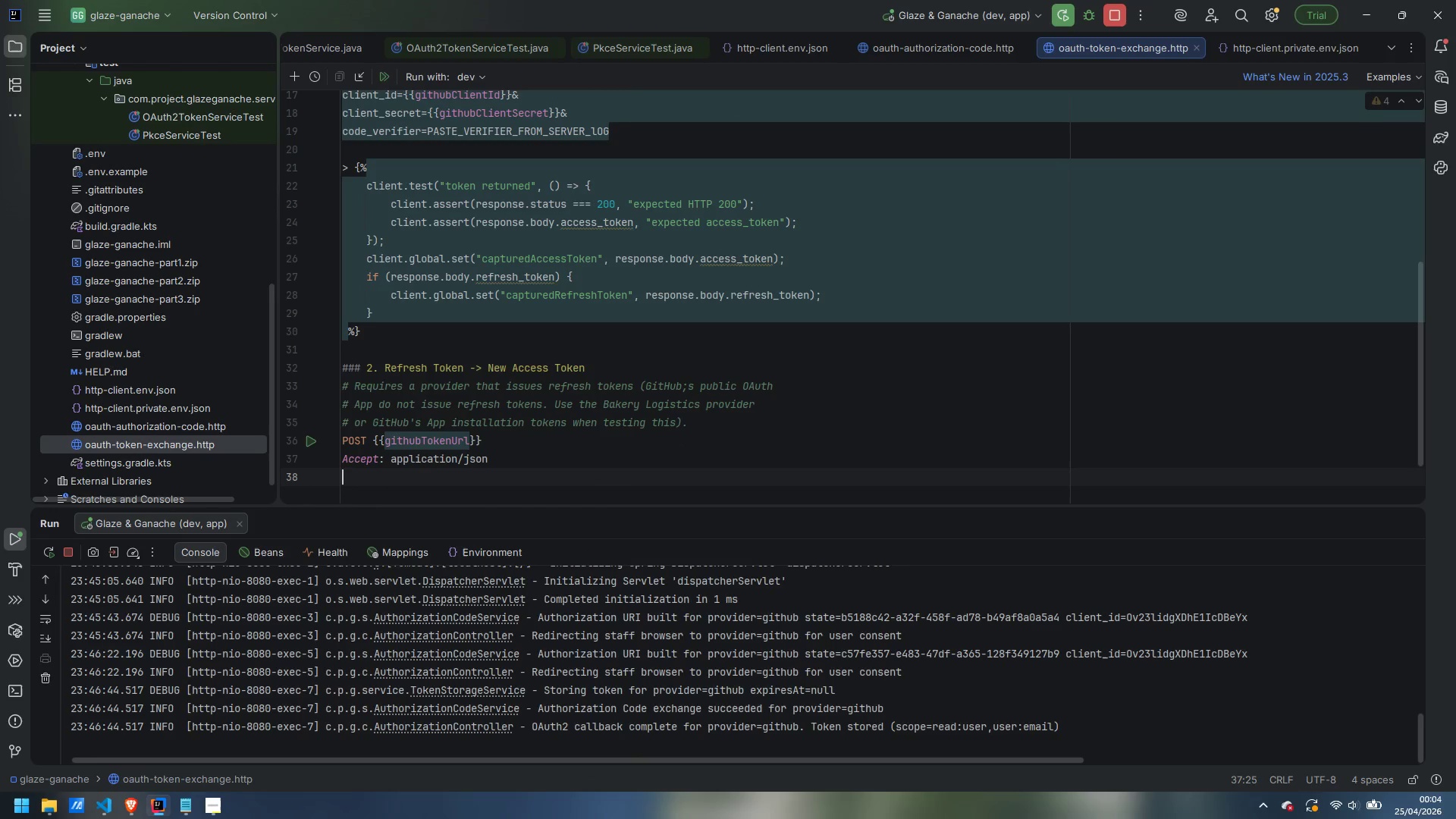 
 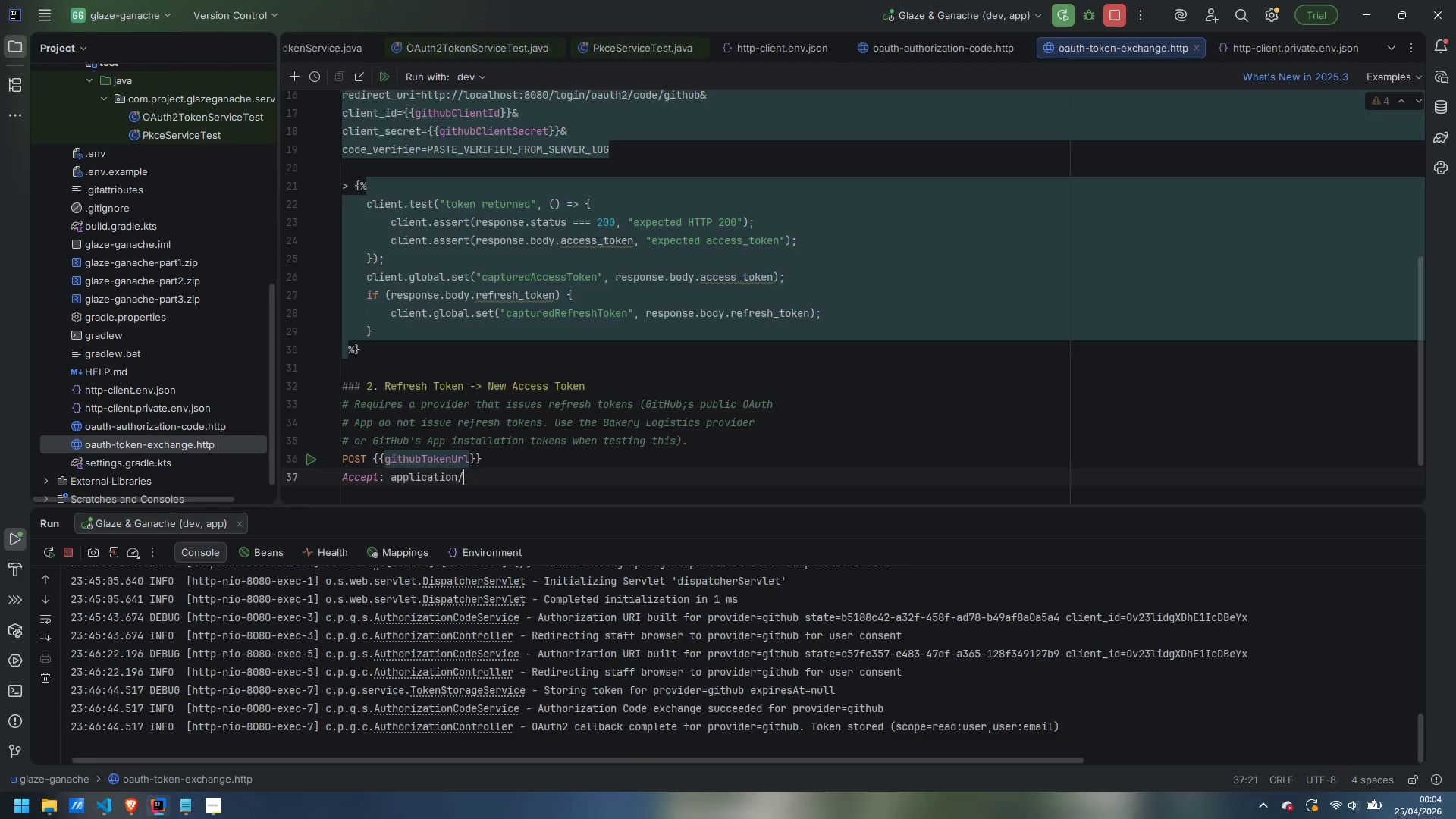 
key(Enter)
 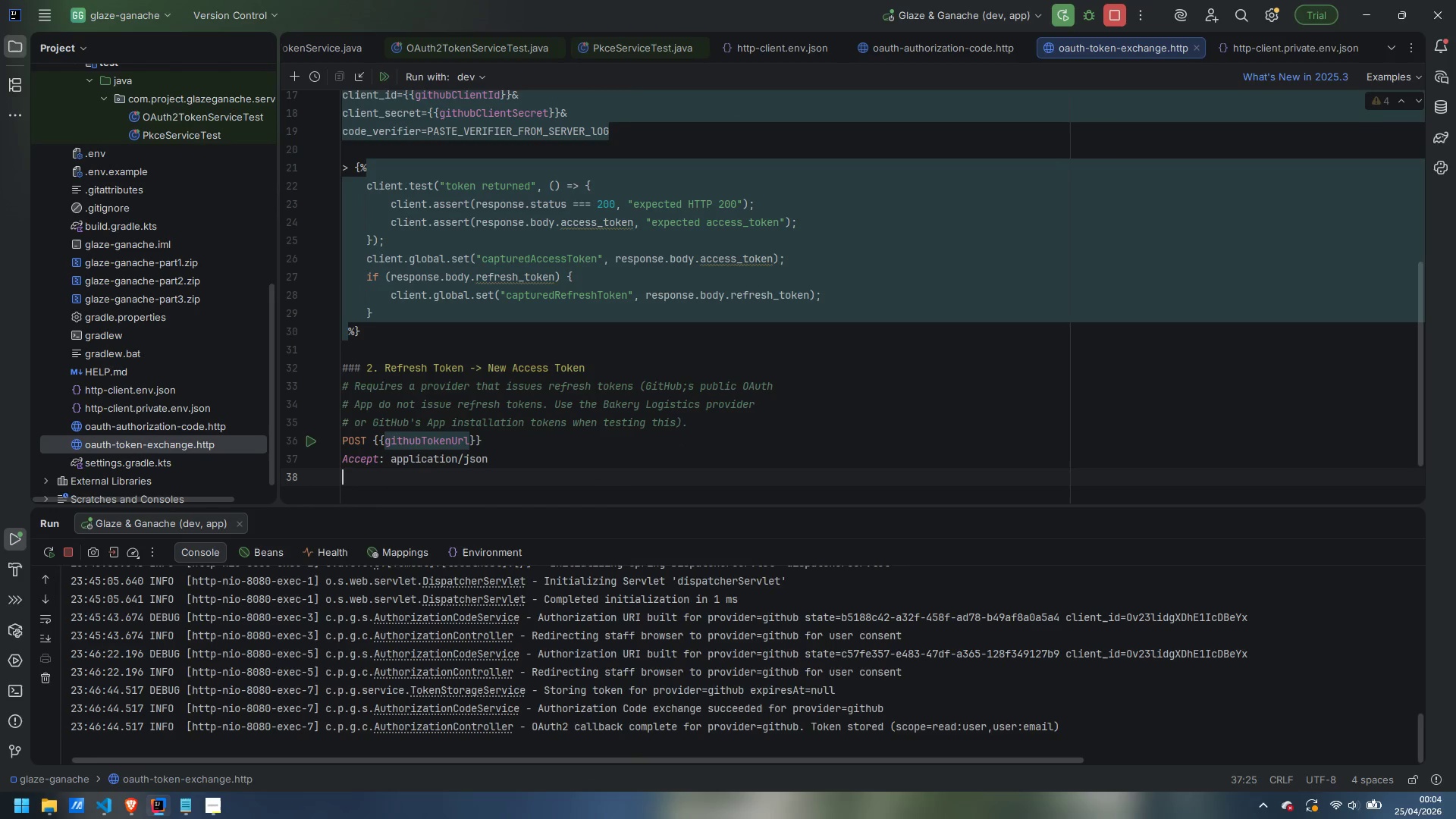 
key(Enter)
 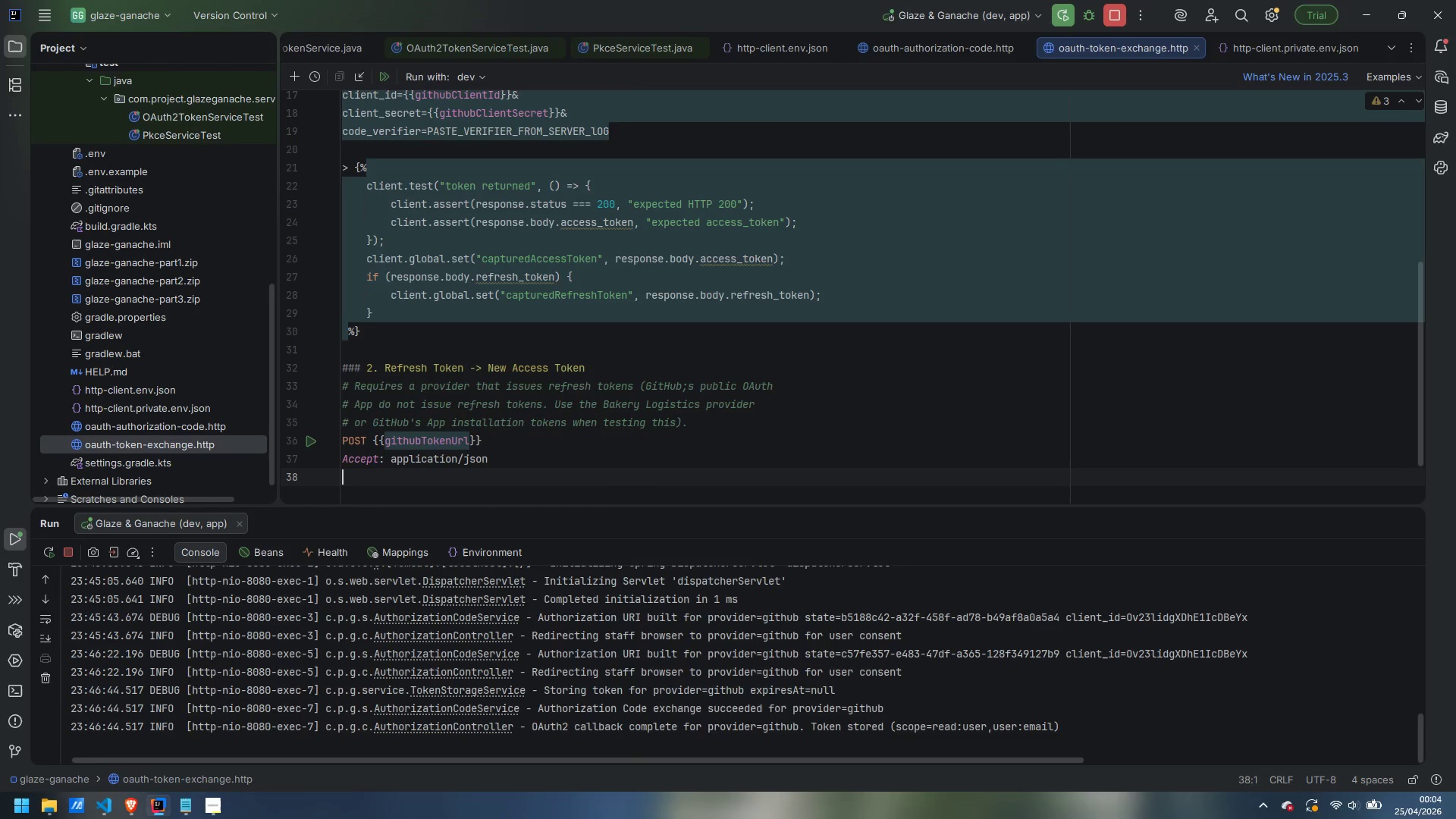 
type(Content-Type: application/x-www-form-urlencon)
key(Backspace)
type(ded)
 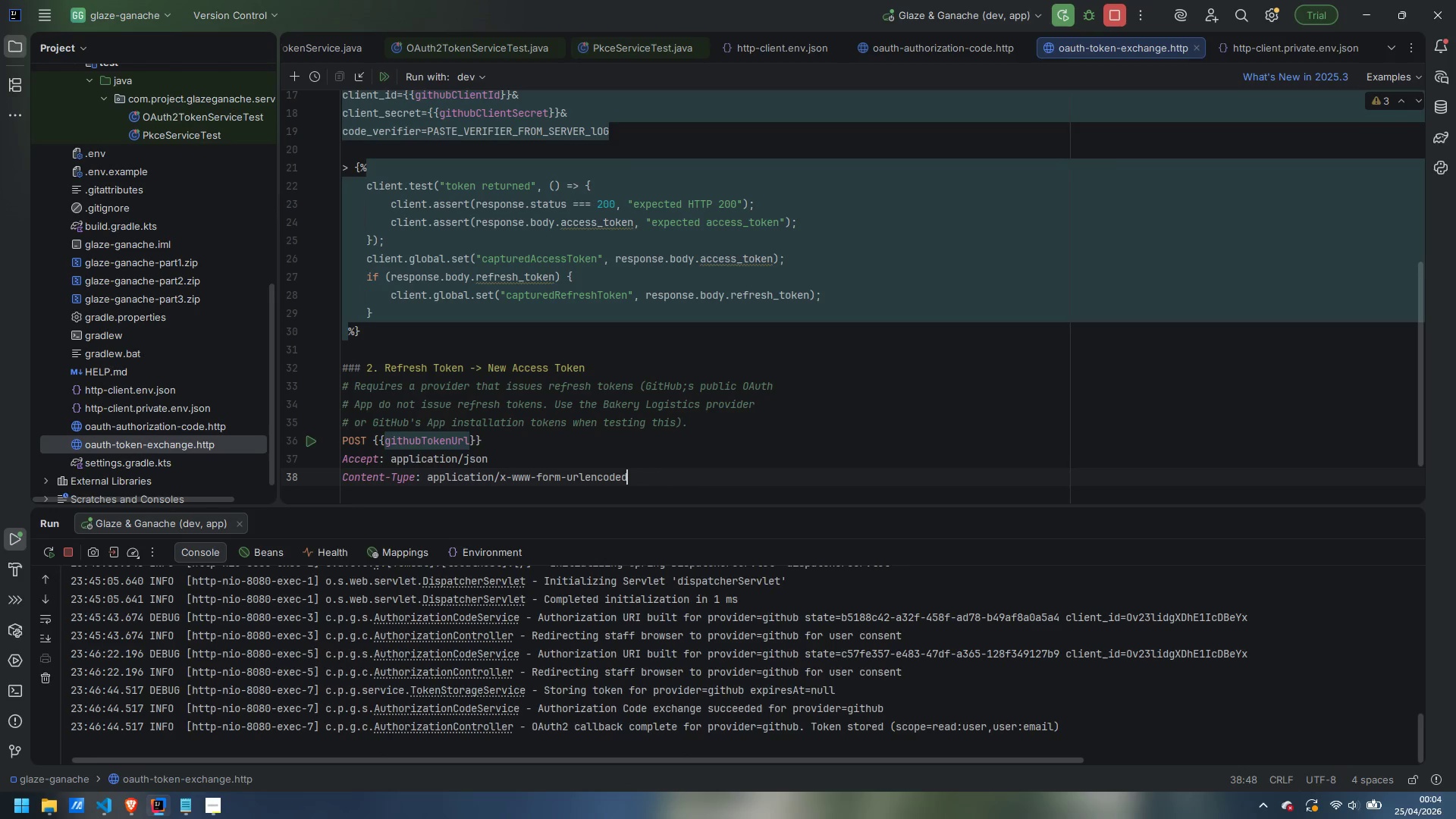 
key(Enter)
 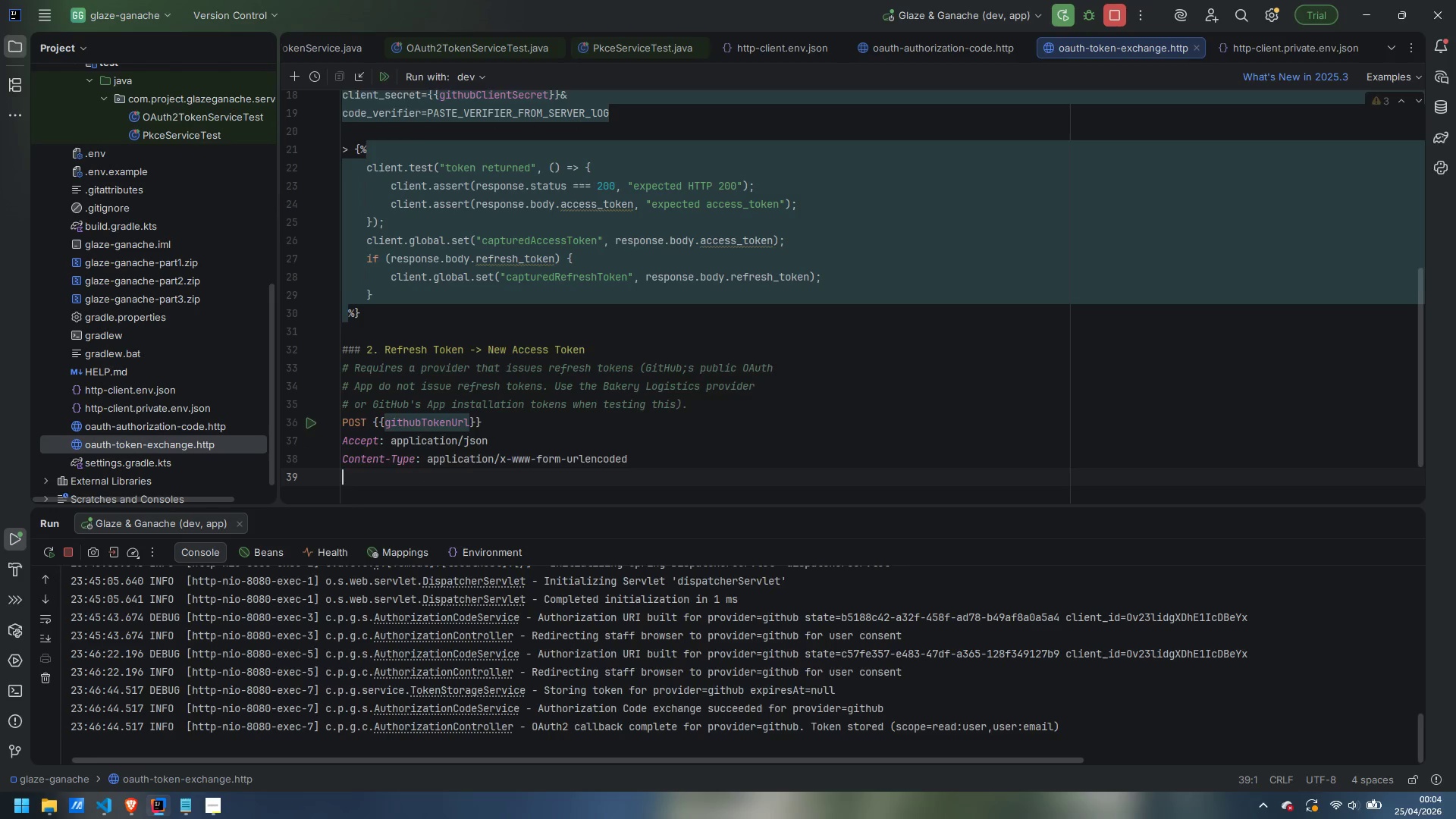 
key(Enter)
 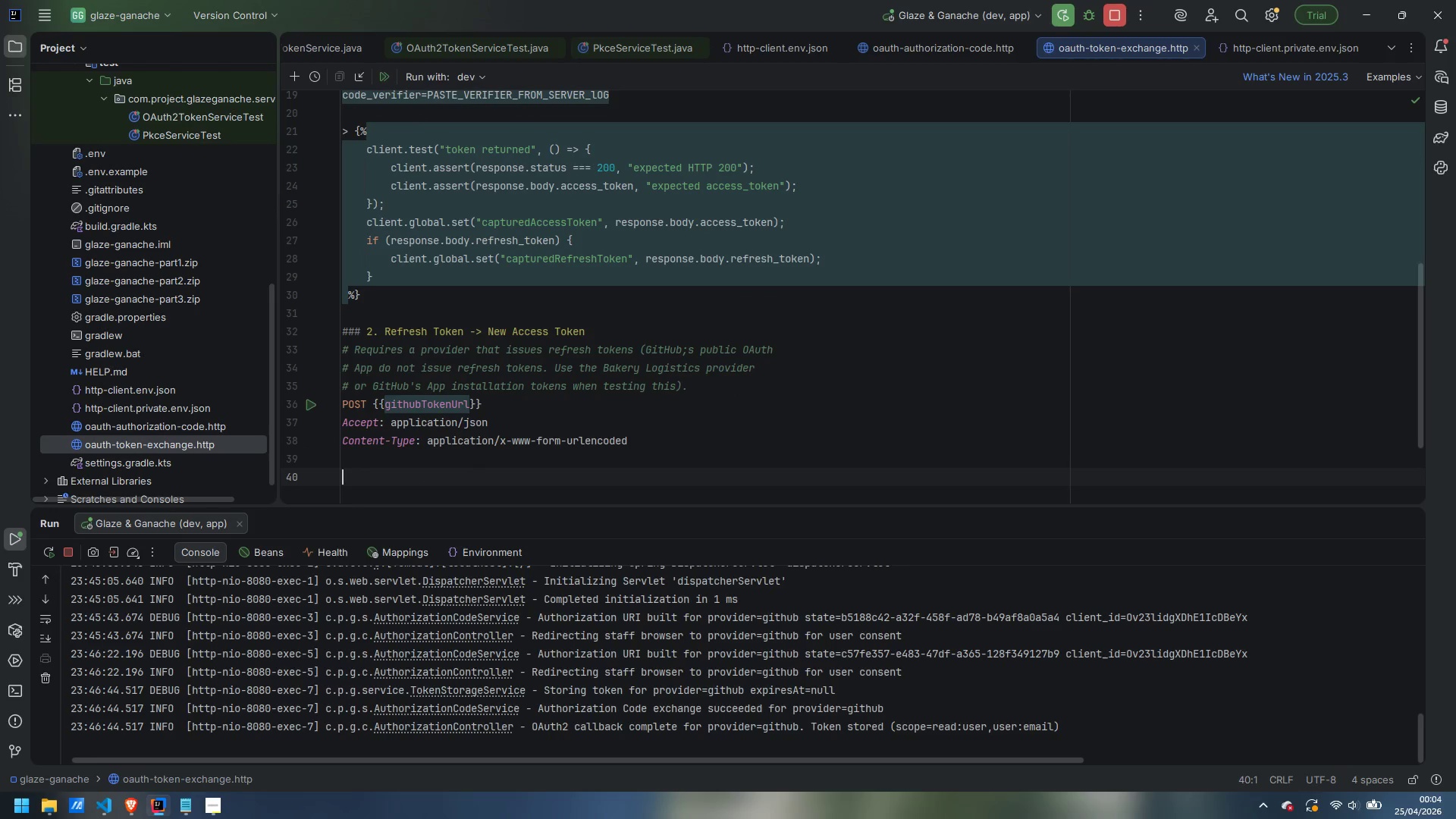 
type(grant_type=refresh_token&)
 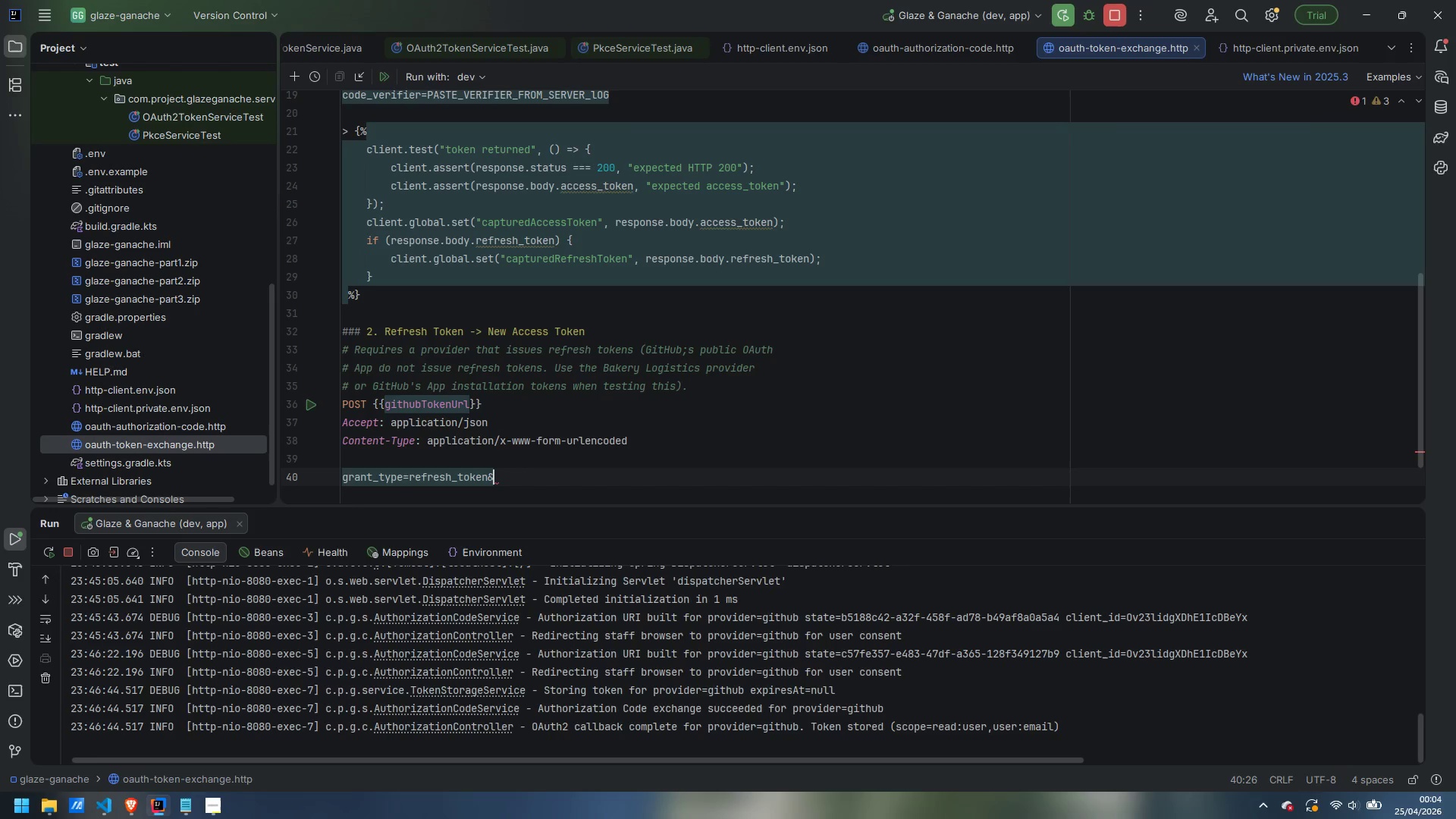 
key(Enter)
 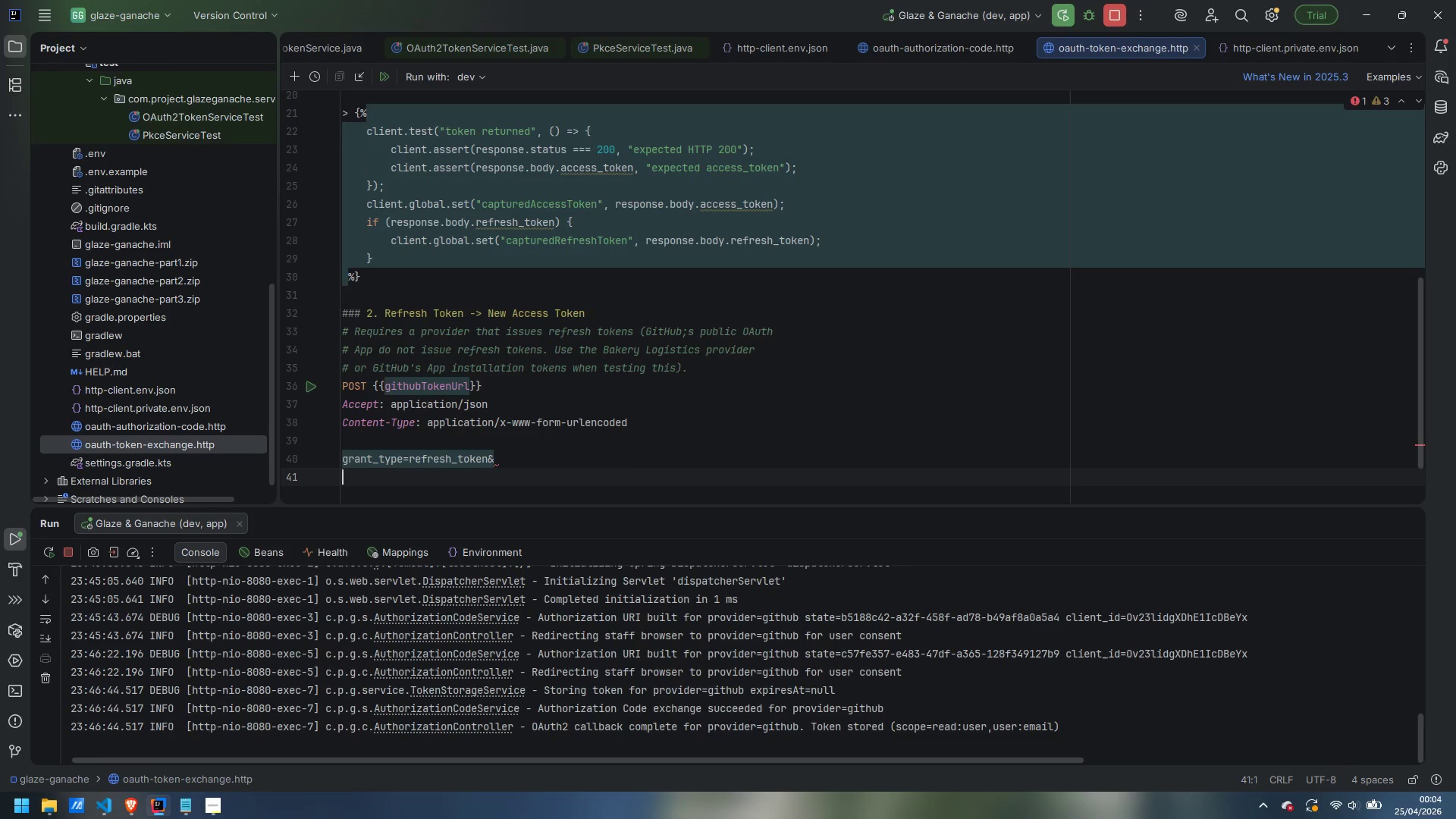 
type(refresh)
 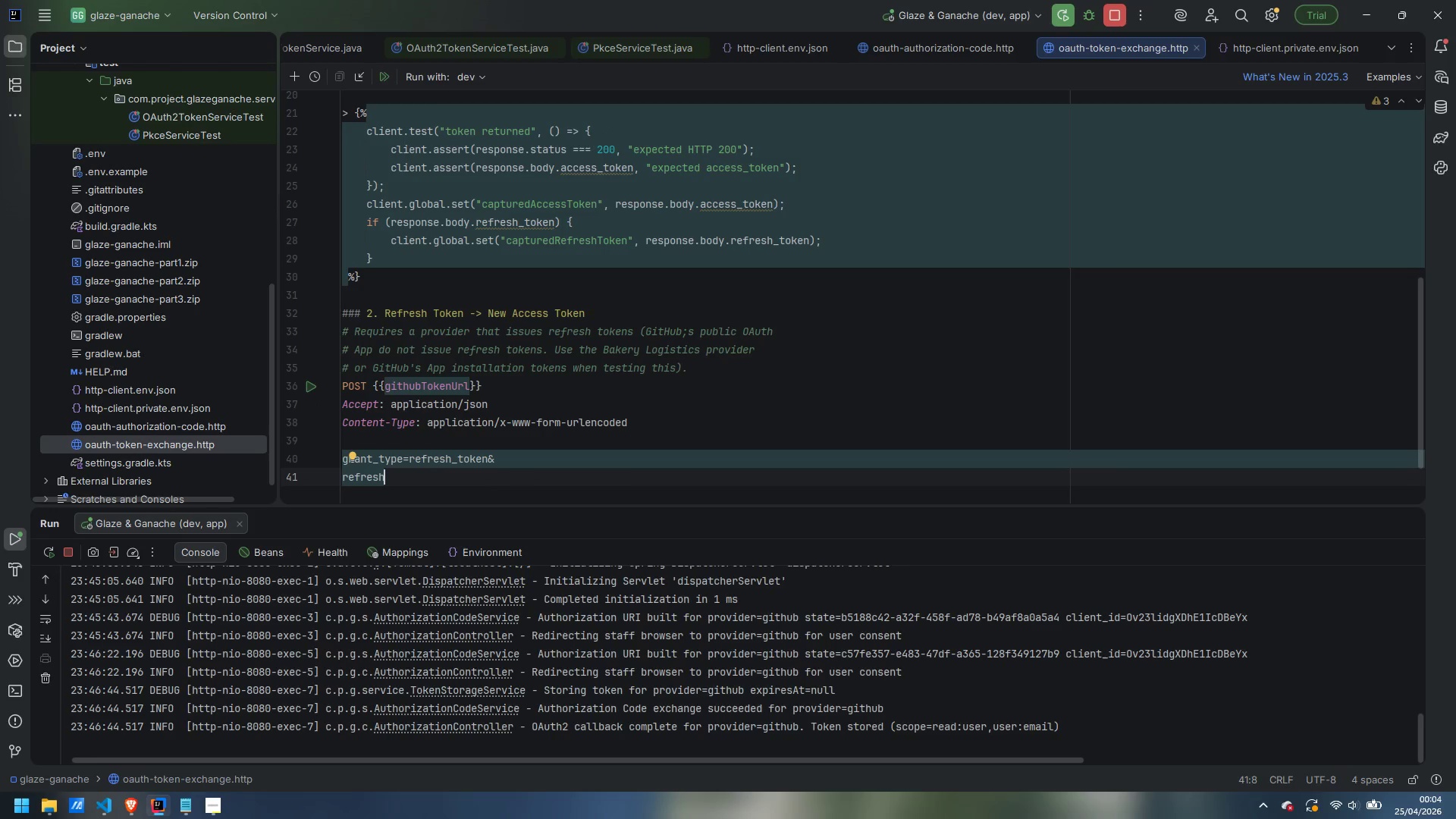 
type(_token={{capturedRefreshToken)
 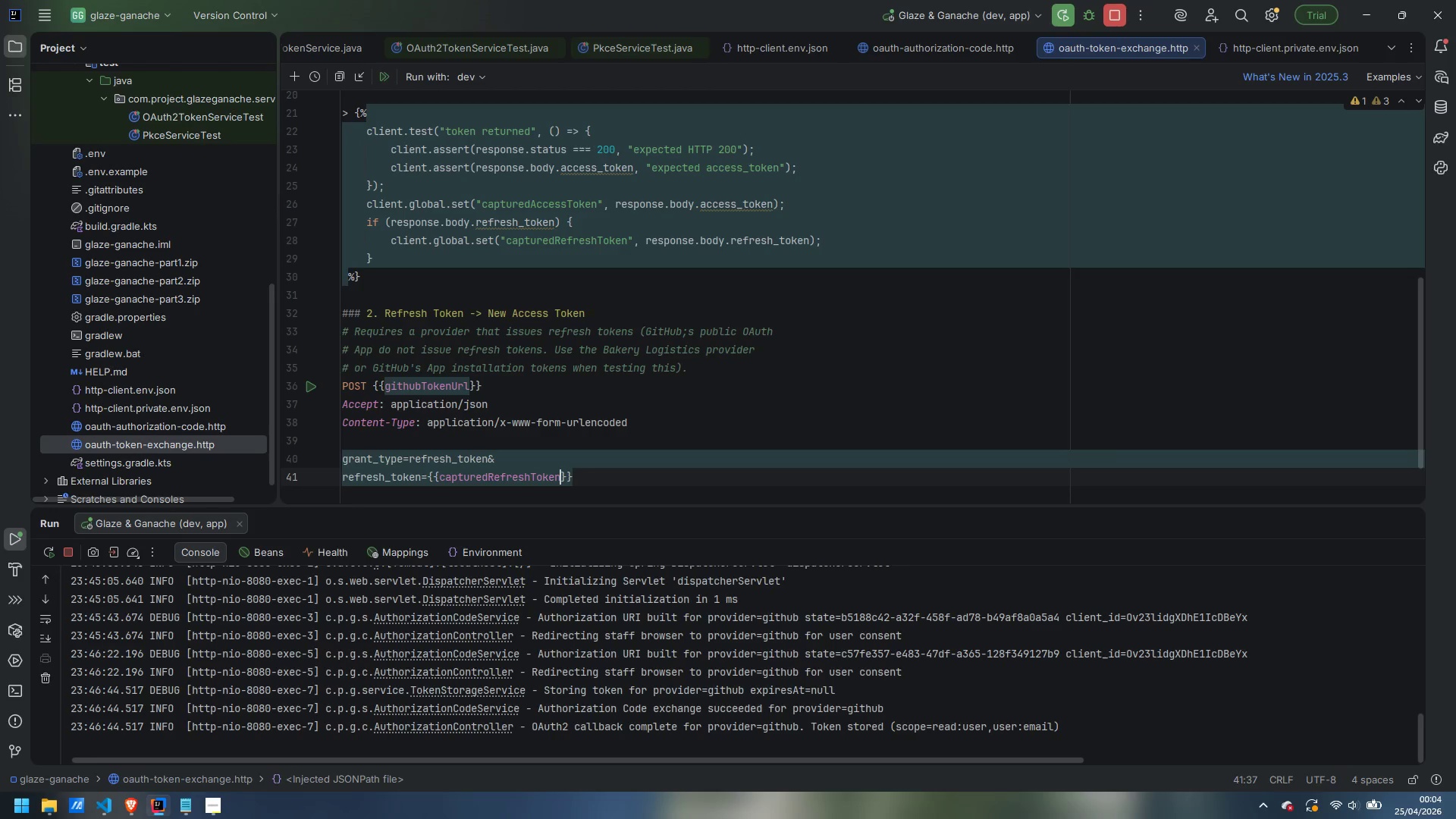 
key(ArrowRight)
 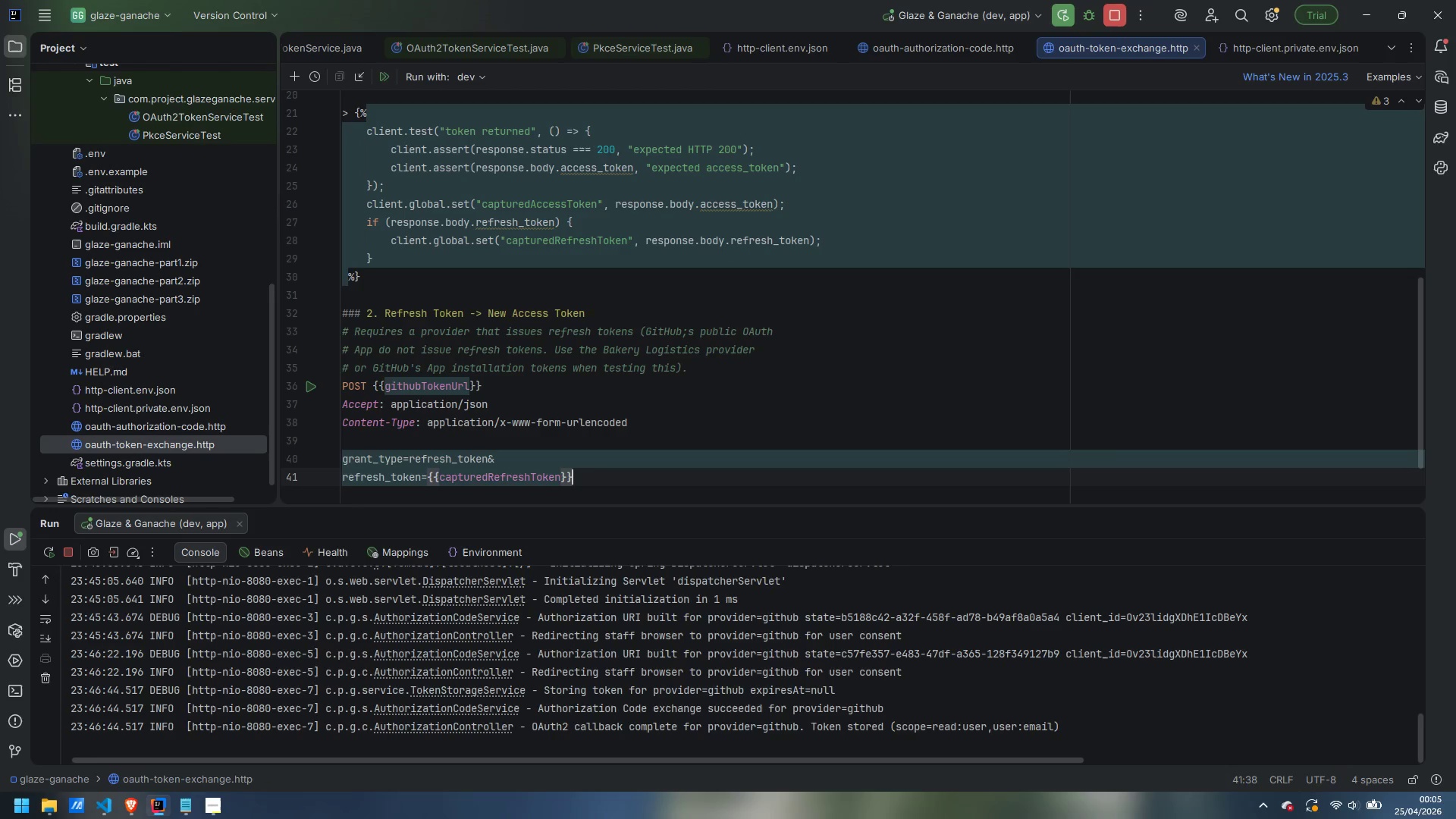 
key(ArrowRight)
 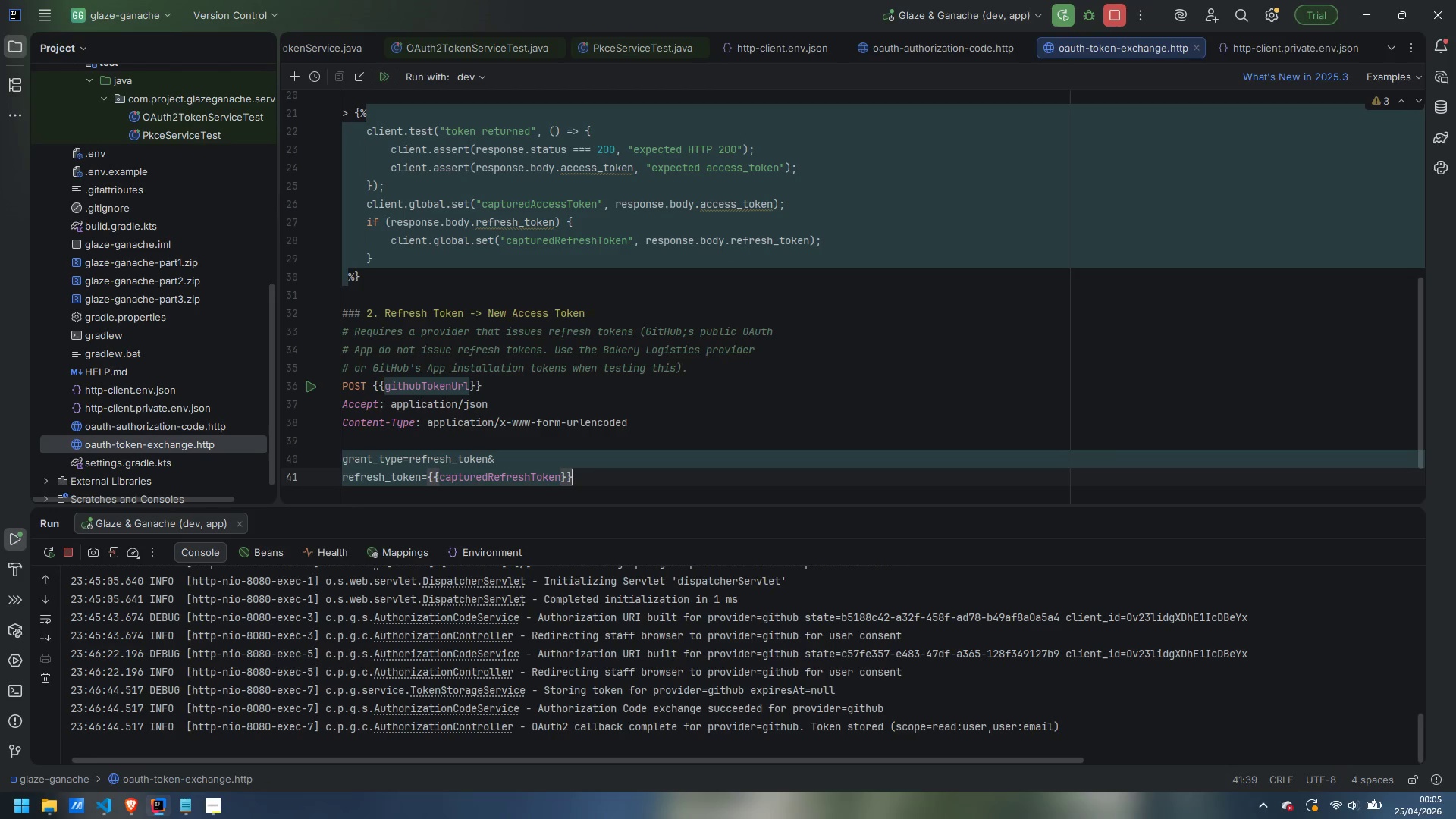 
key(Shift+7)
 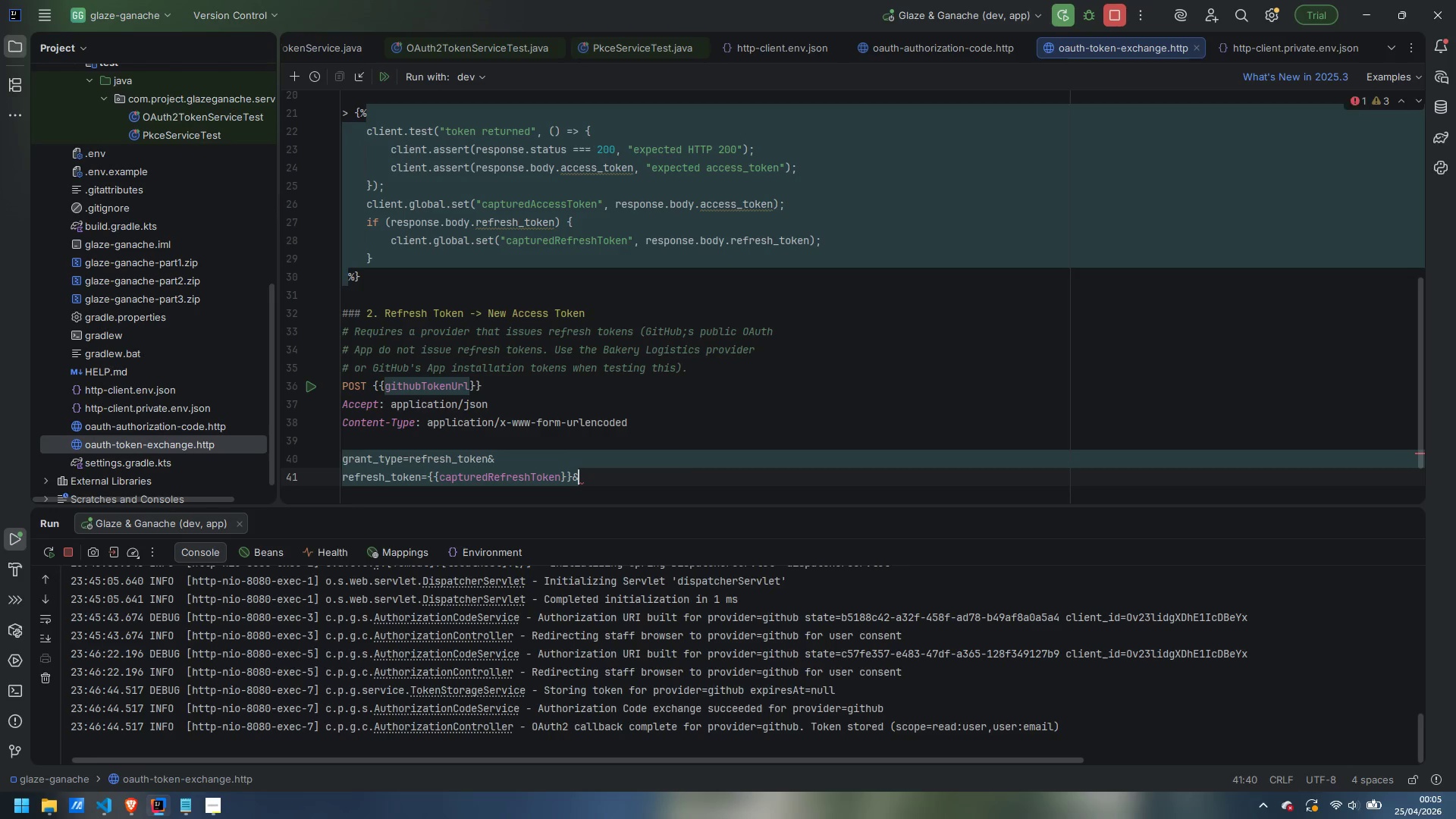 
key(Enter)
 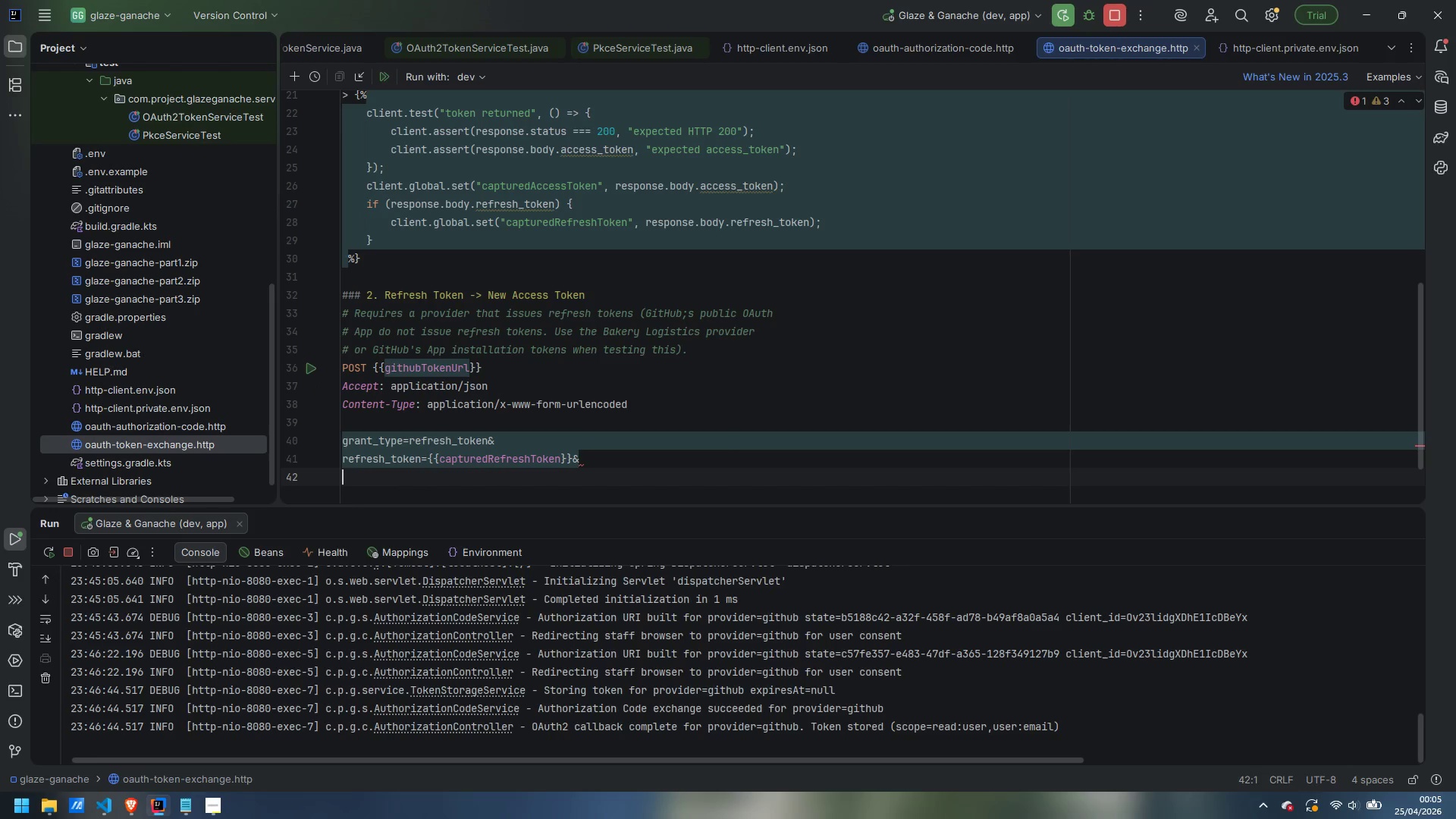 
type(client_id={{githubClientId)
 